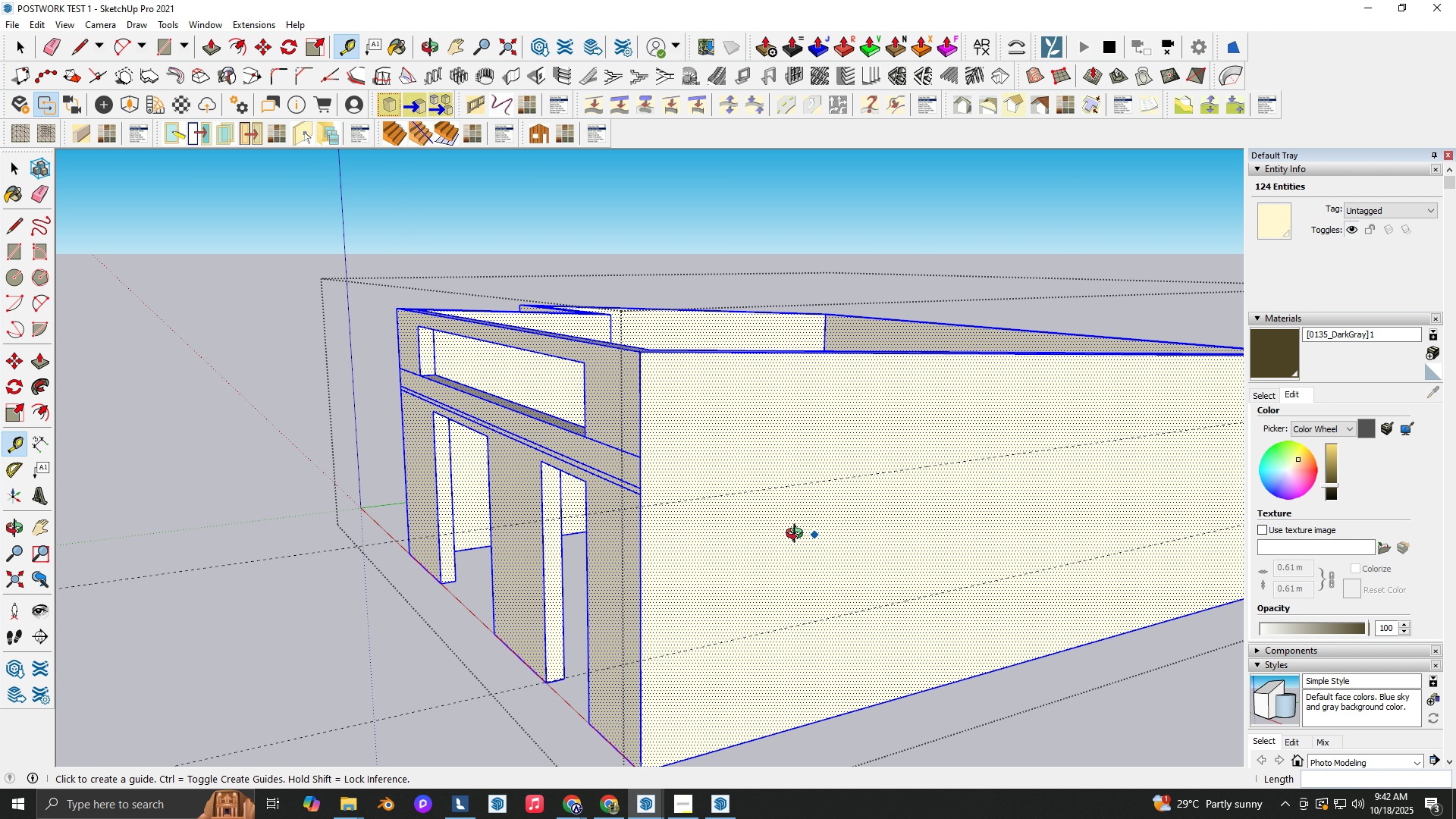 
scroll: coordinate [596, 504], scroll_direction: down, amount: 4.0
 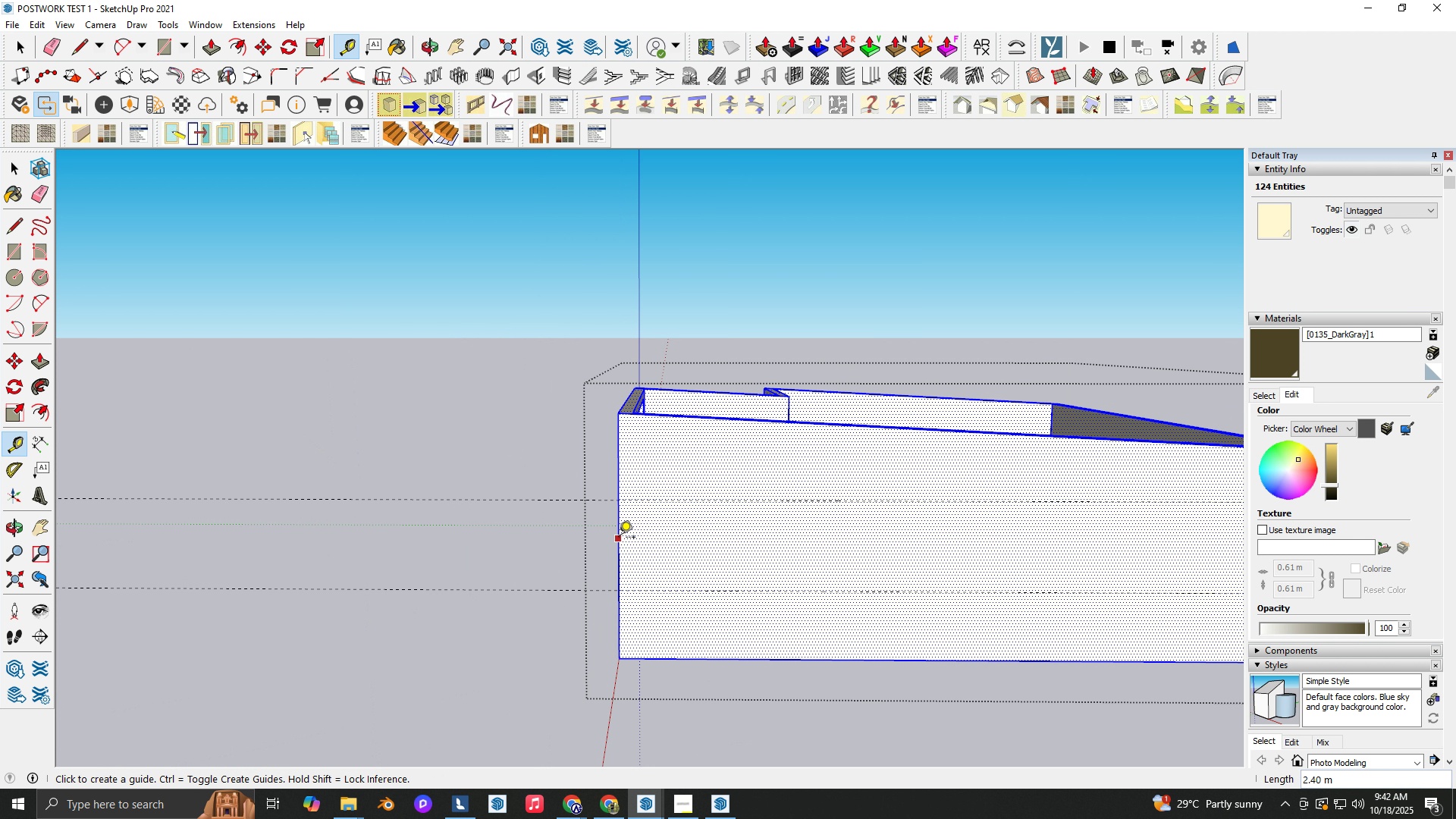 
left_click_drag(start_coordinate=[619, 538], to_coordinate=[628, 540])
 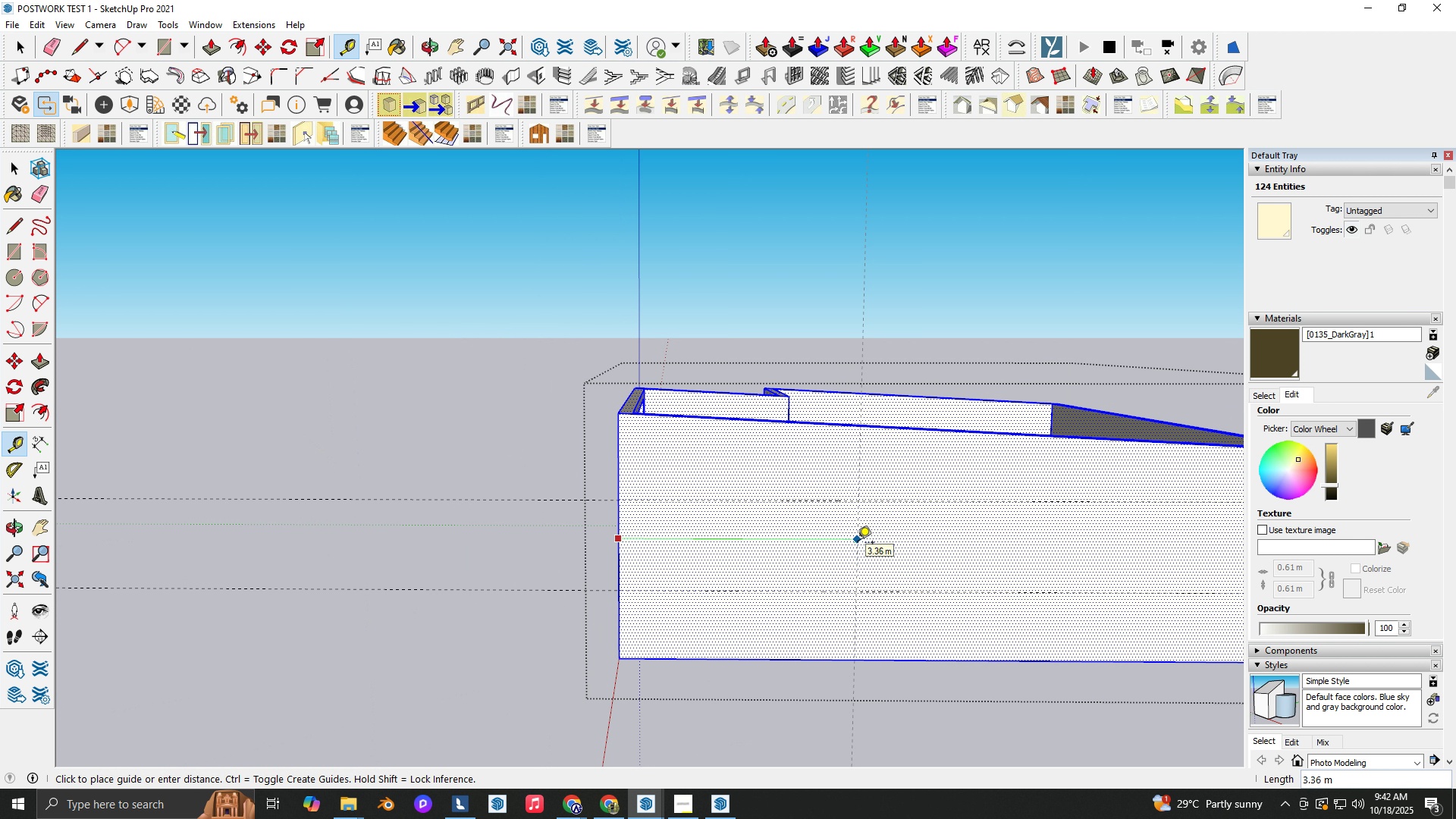 
key(Numpad3)
 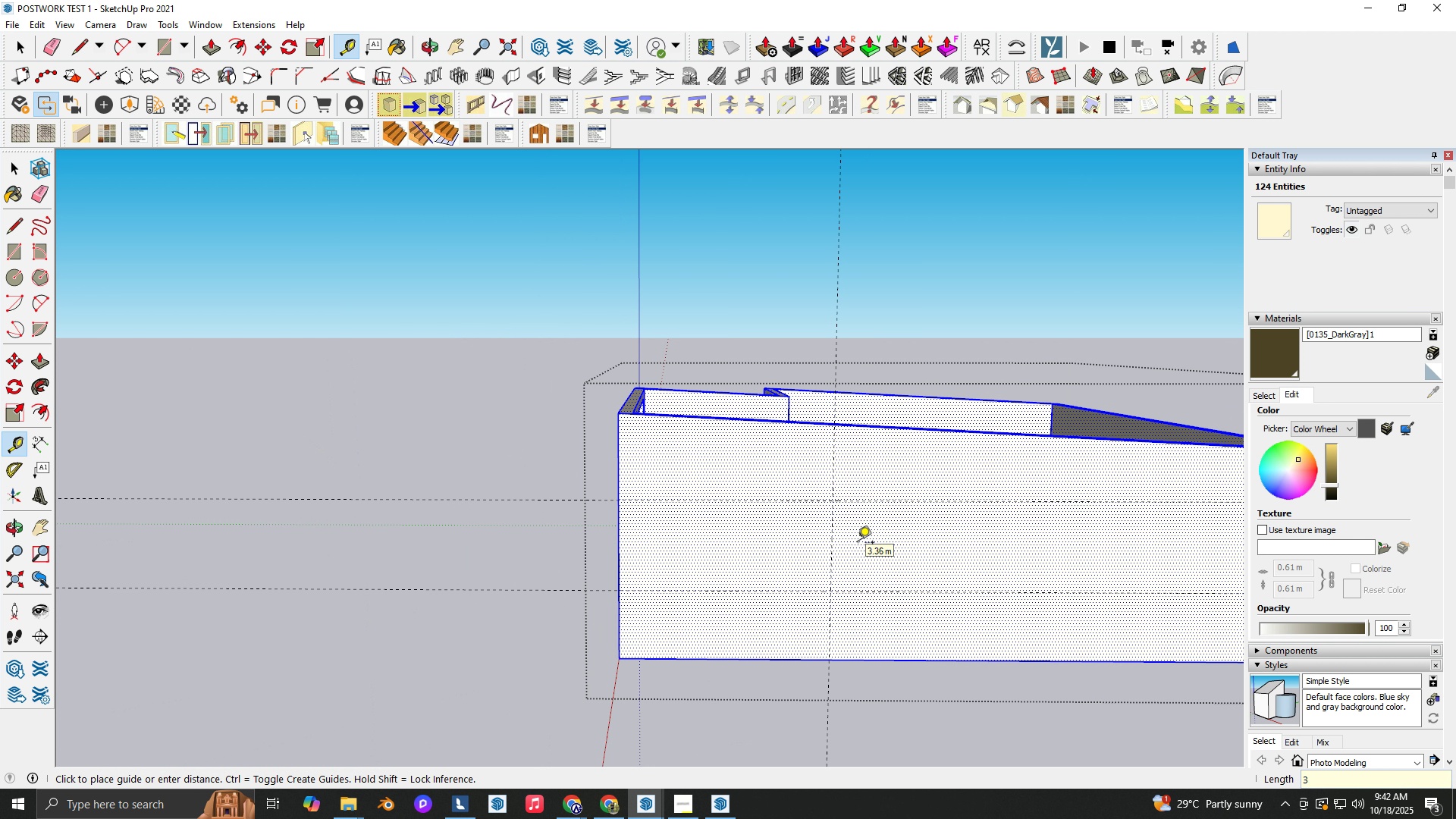 
key(NumpadEnter)
 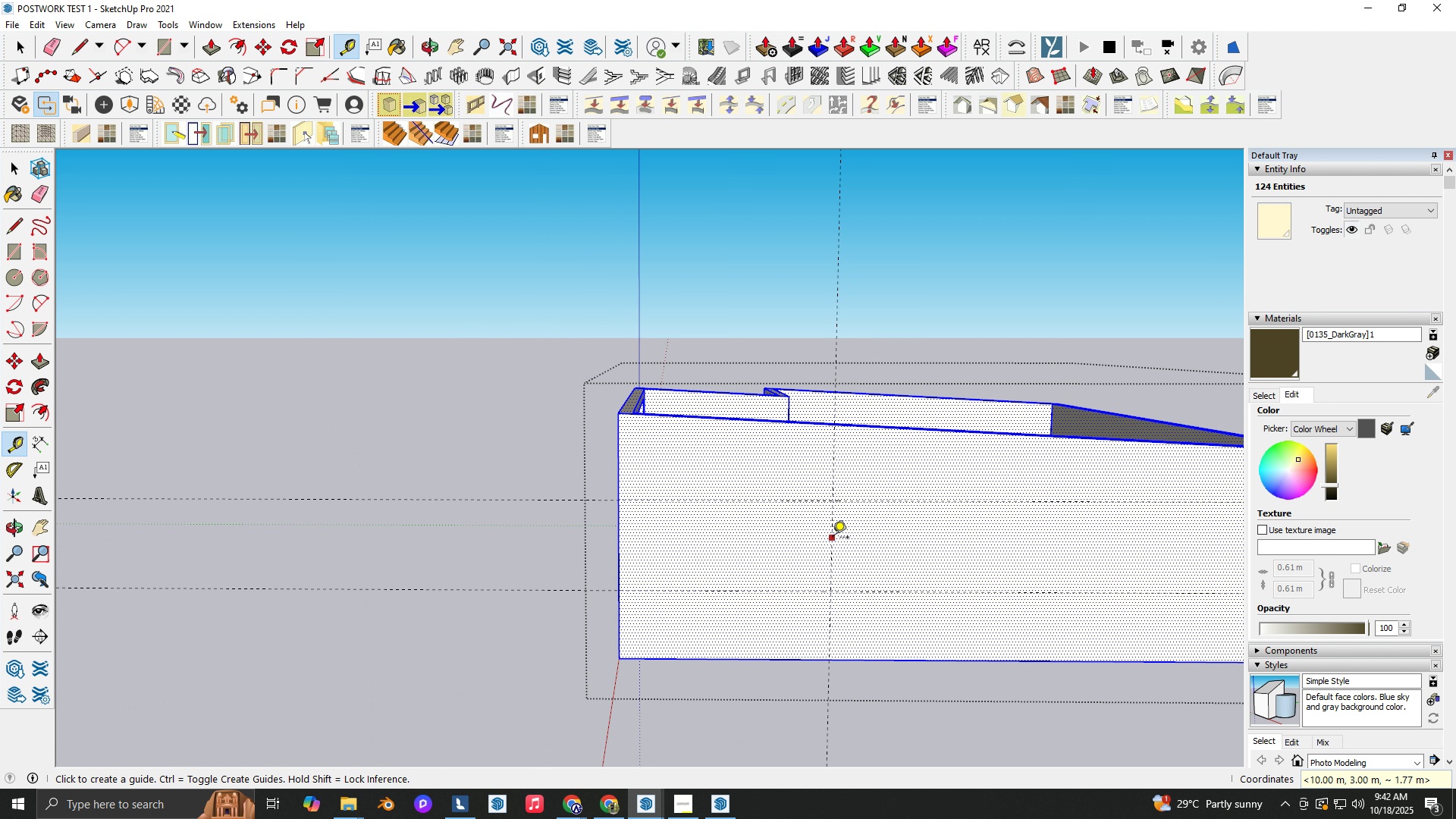 
left_click([832, 538])
 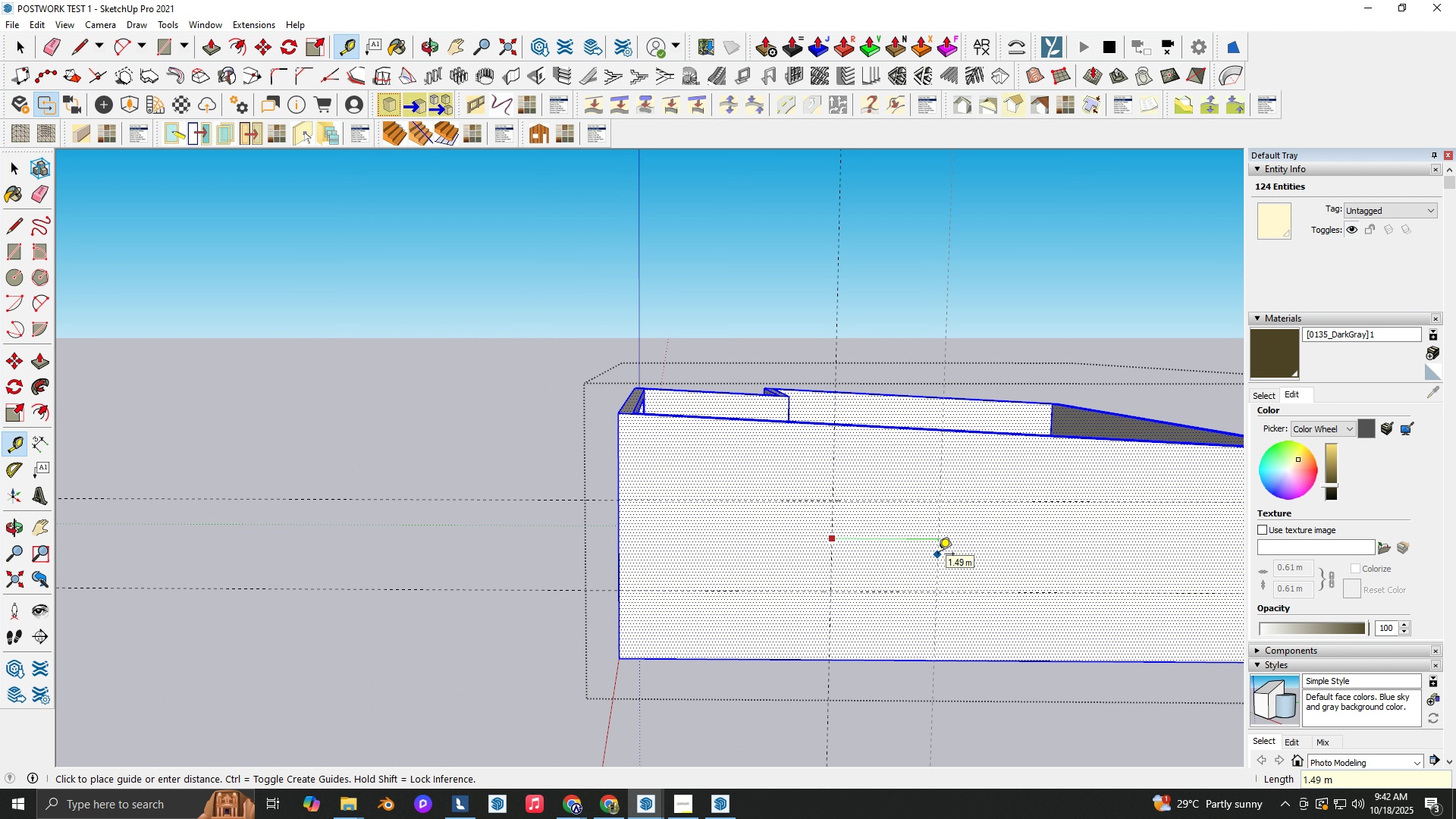 
key(Numpad2)
 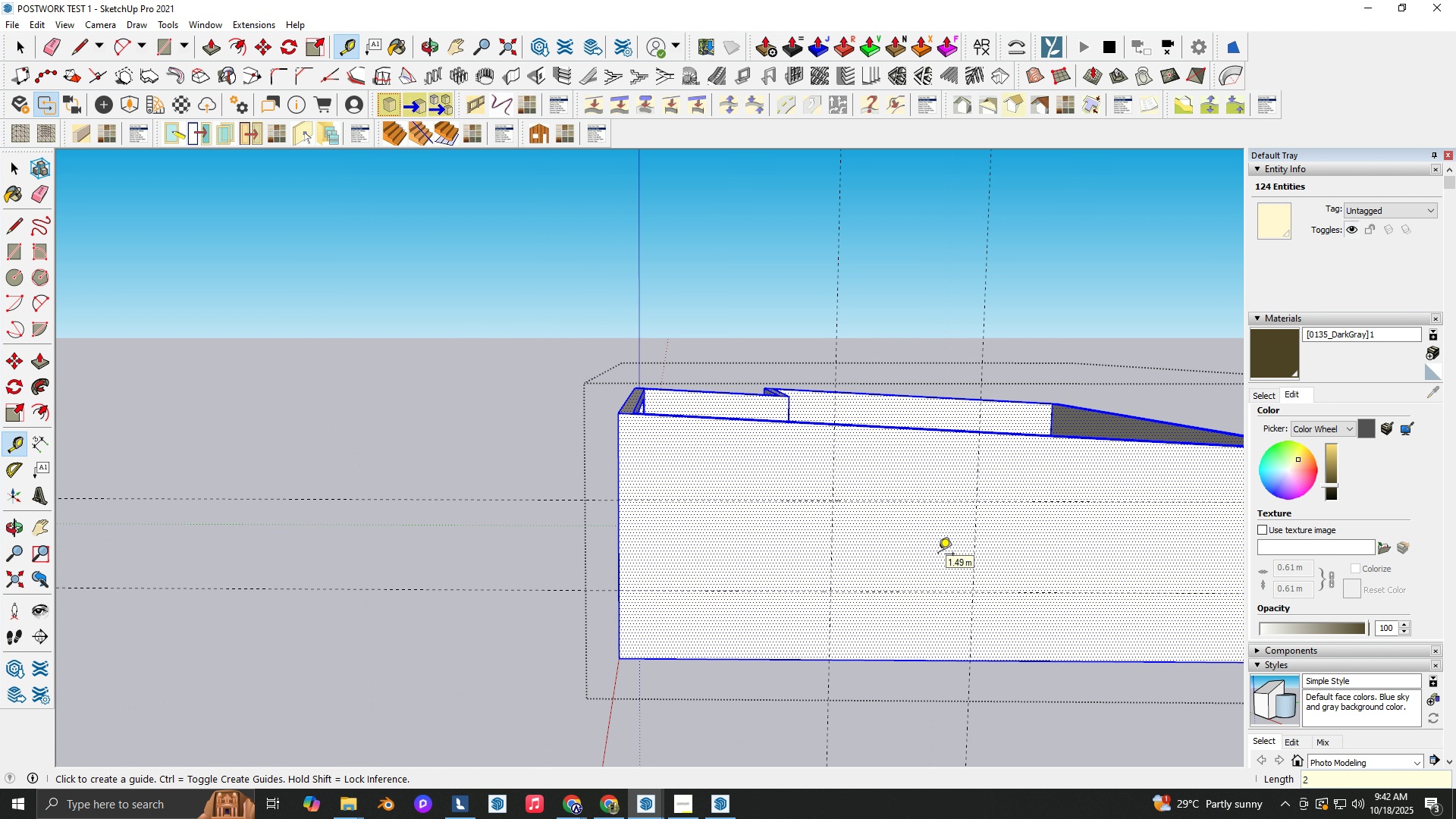 
key(NumpadEnter)
 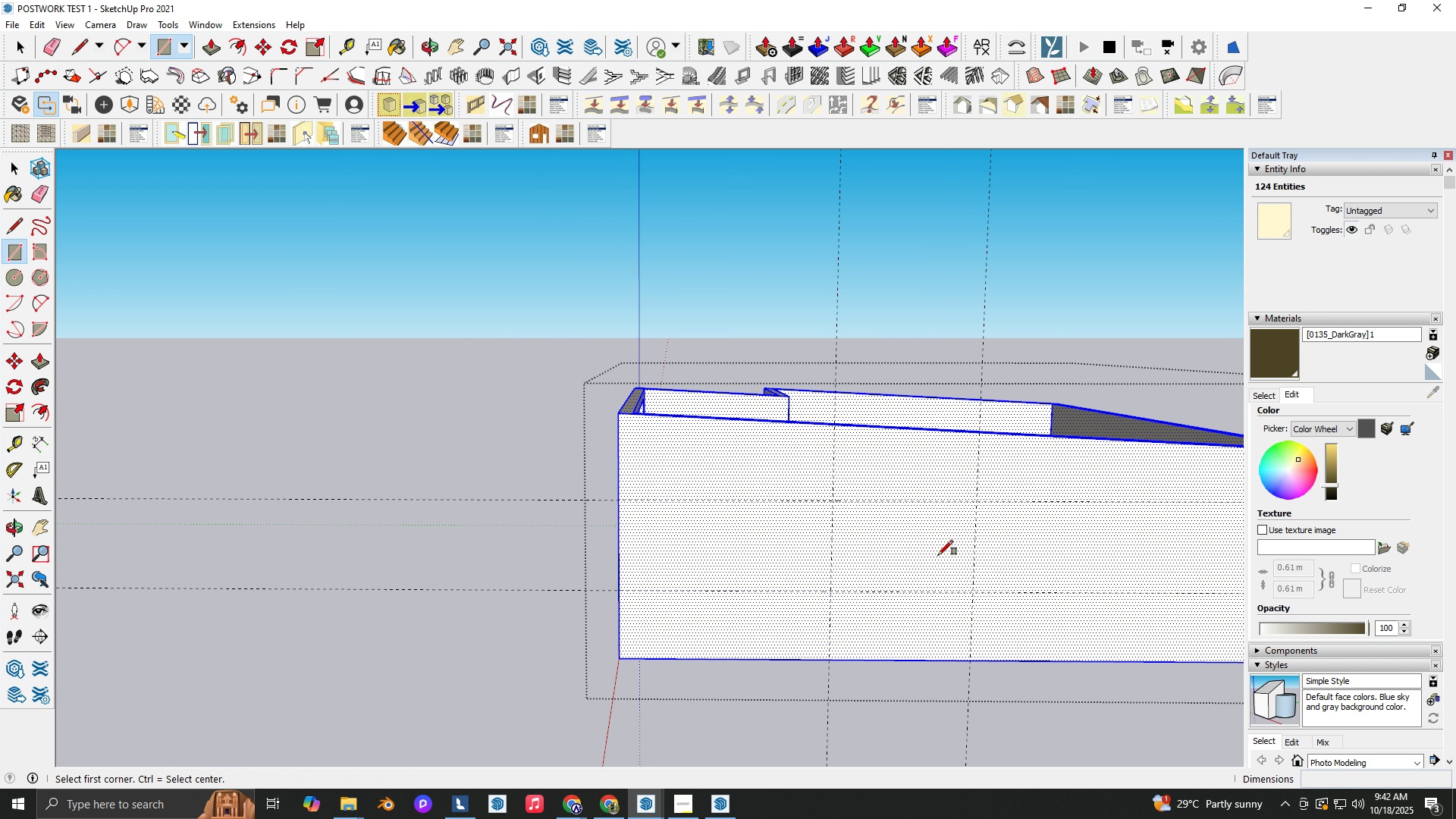 
key(R)
 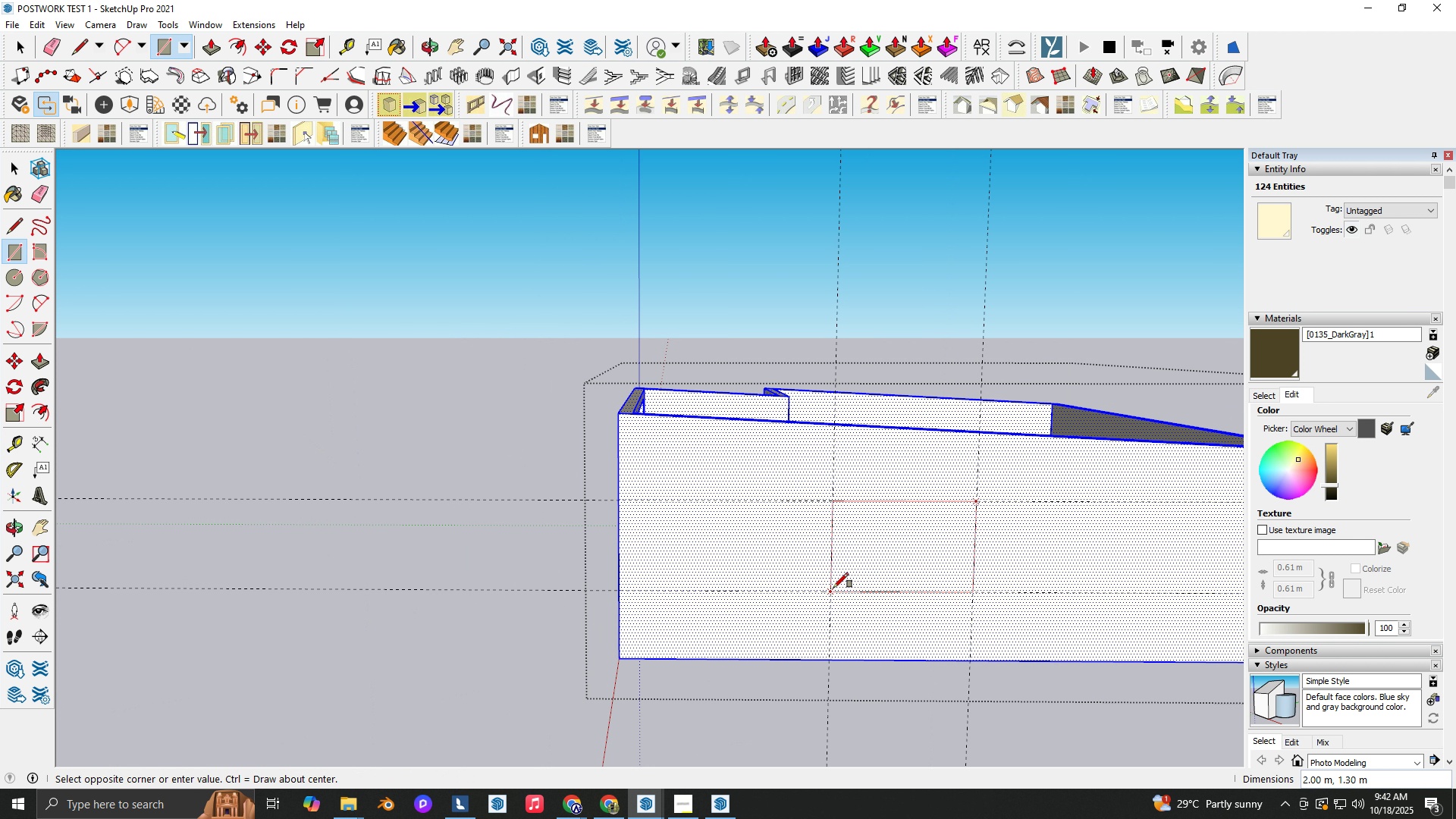 
left_click([832, 588])
 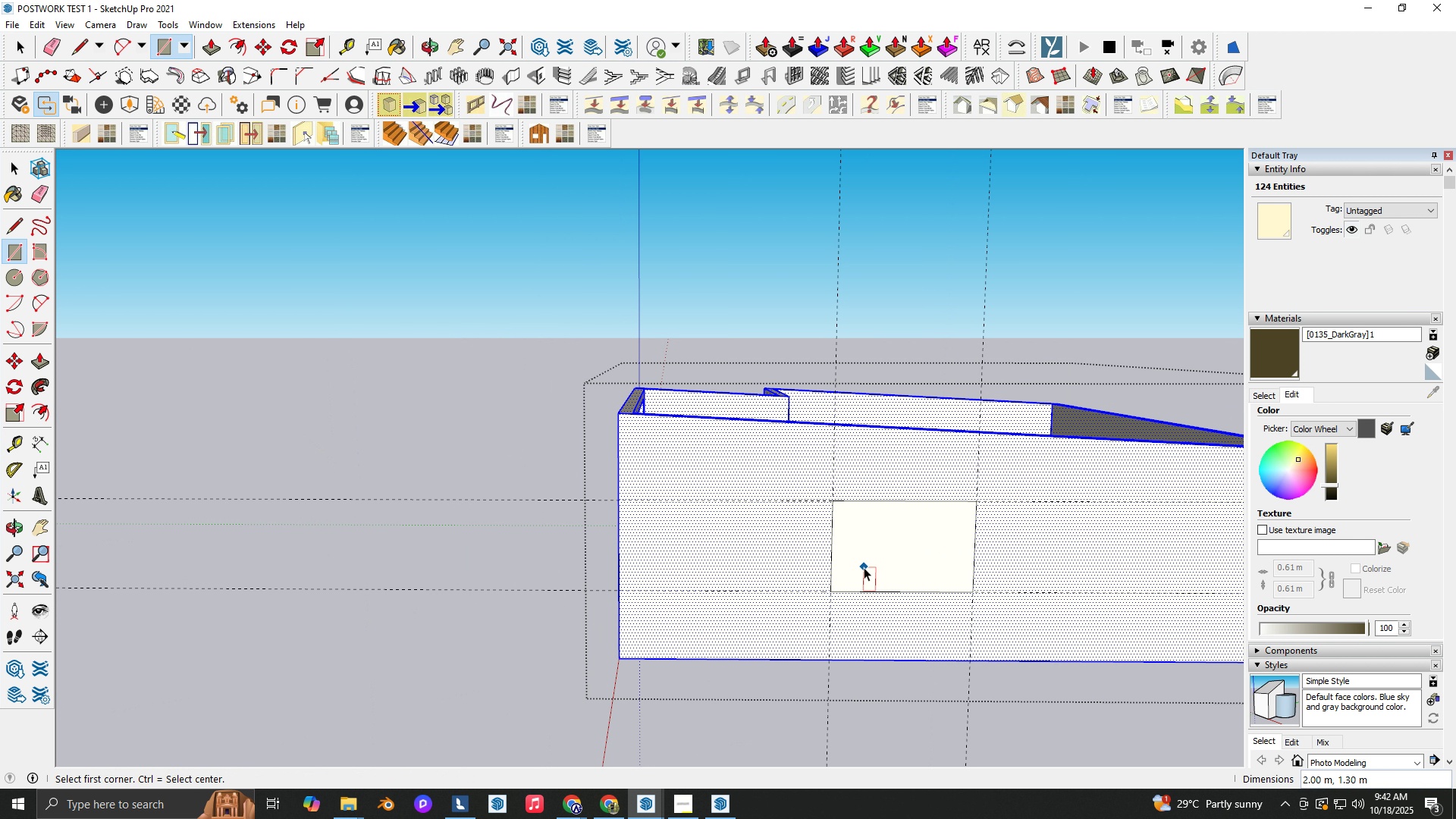 
key(Space)
 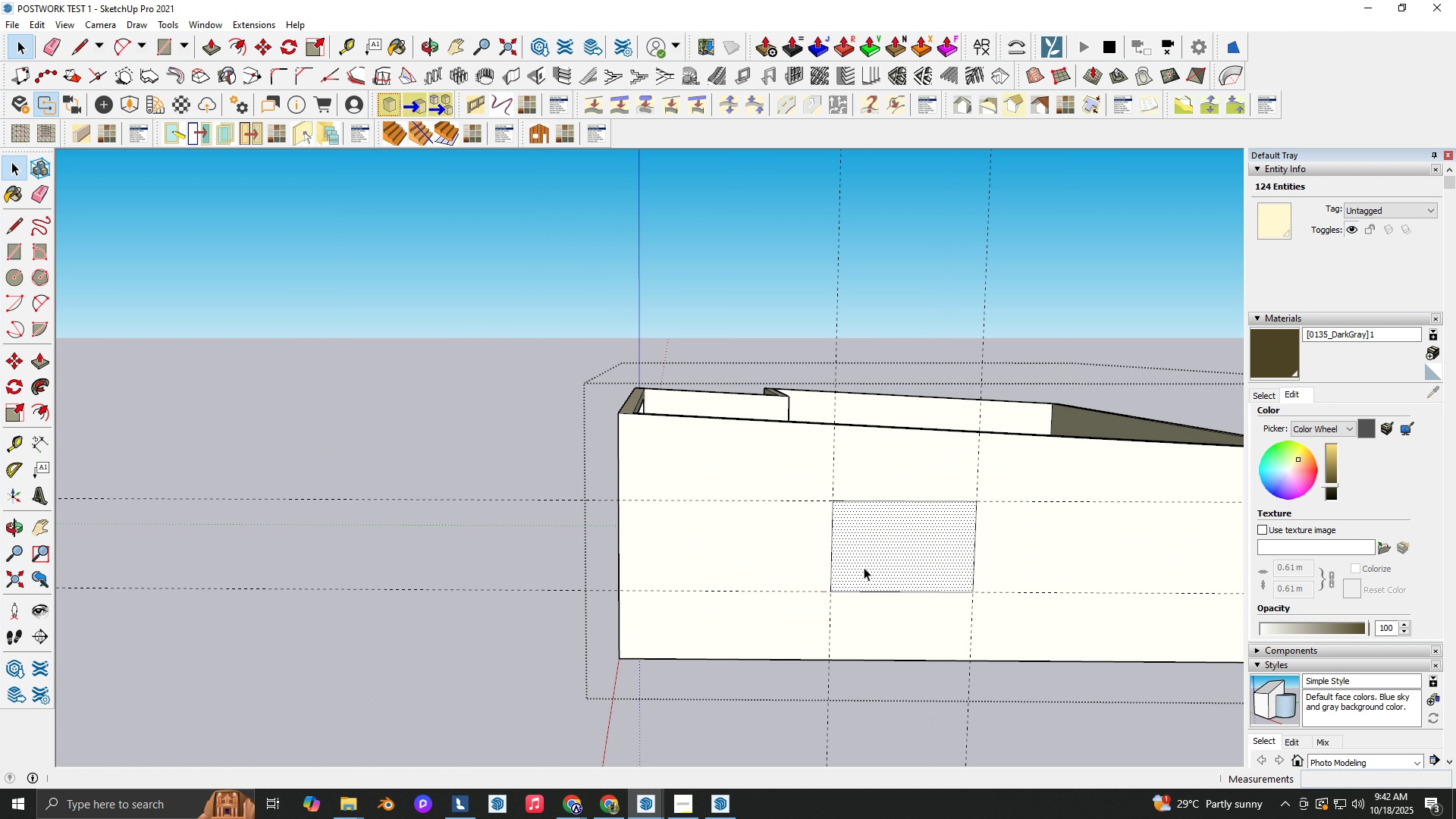 
double_click([864, 567])
 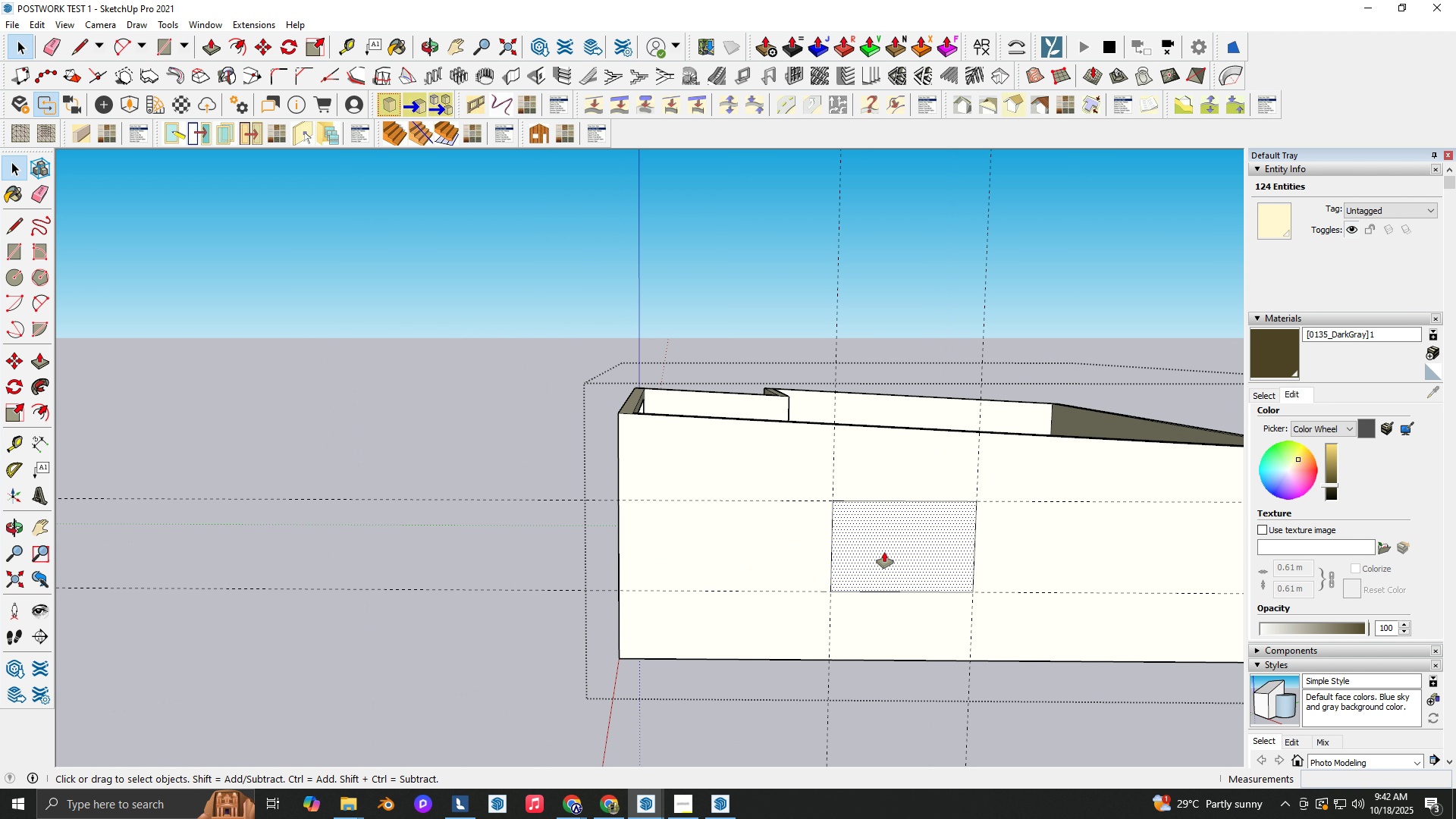 
key(P)
 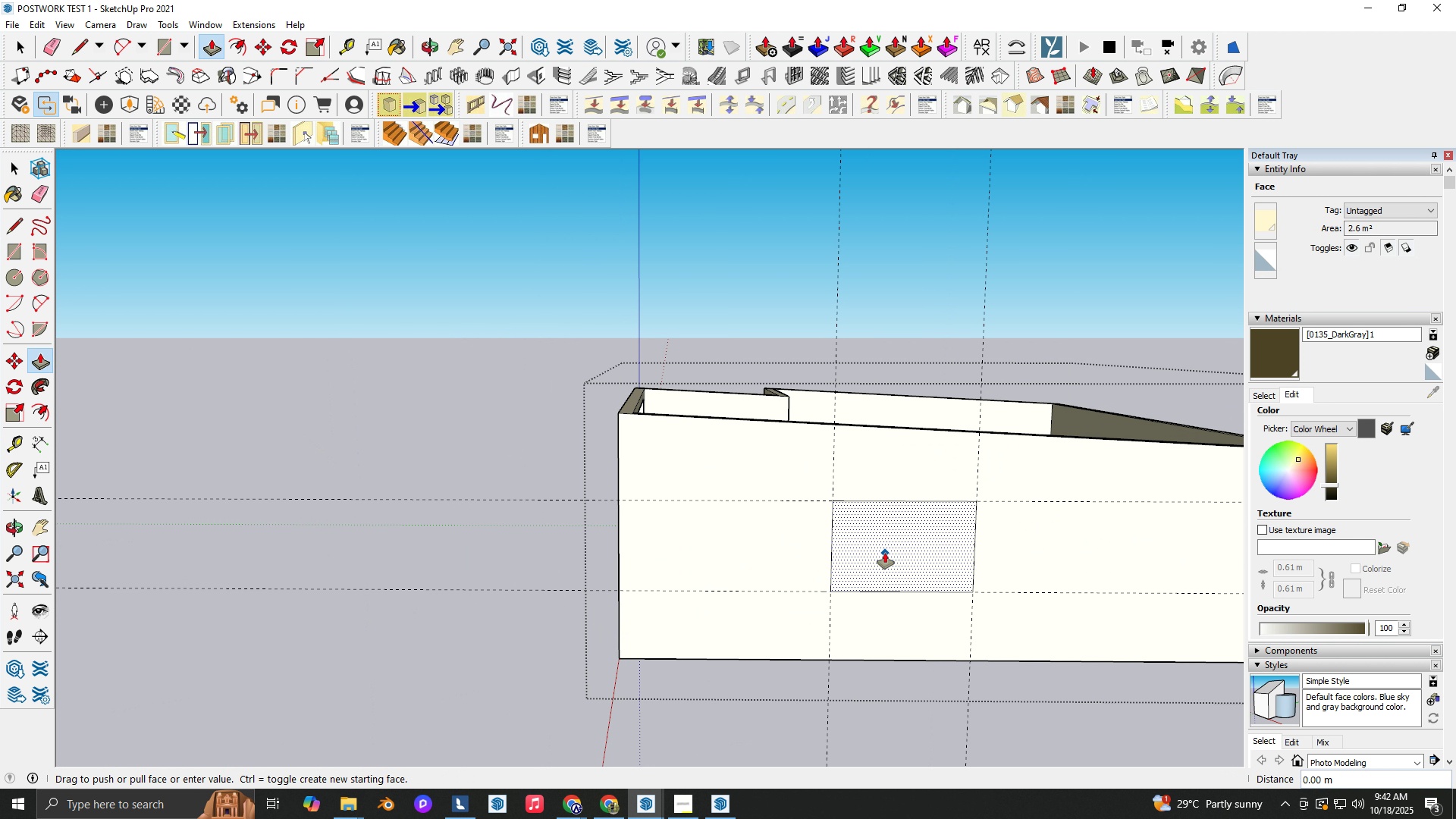 
left_click([885, 553])
 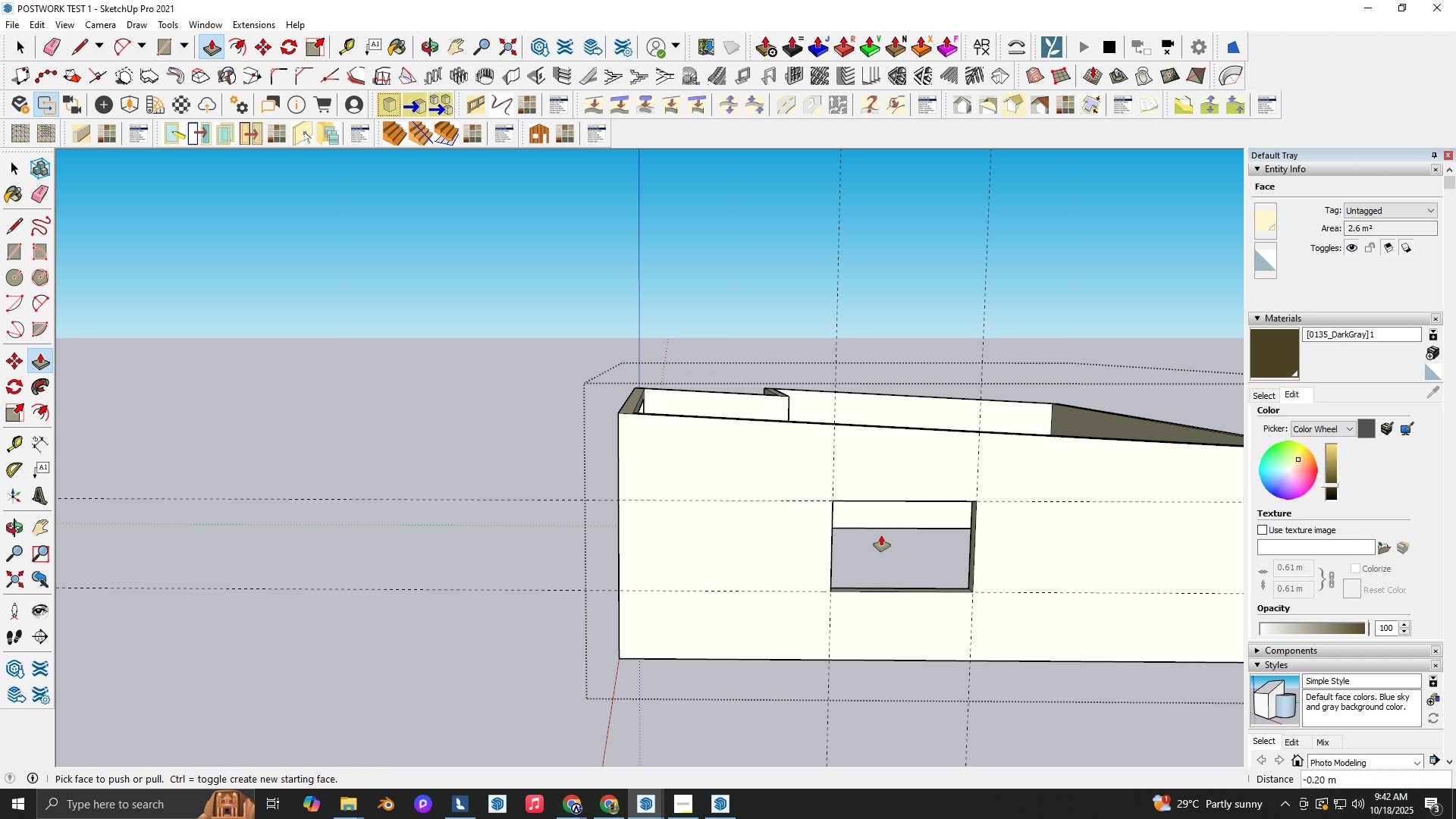 
left_click([881, 535])
 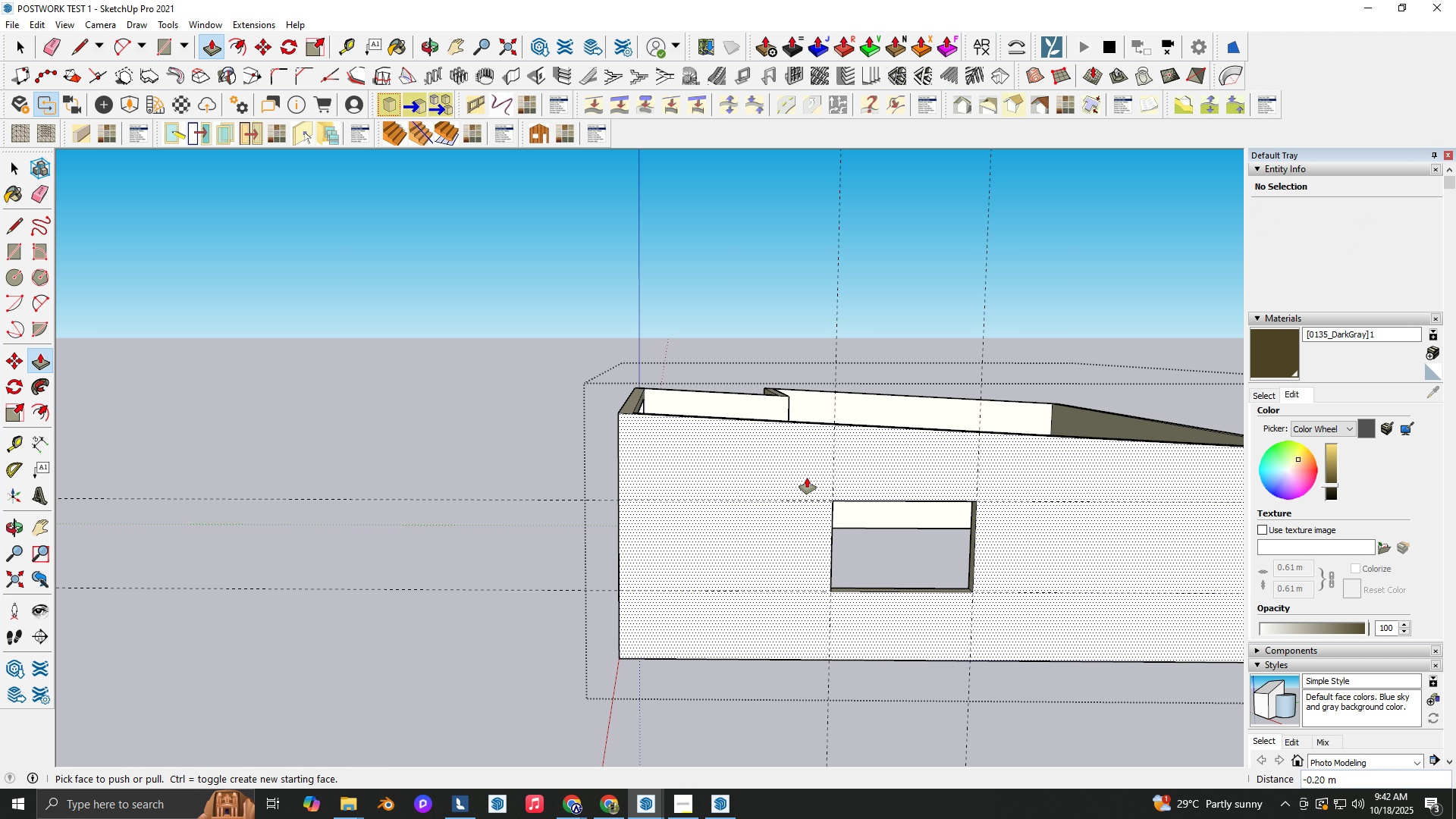 
key(R)
 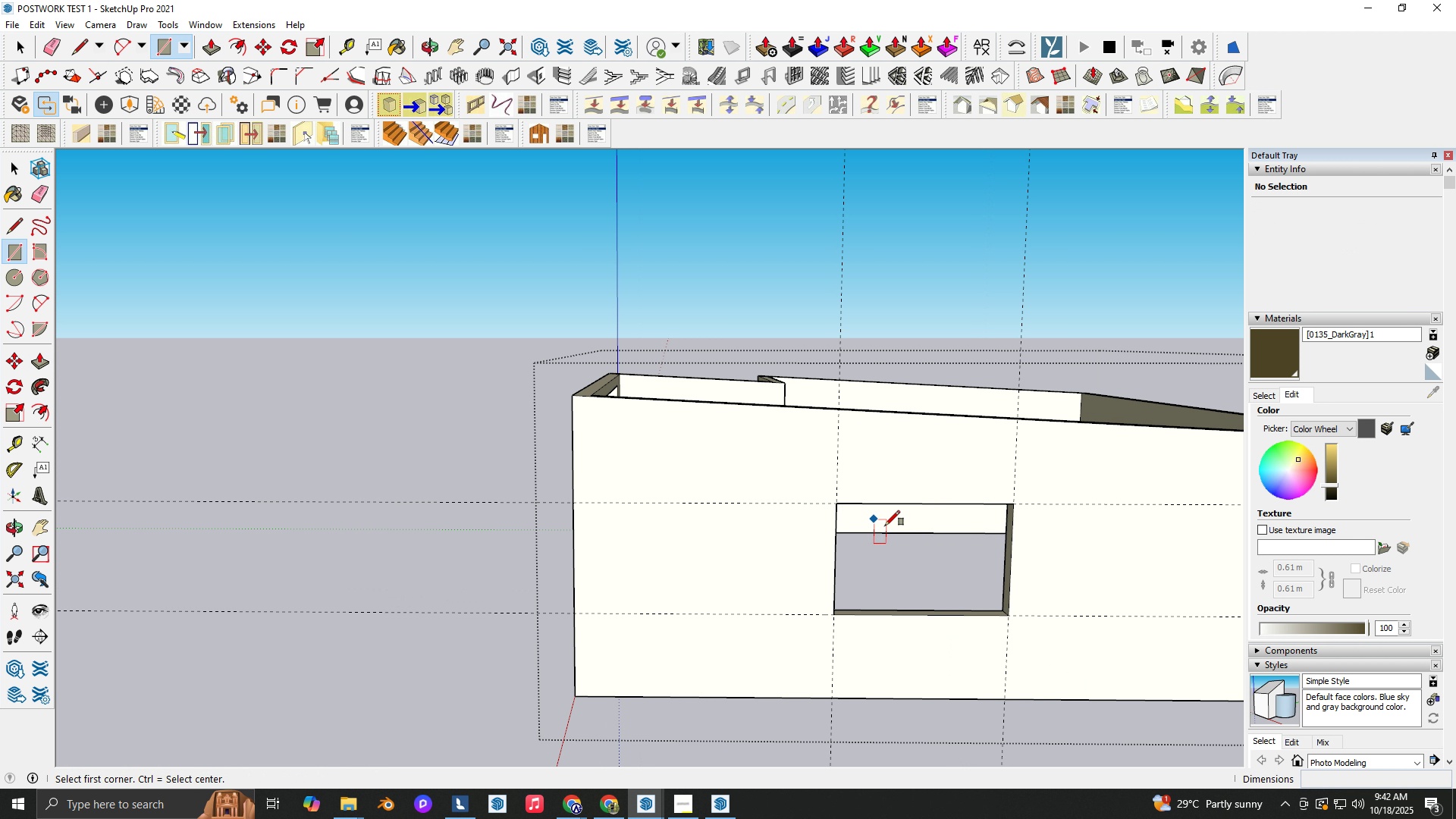 
scroll: coordinate [821, 495], scroll_direction: up, amount: 2.0
 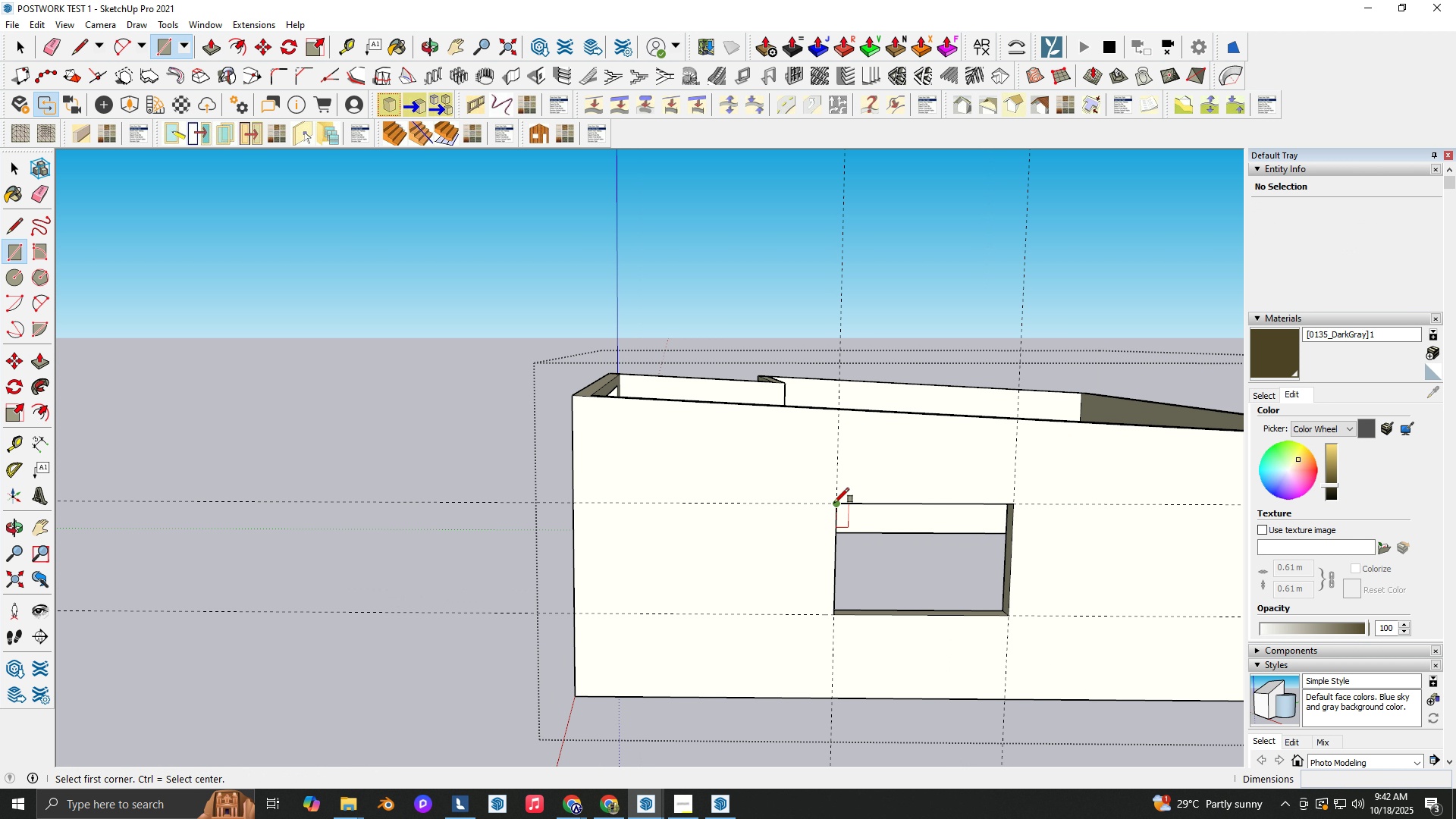 
left_click_drag(start_coordinate=[834, 503], to_coordinate=[839, 505])
 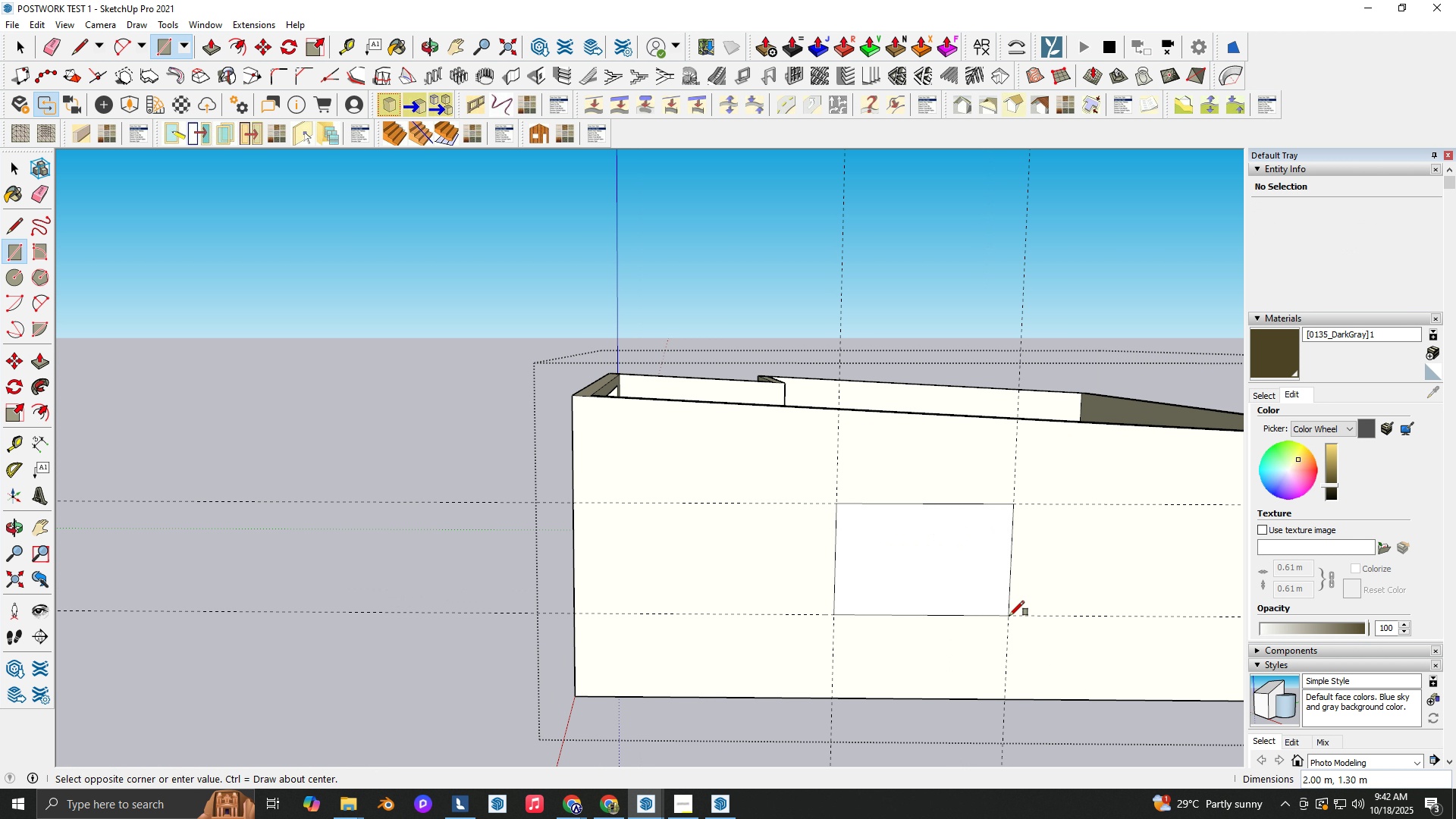 
left_click([1009, 616])
 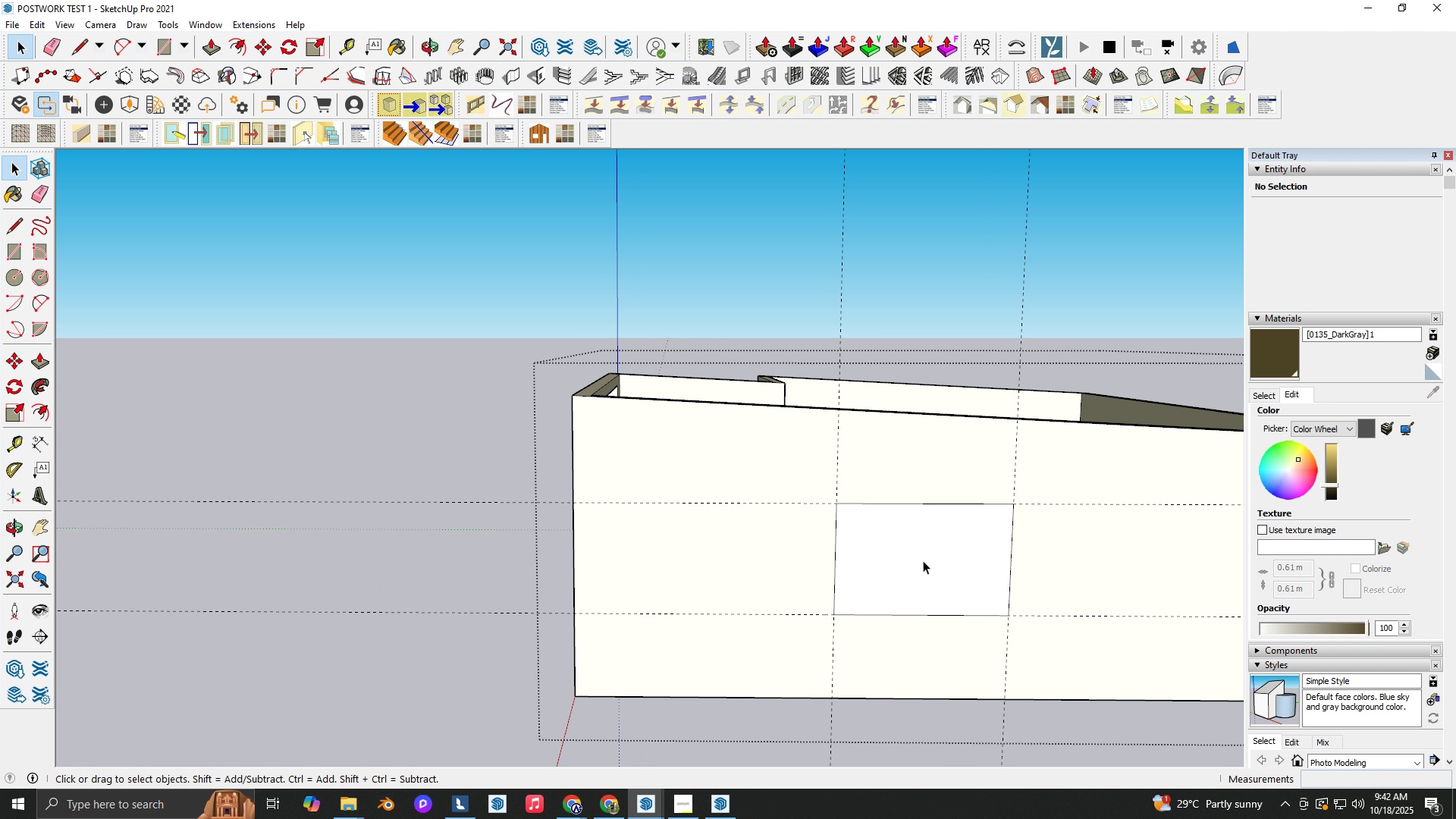 
key(Space)
 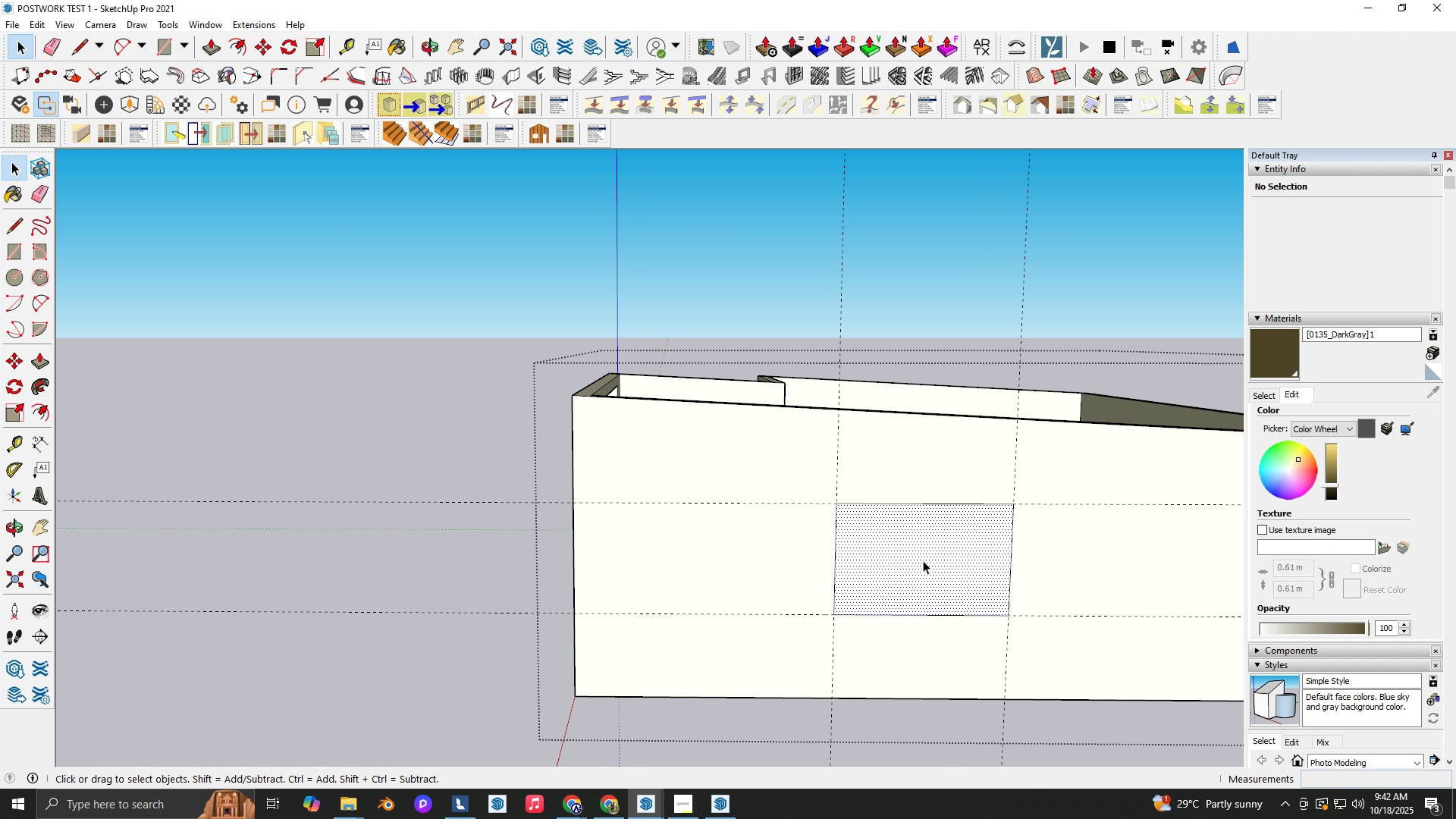 
double_click([923, 560])
 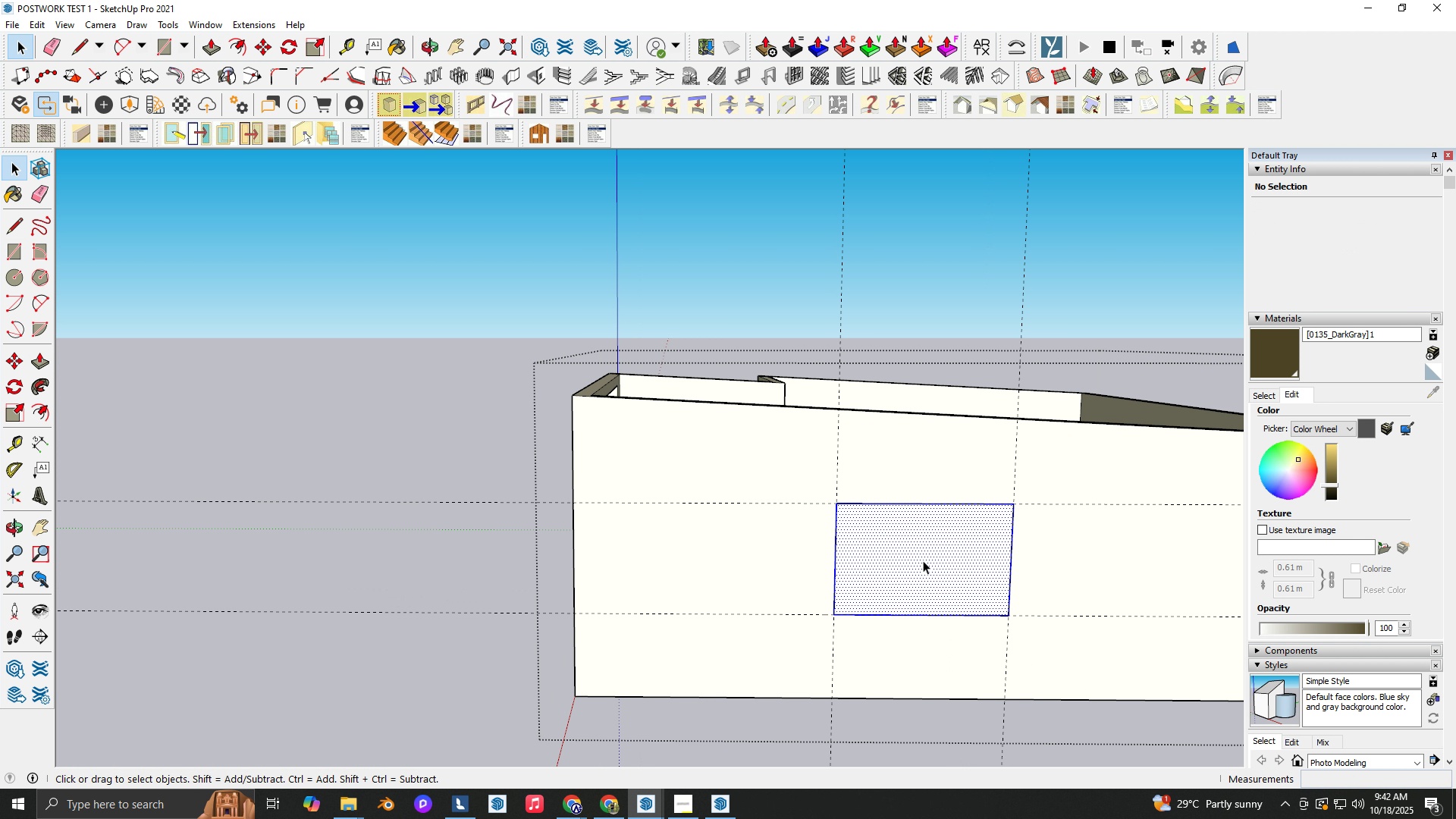 
triple_click([923, 560])
 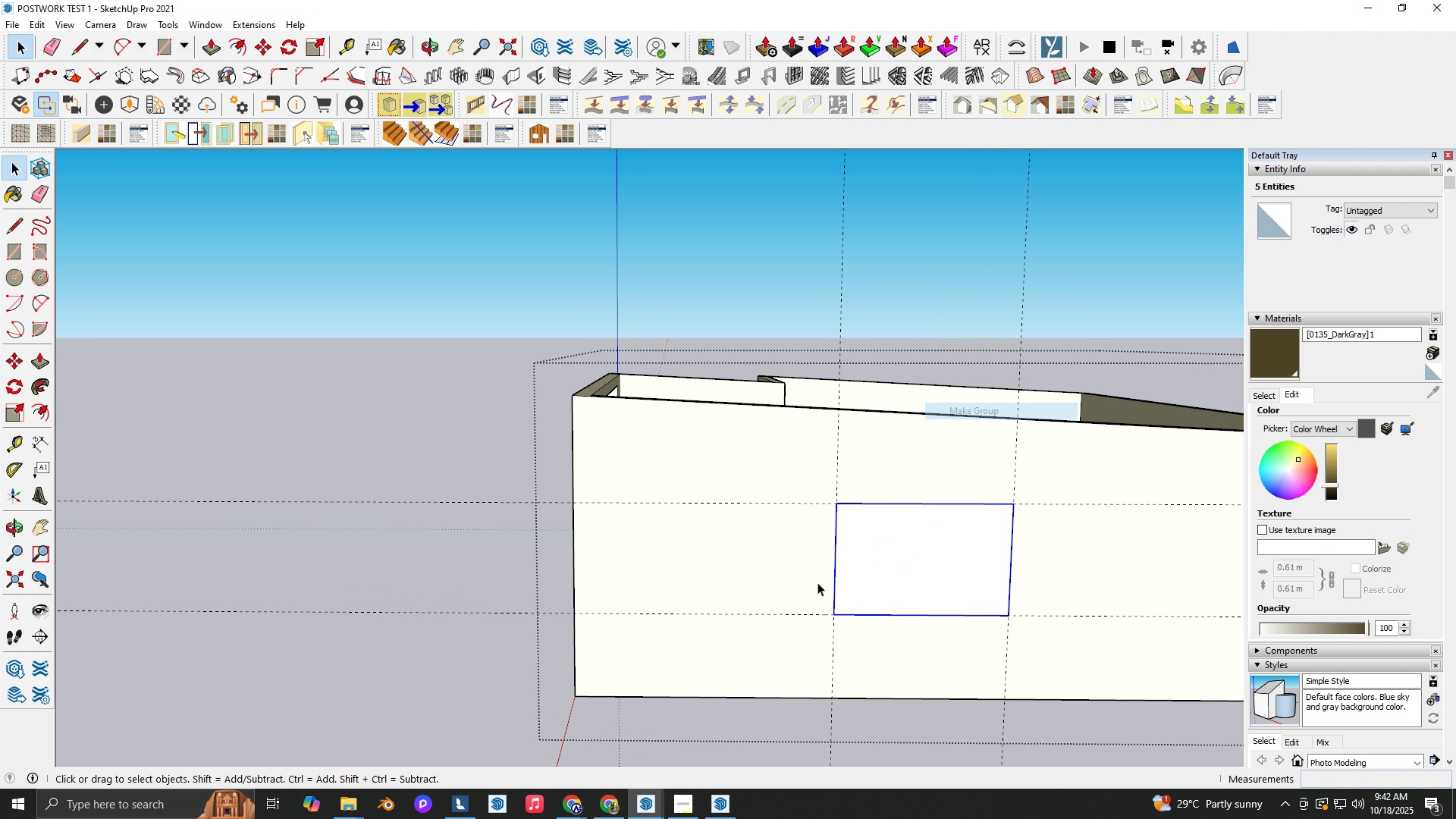 
double_click([905, 568])
 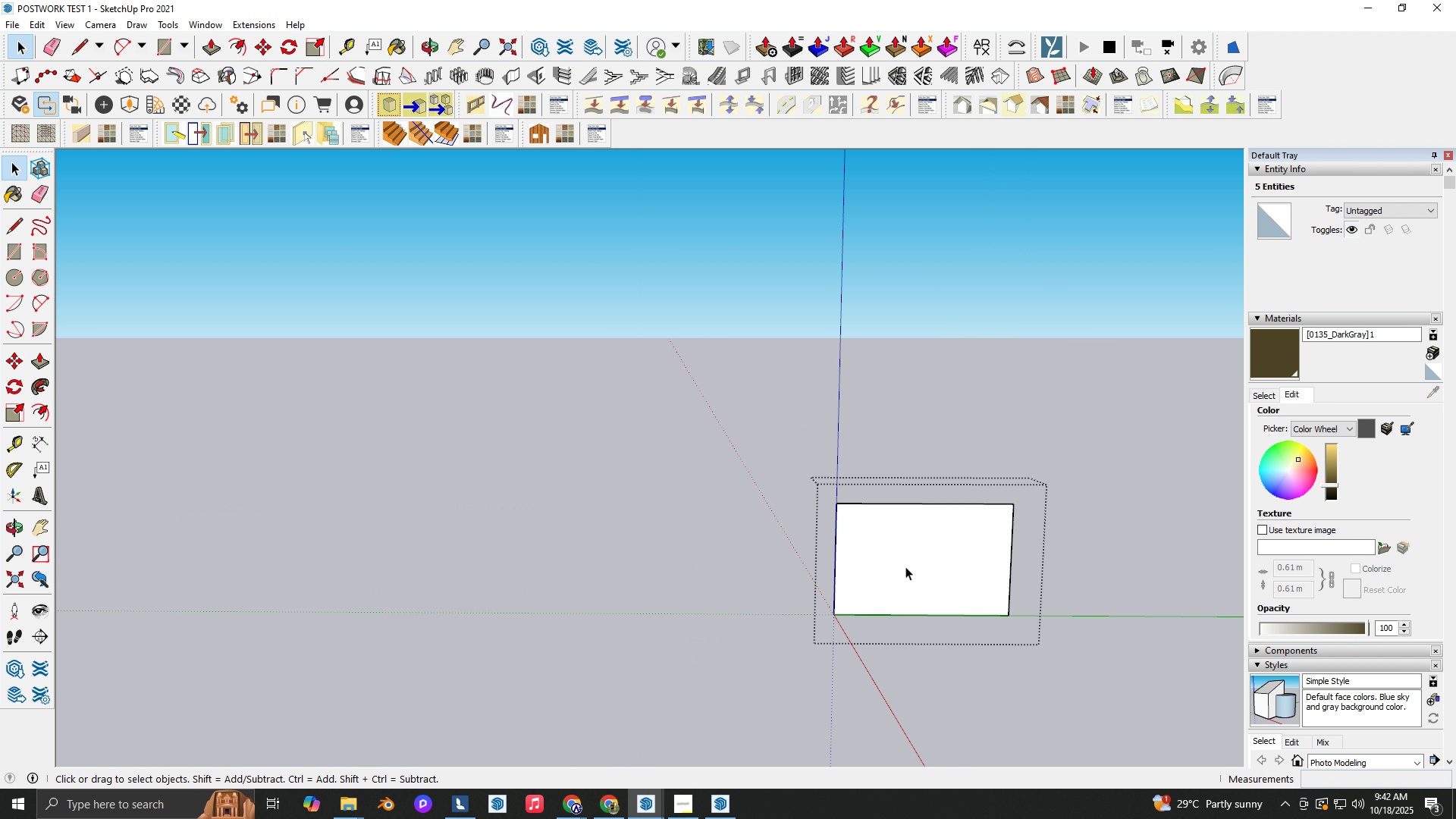 
triple_click([905, 568])
 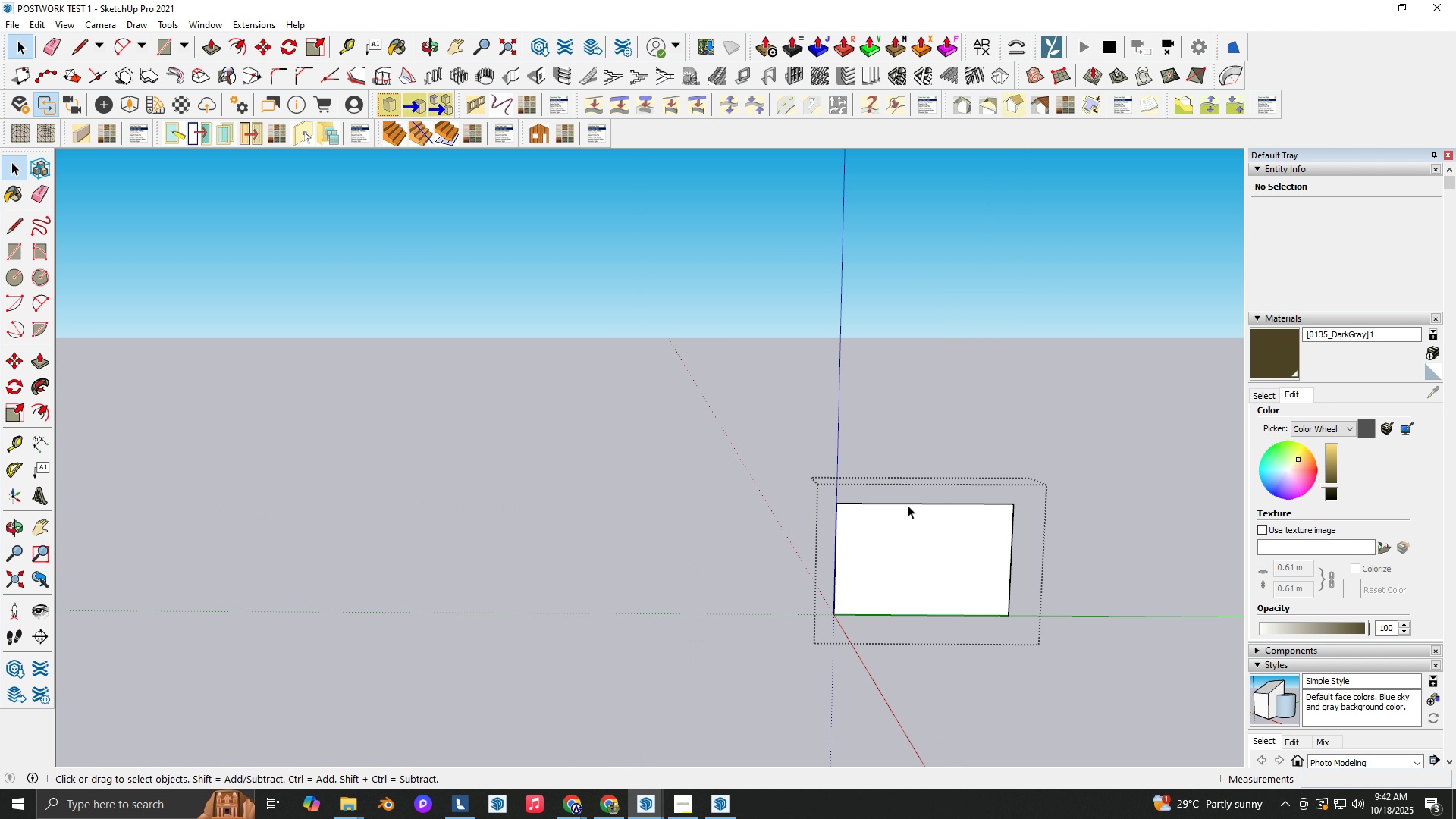 
type(`RT`R)
 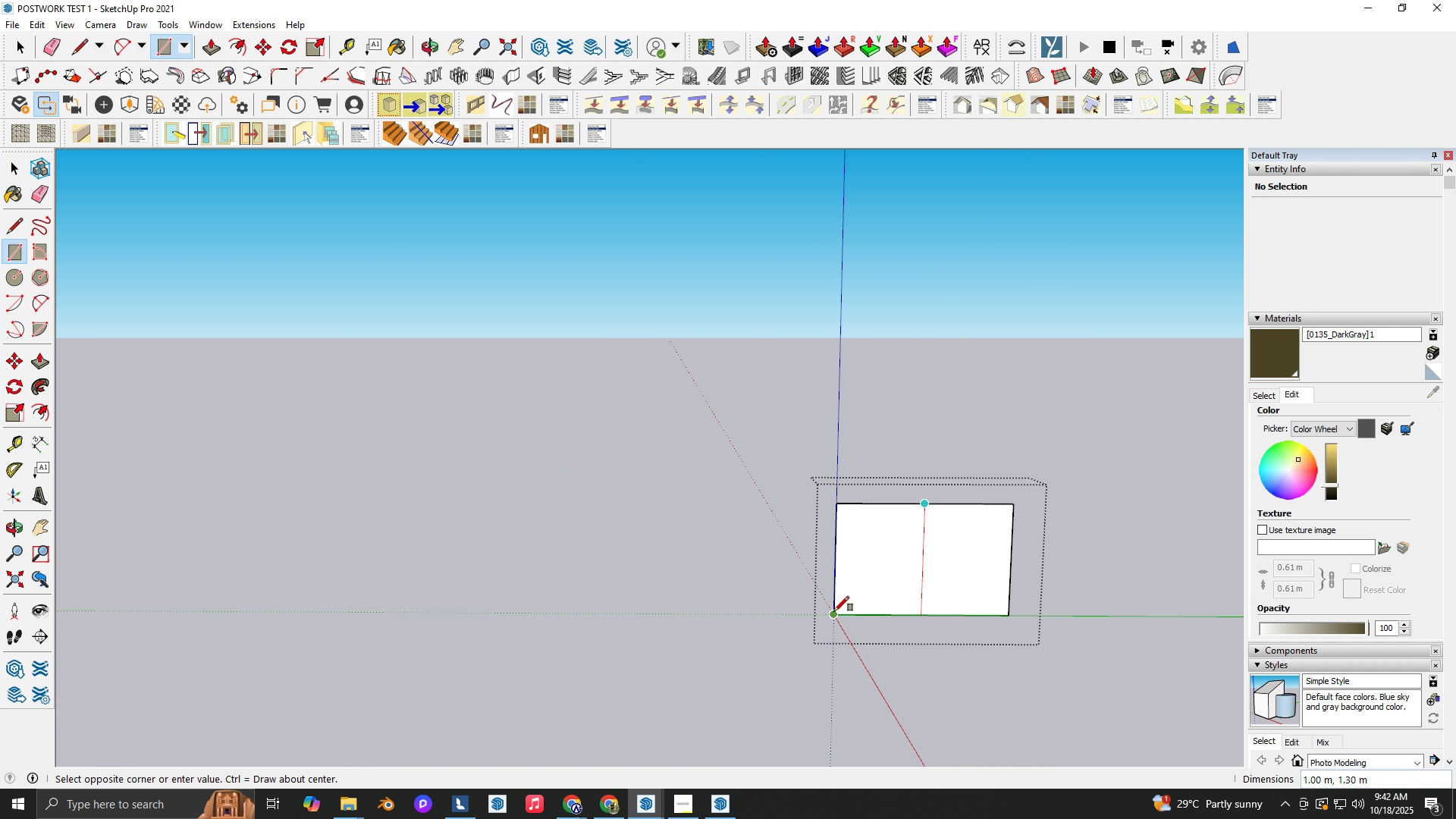 
left_click([834, 611])
 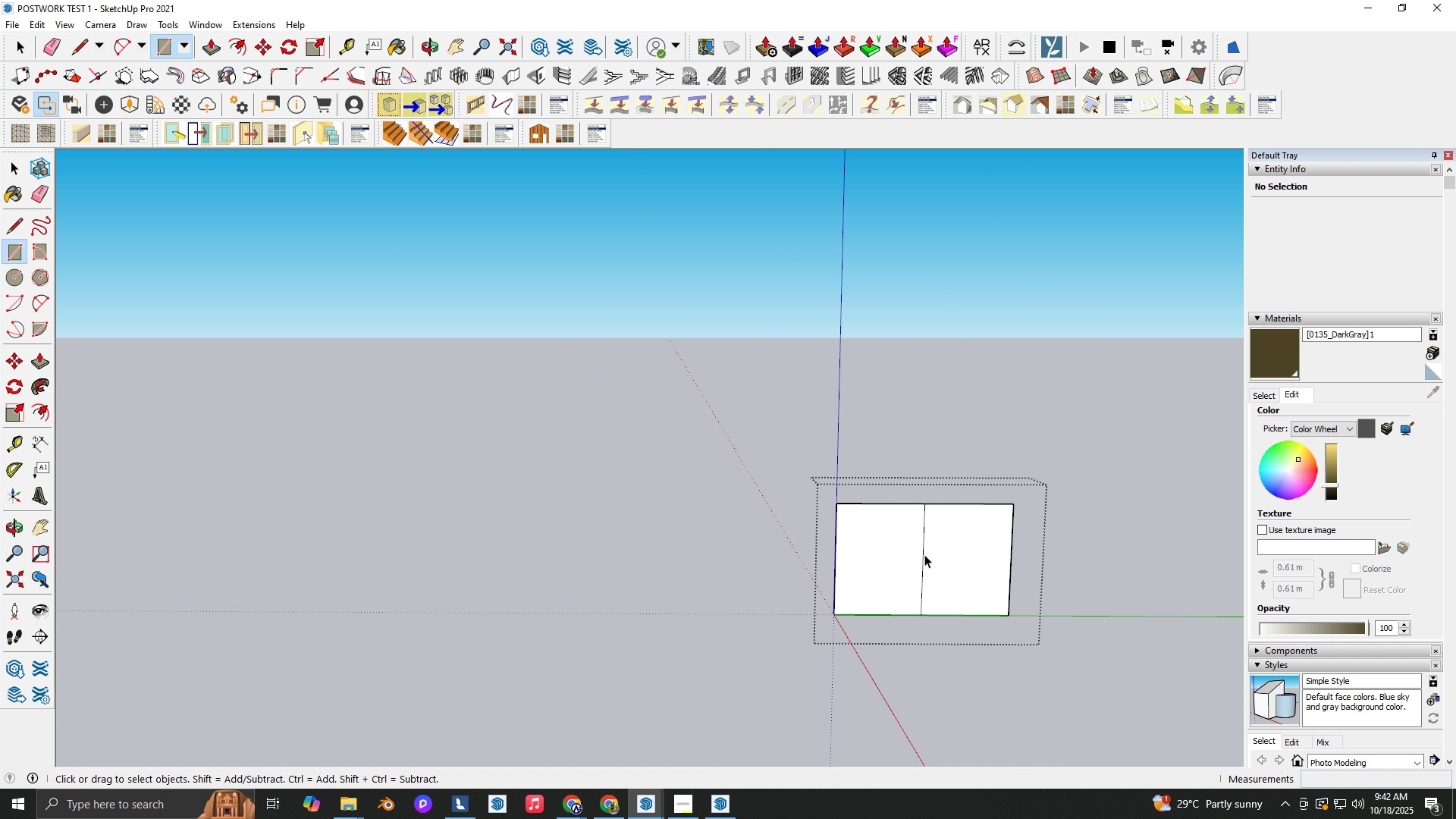 
key(Space)
 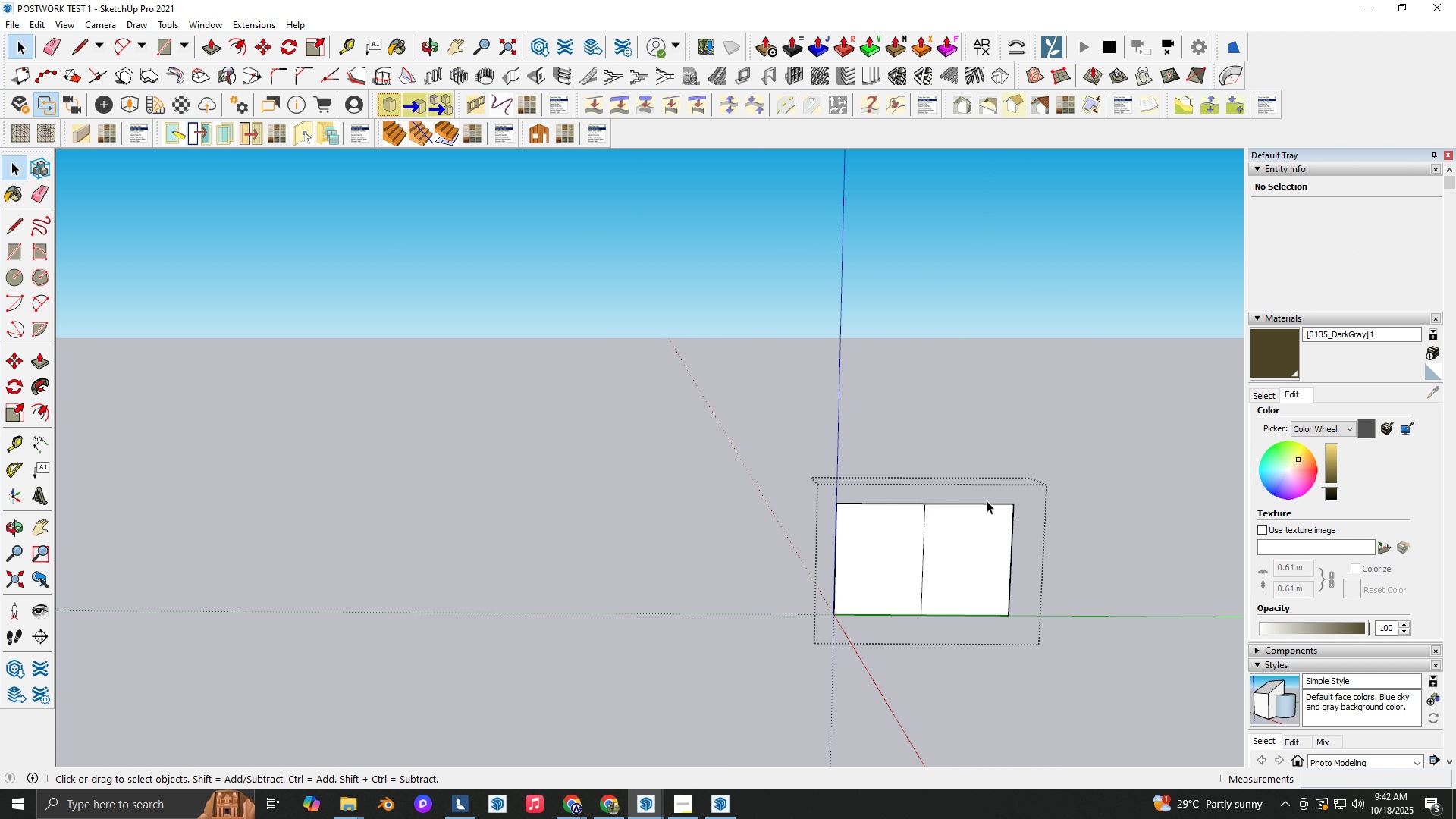 
key(E)
 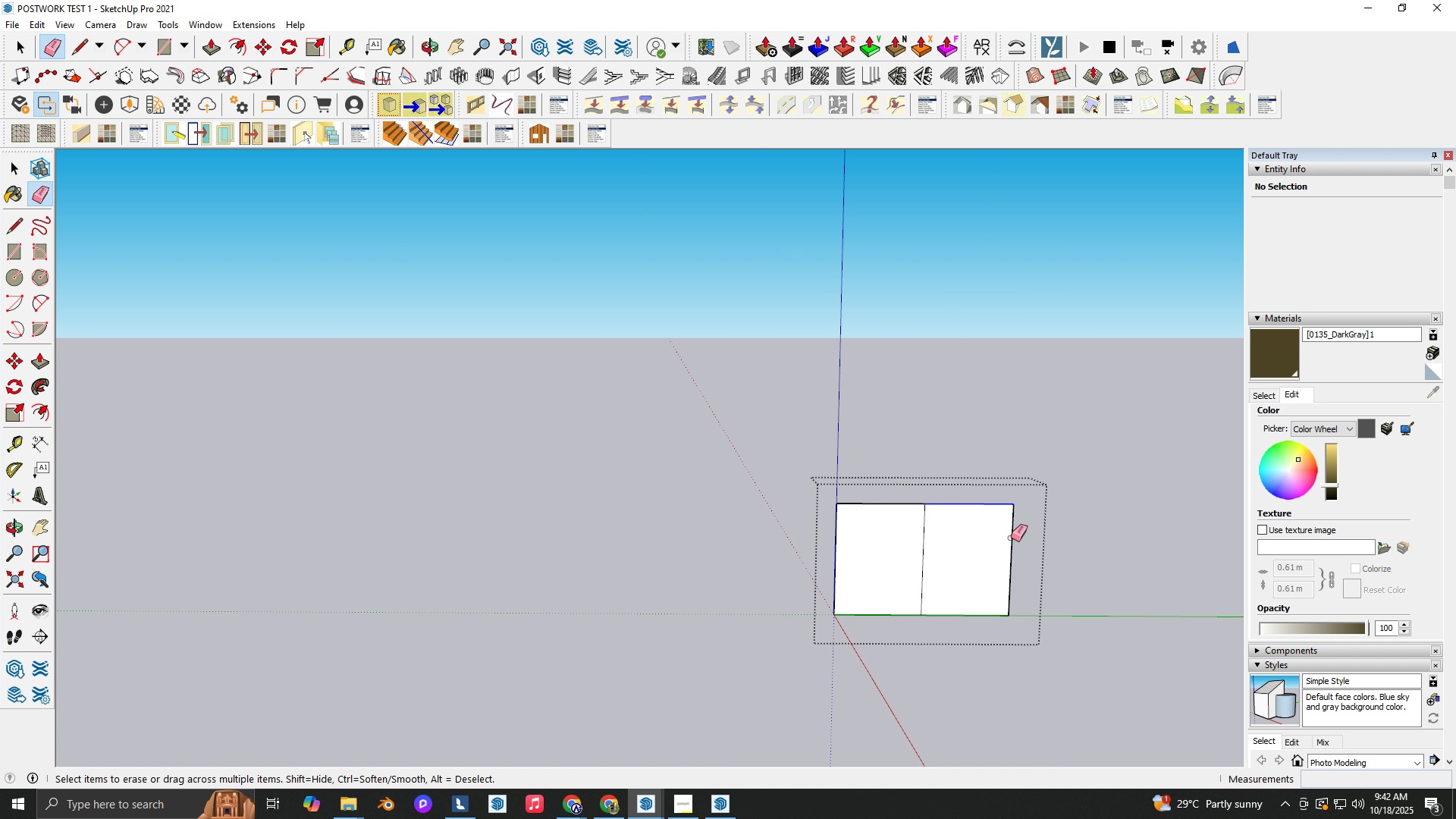 
left_click_drag(start_coordinate=[983, 496], to_coordinate=[987, 619])
 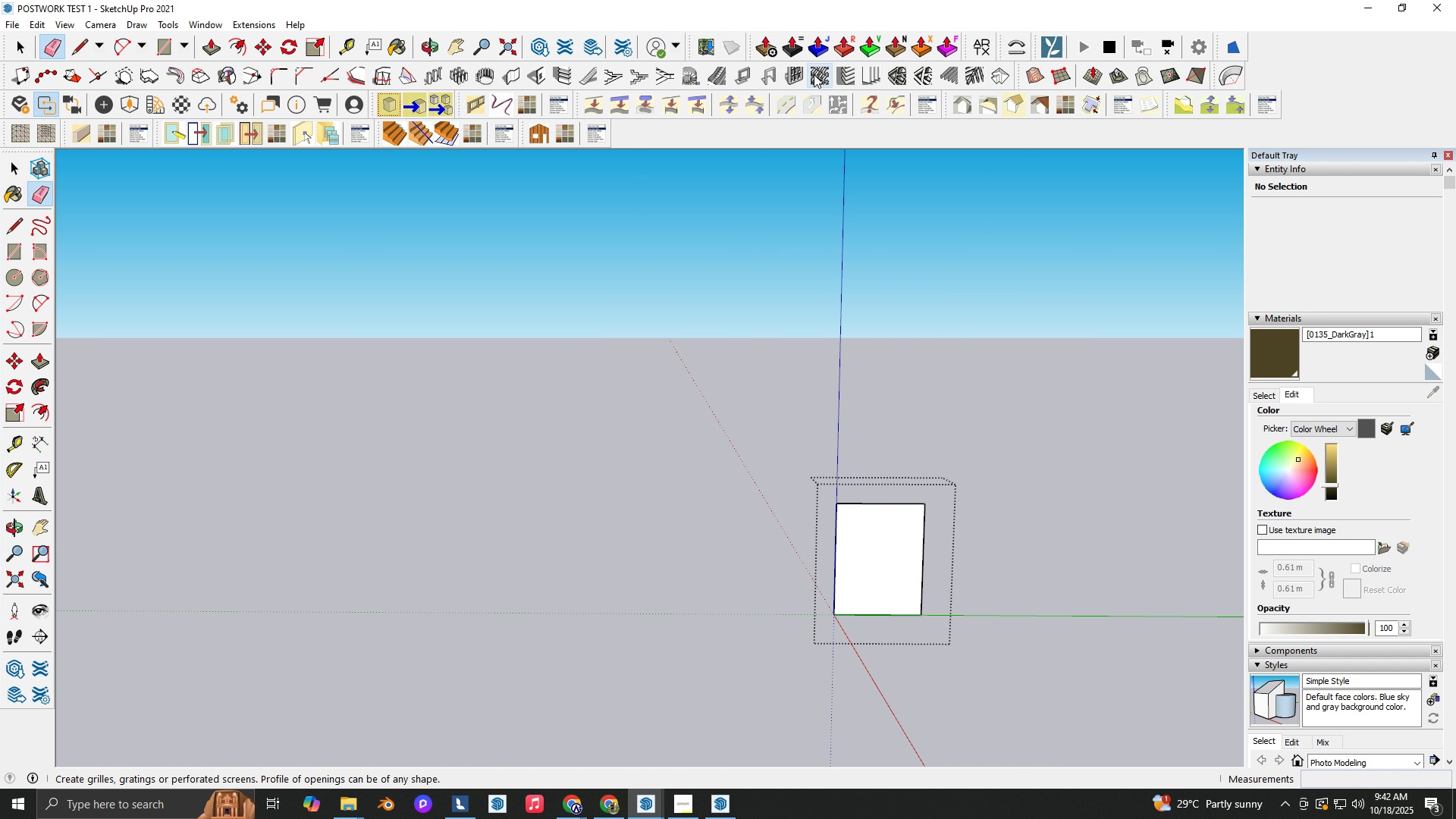 
left_click([805, 74])
 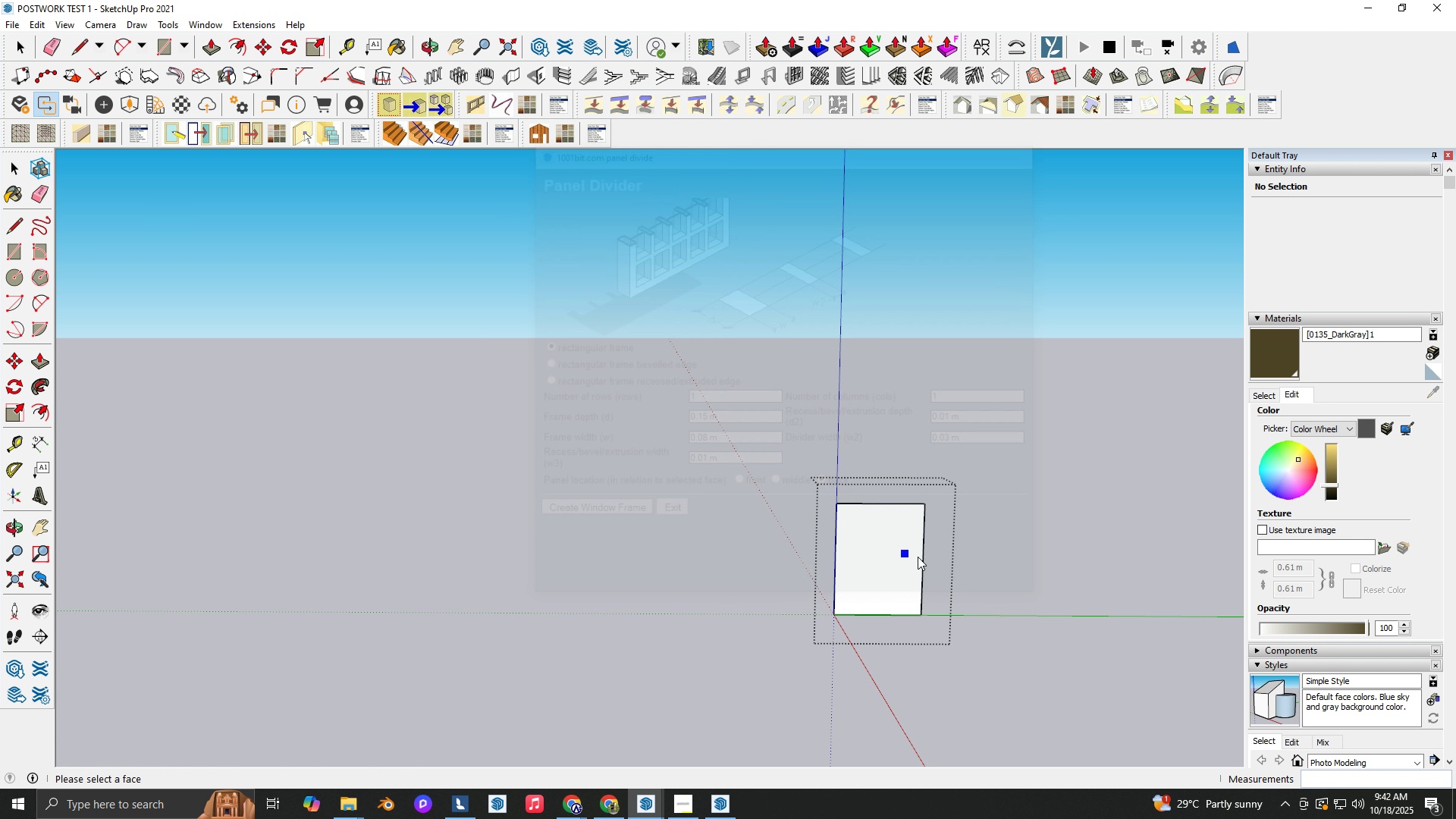 
left_click([880, 544])
 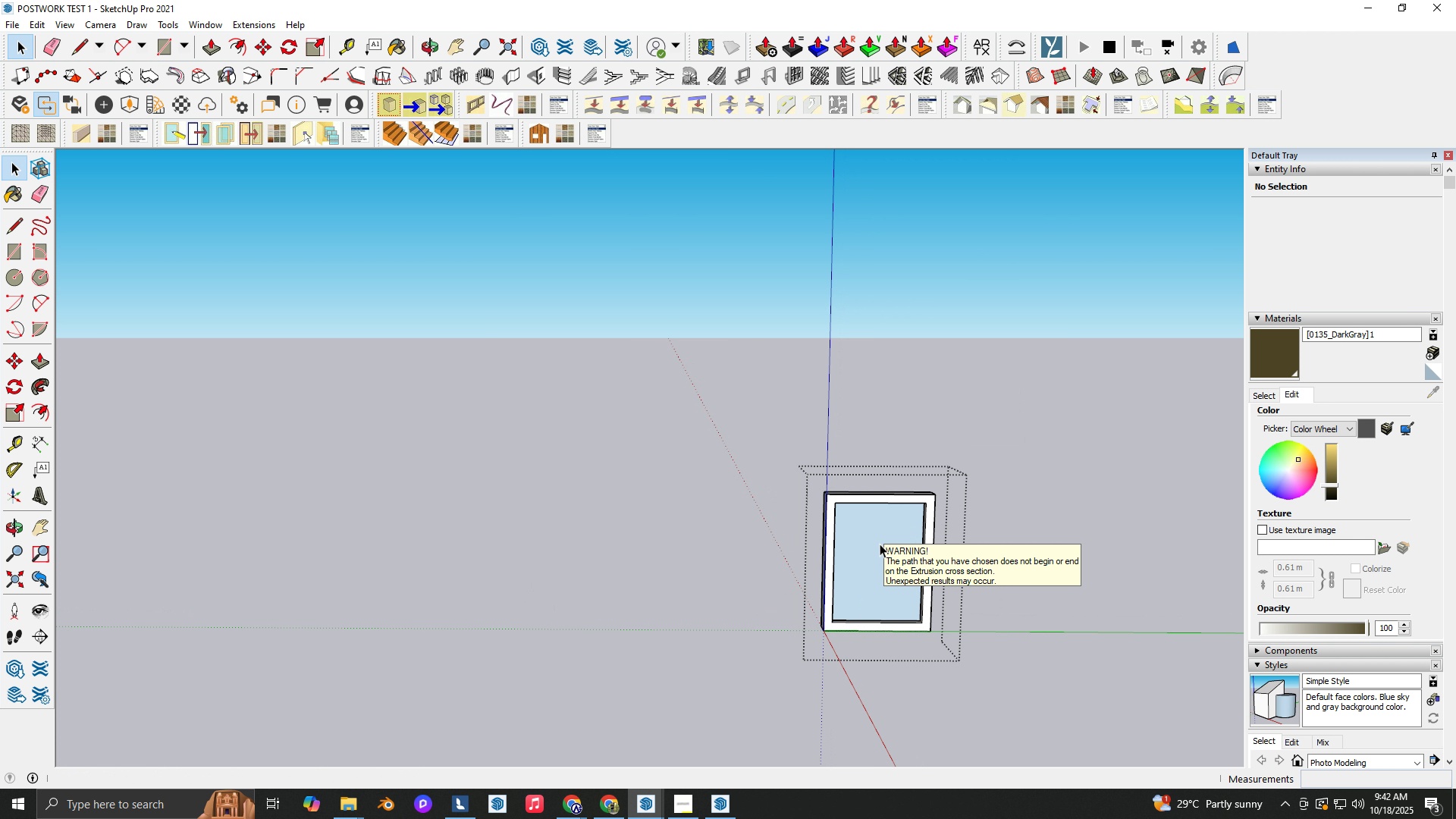 
scroll: coordinate [778, 503], scroll_direction: up, amount: 8.0
 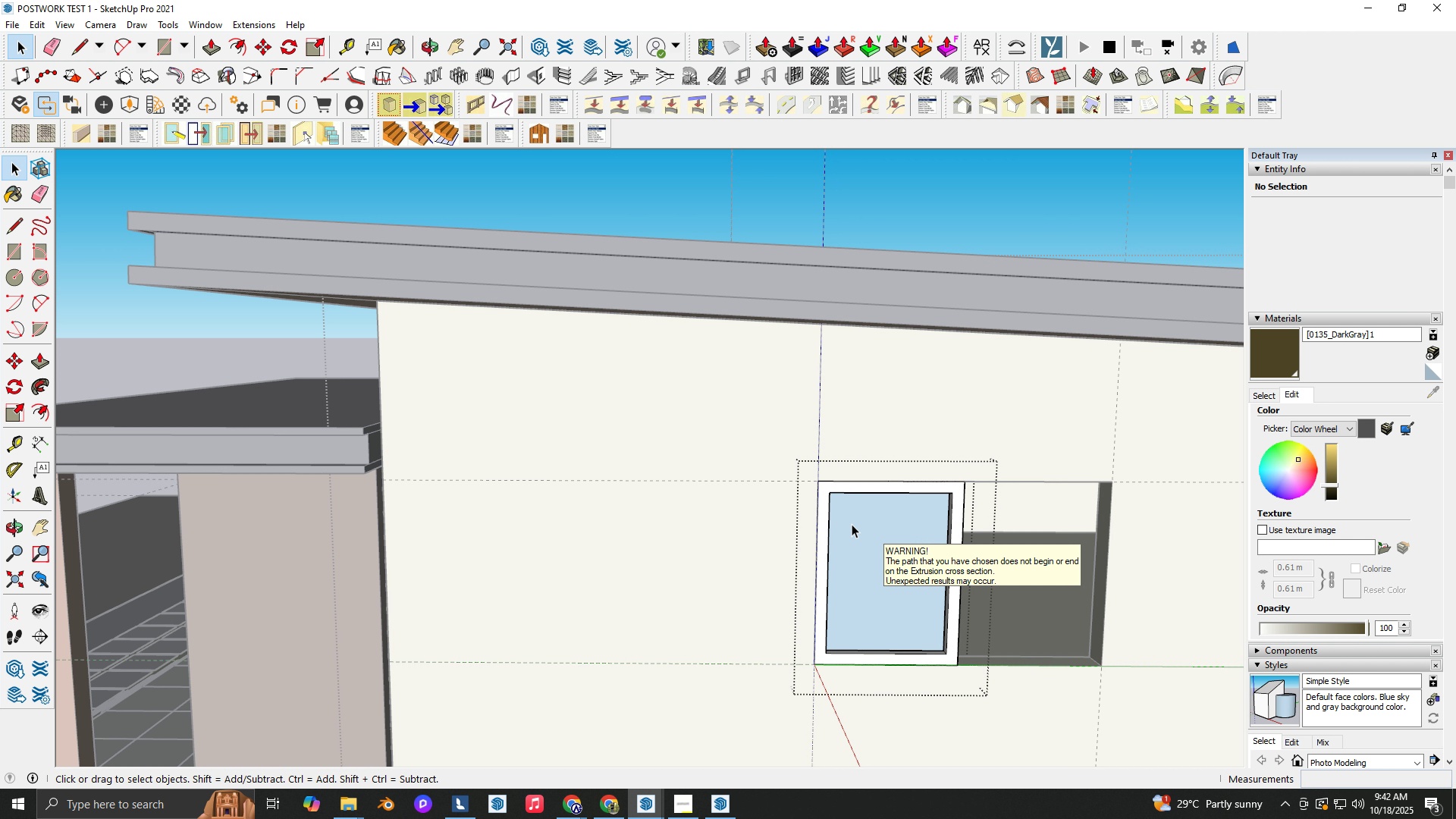 
key(Backquote)
 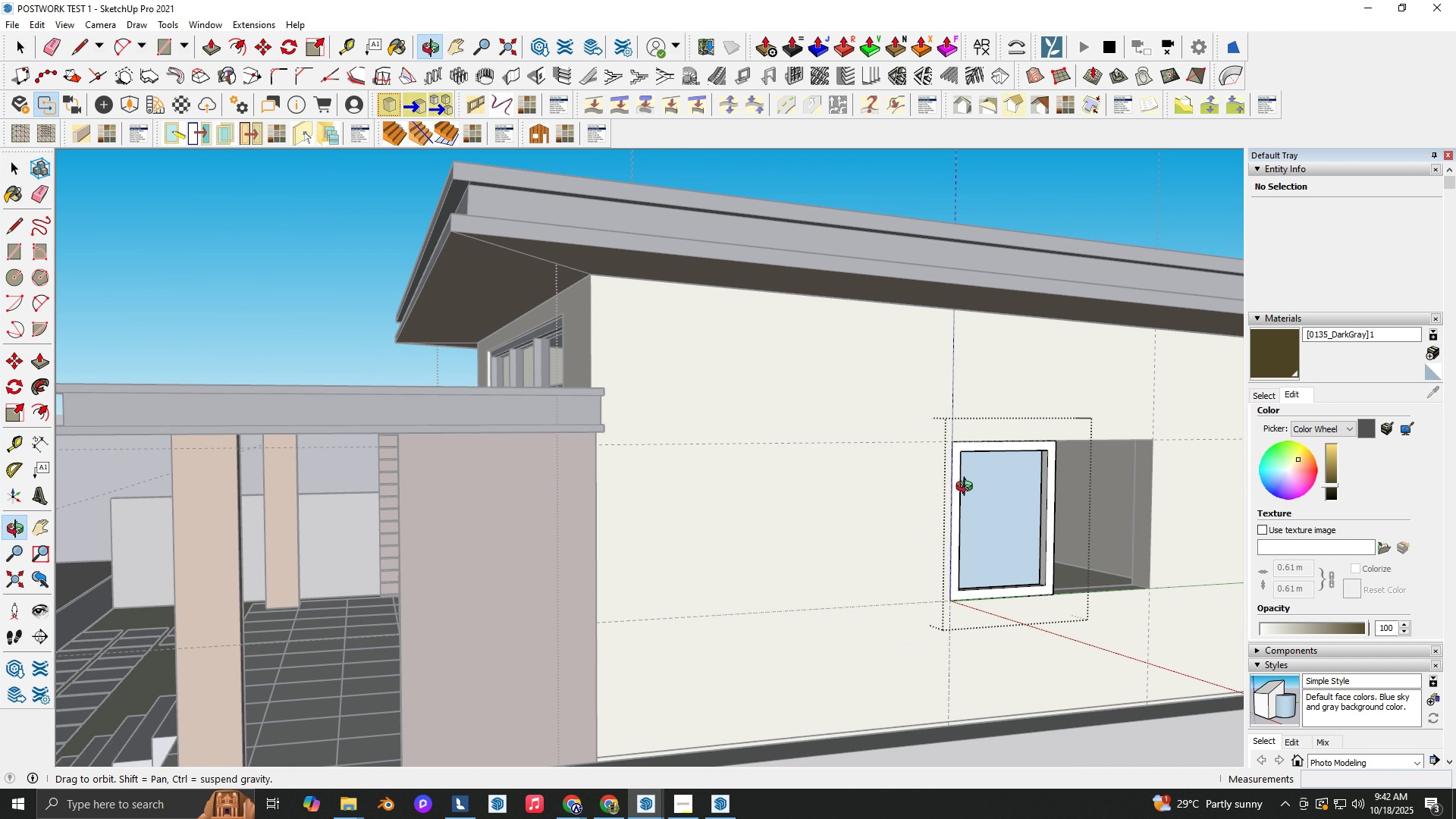 
scroll: coordinate [968, 488], scroll_direction: down, amount: 3.0
 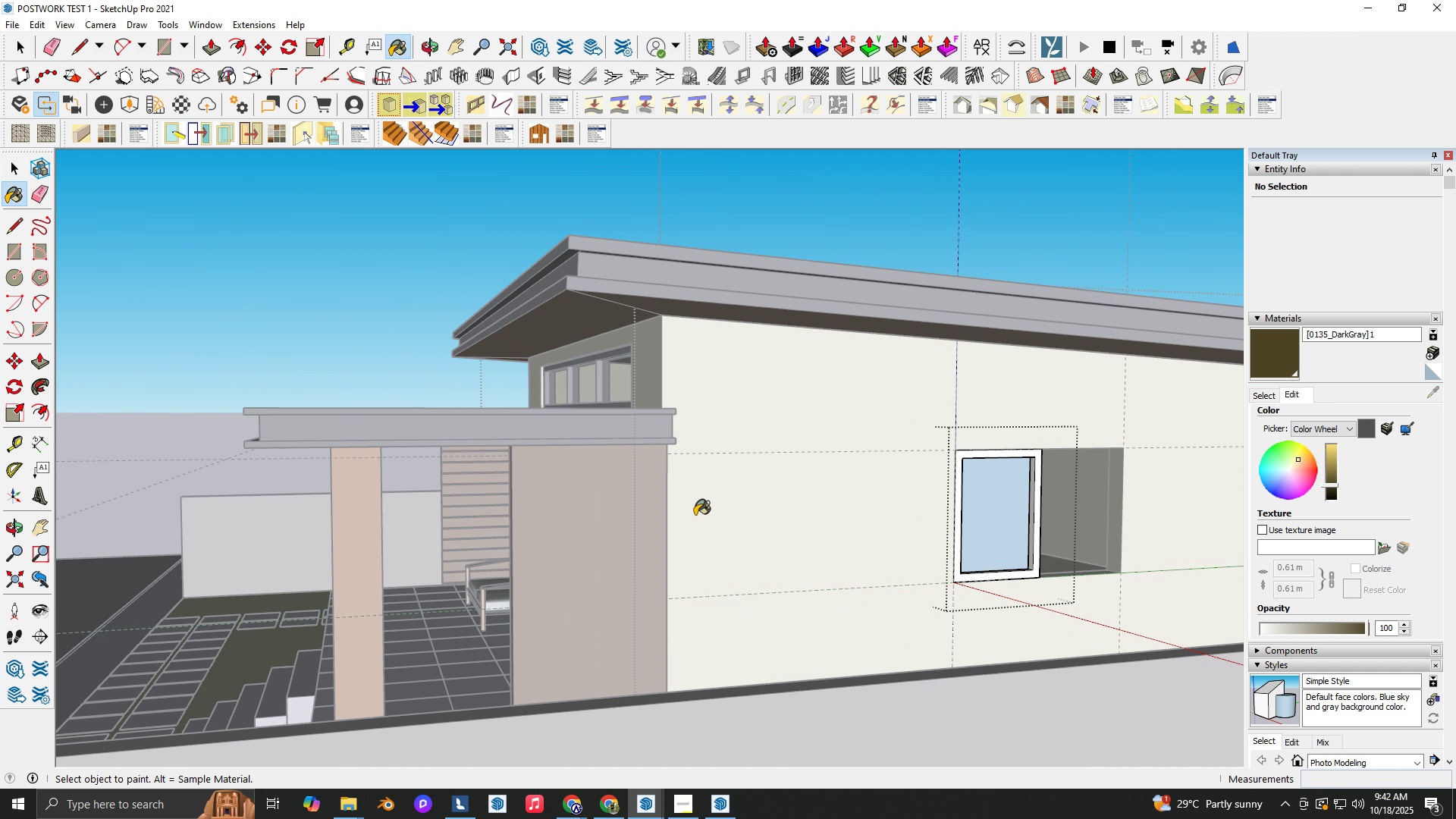 
key(B)
 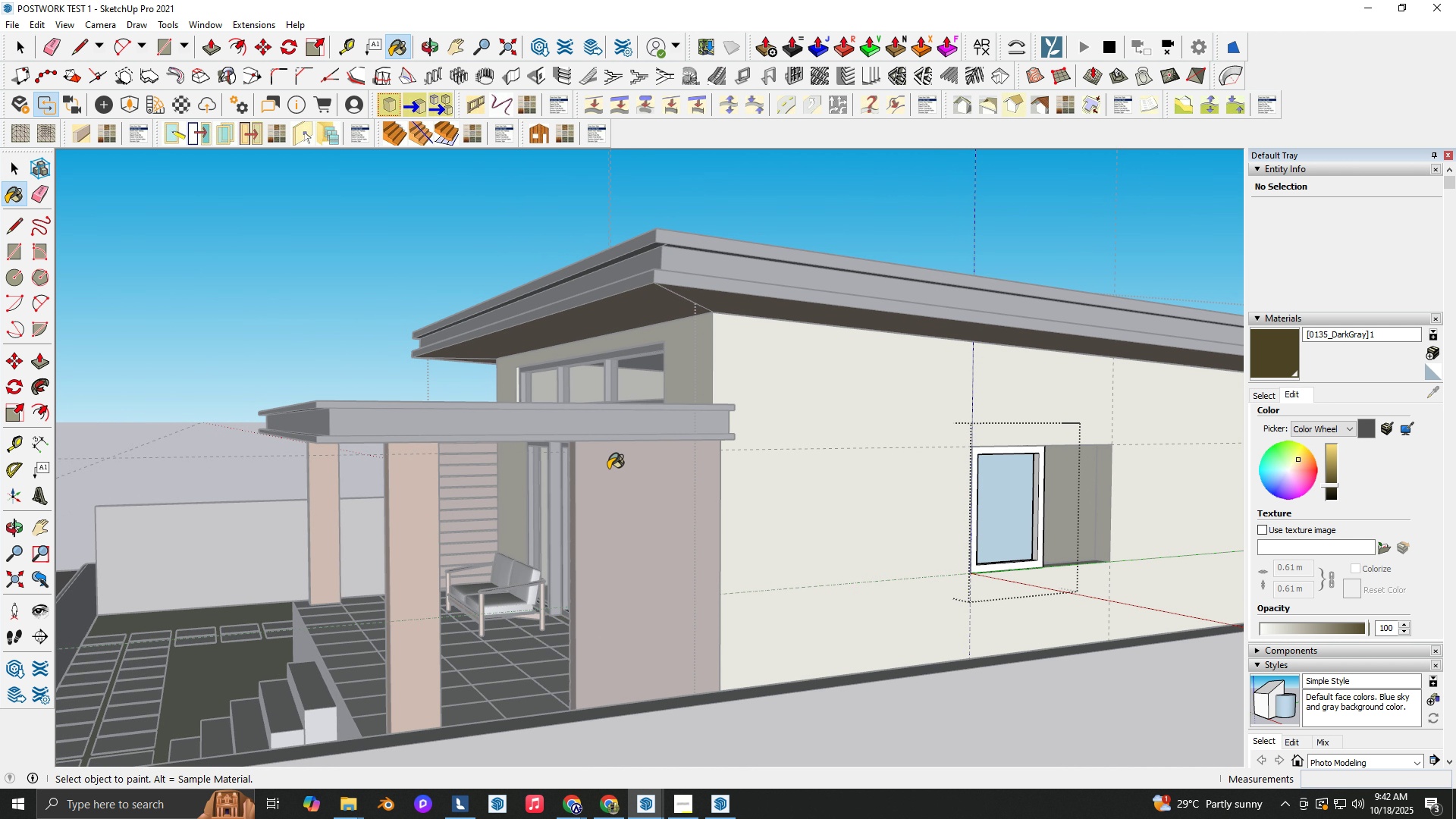 
hold_key(key=AltLeft, duration=1.54)
left_click([611, 362])
 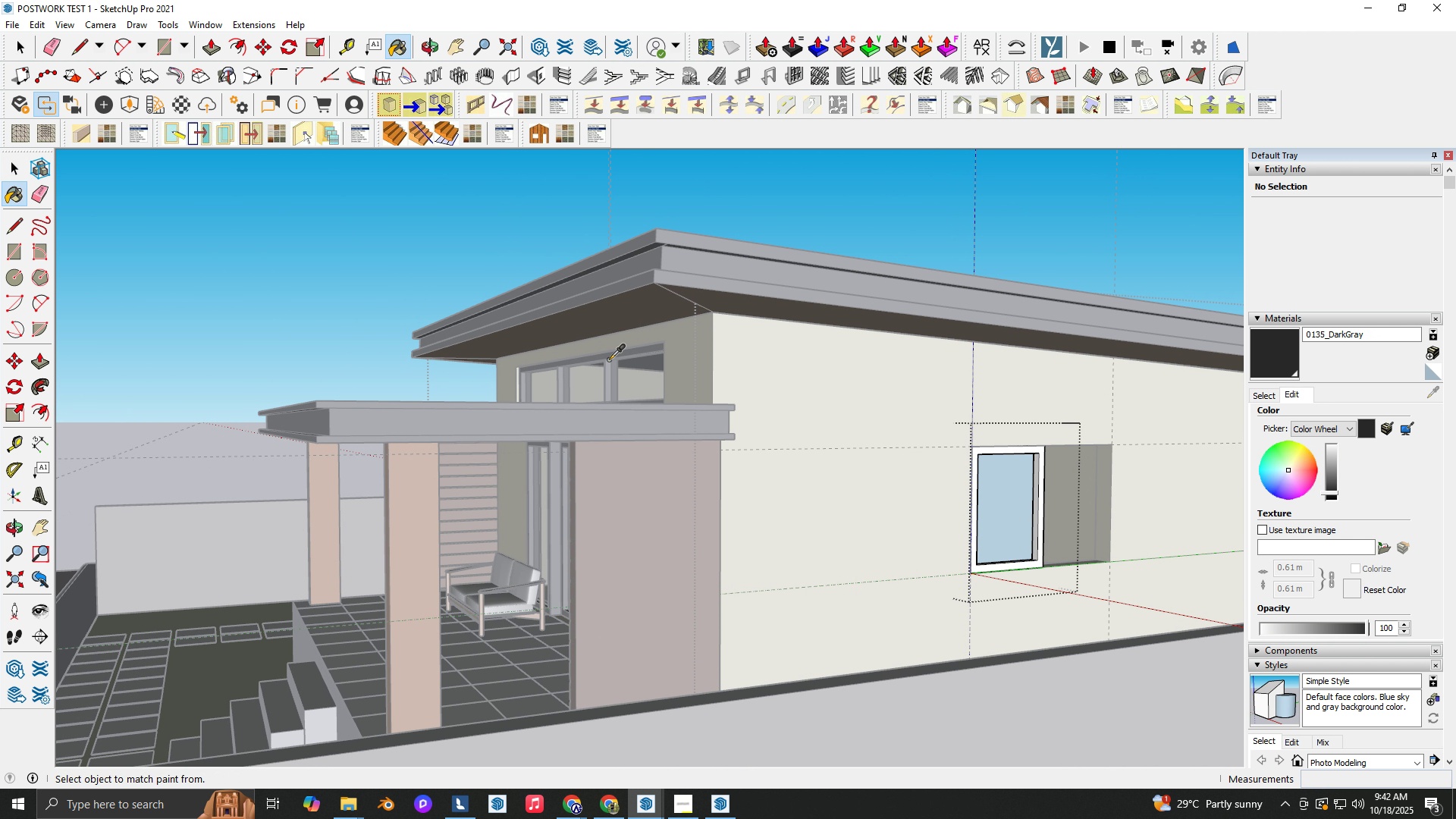 
key(Alt+AltLeft)
 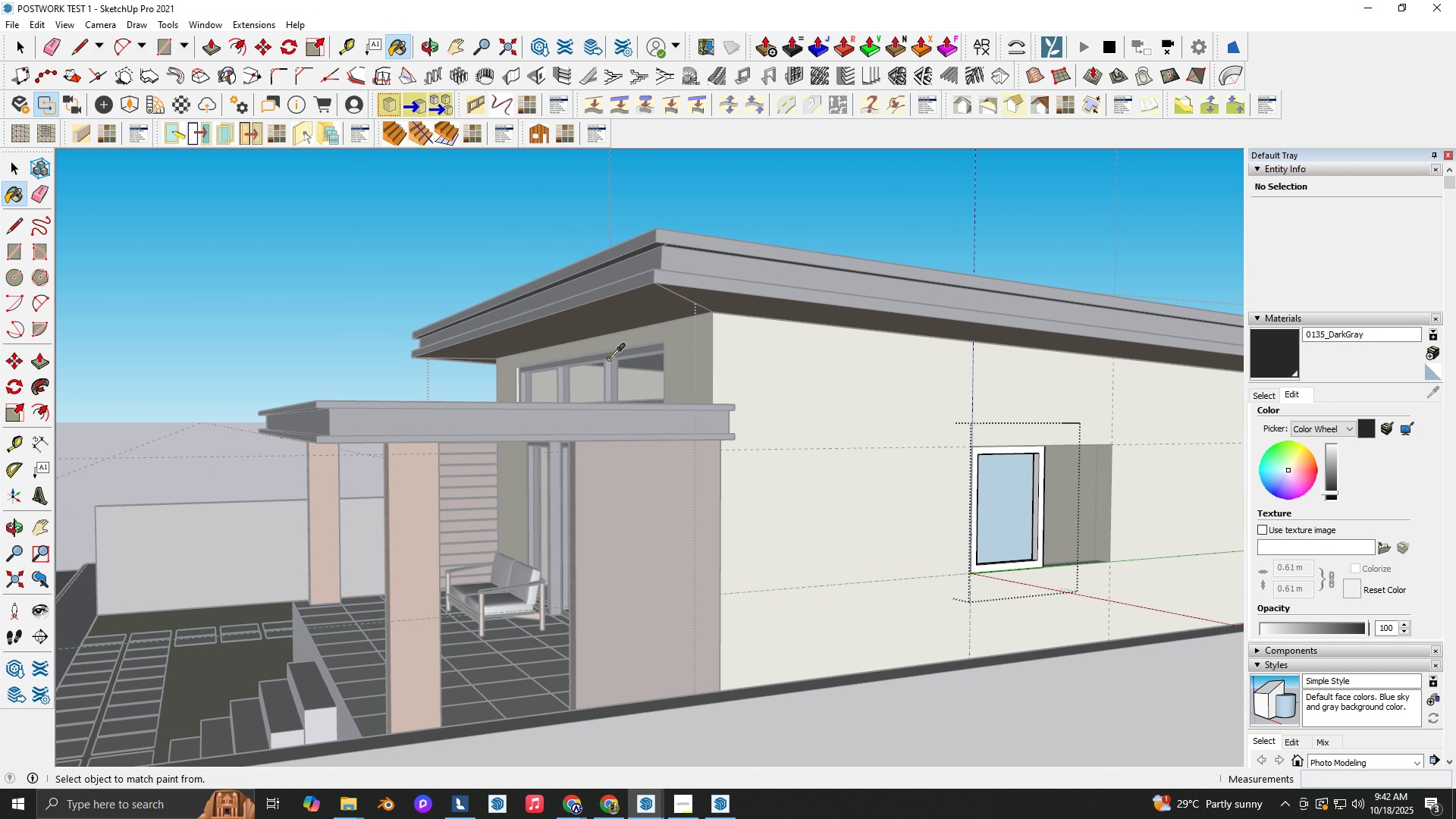 
key(Alt+AltLeft)
 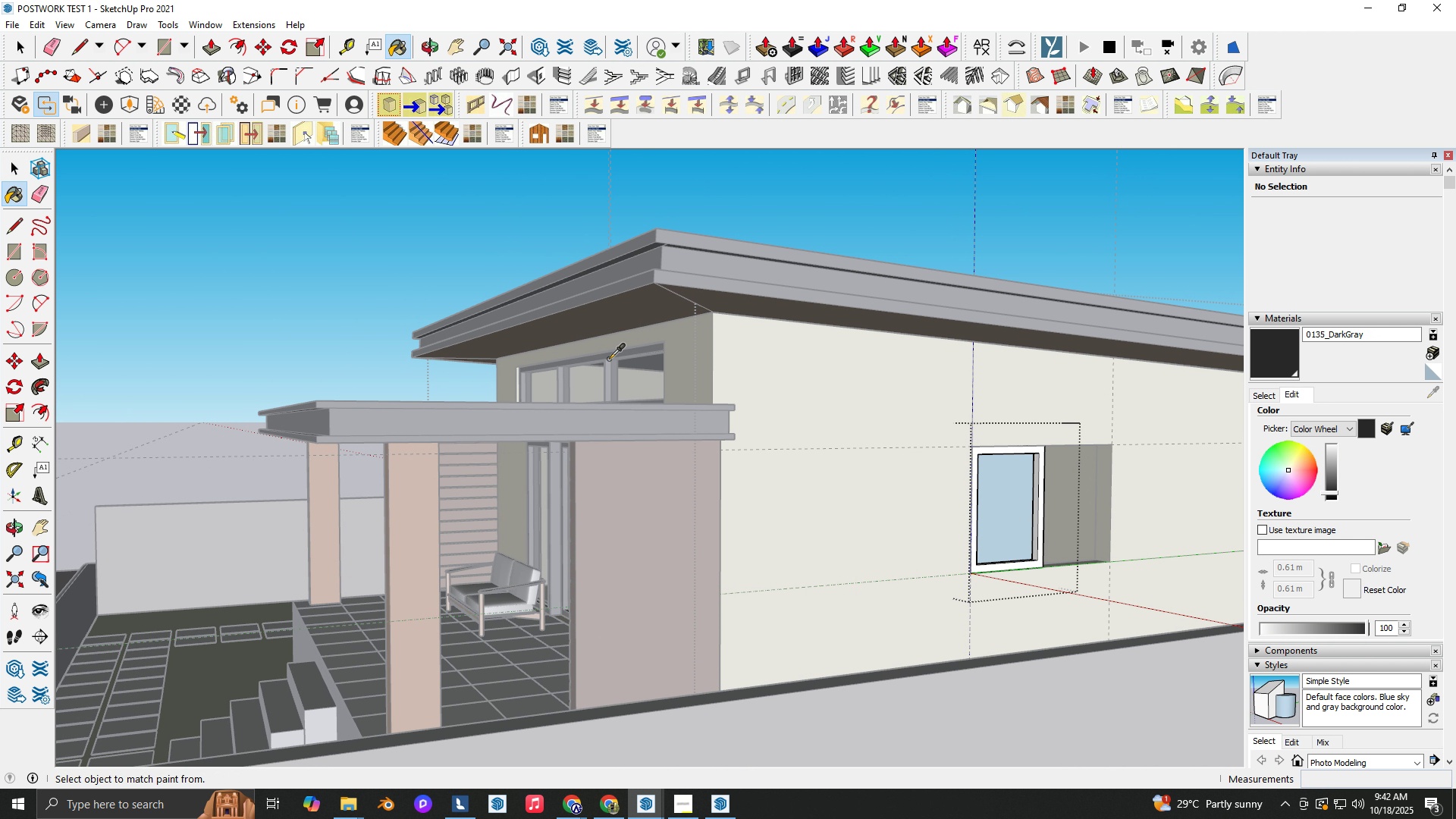 
key(Alt+AltLeft)
 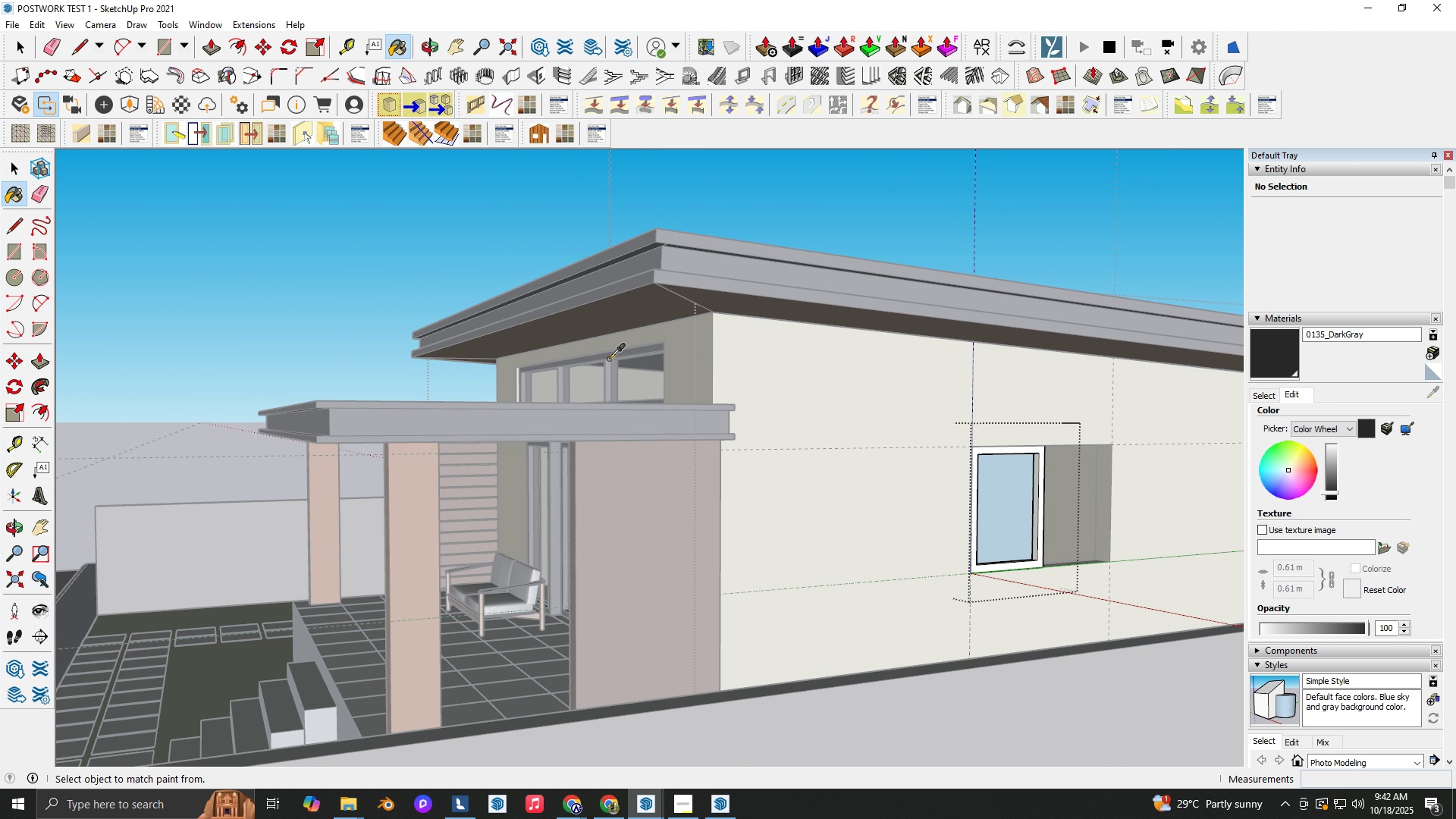 
key(Alt+AltLeft)
 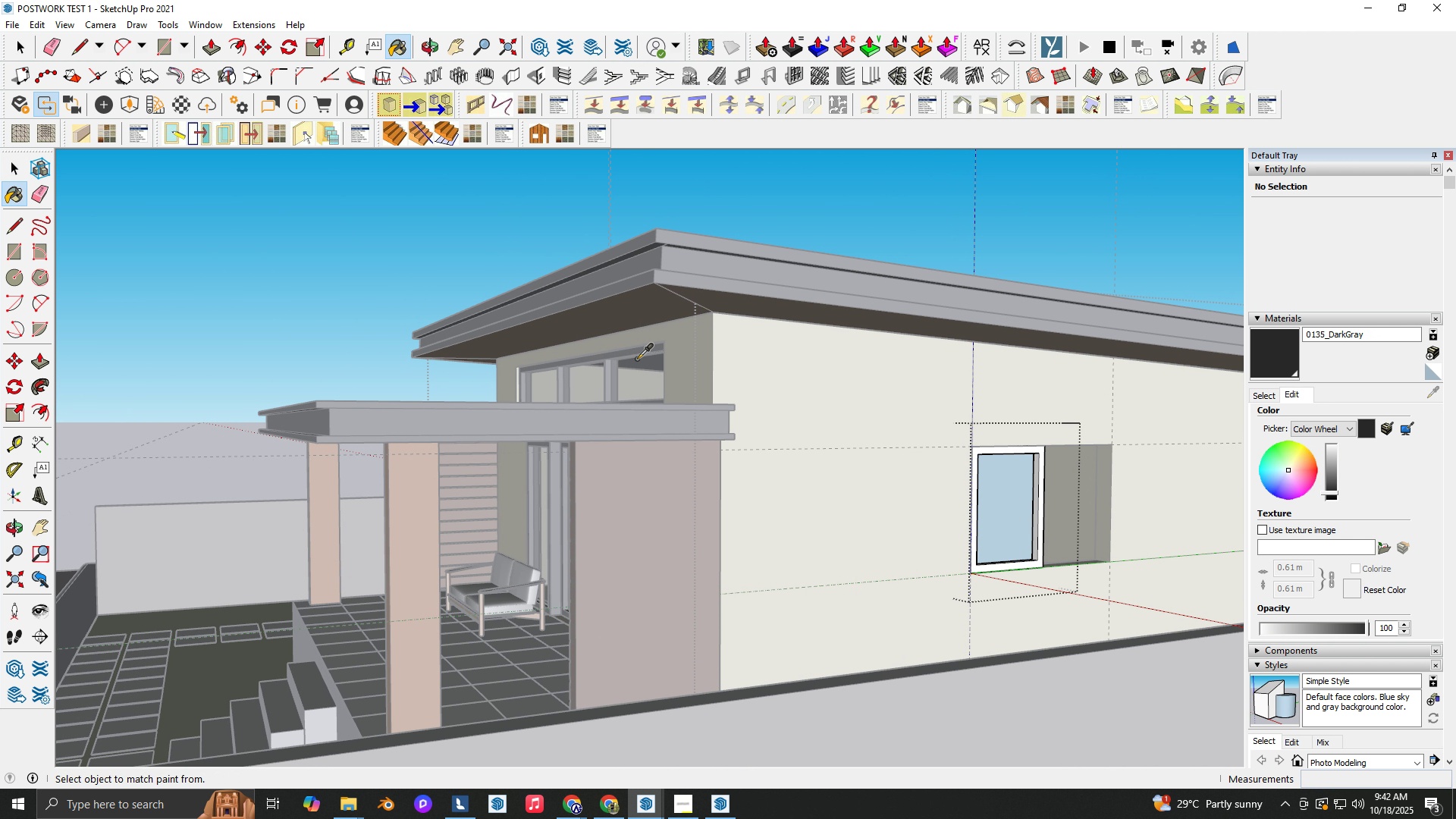 
key(Alt+AltLeft)
 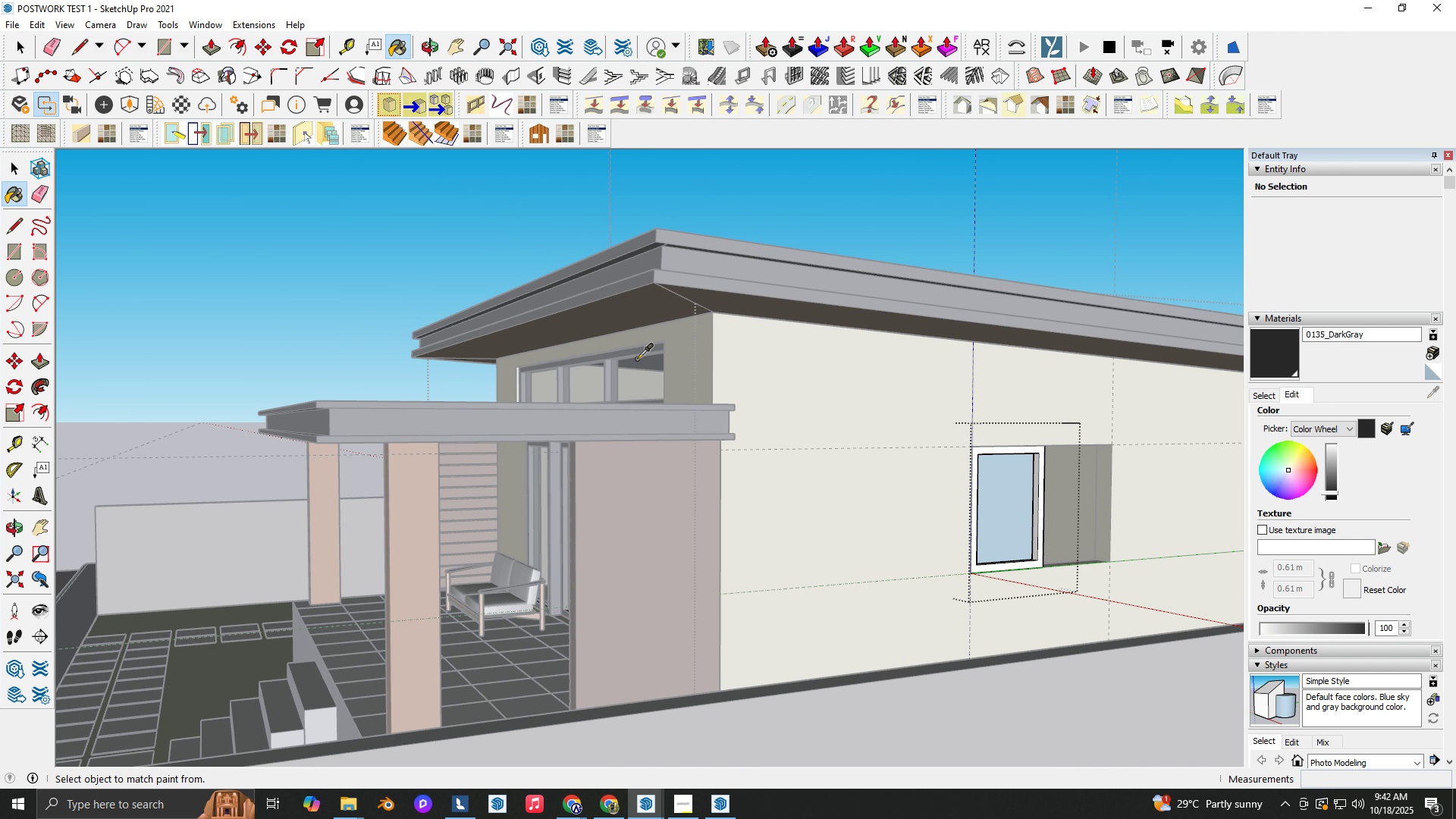 
key(Alt+AltLeft)
 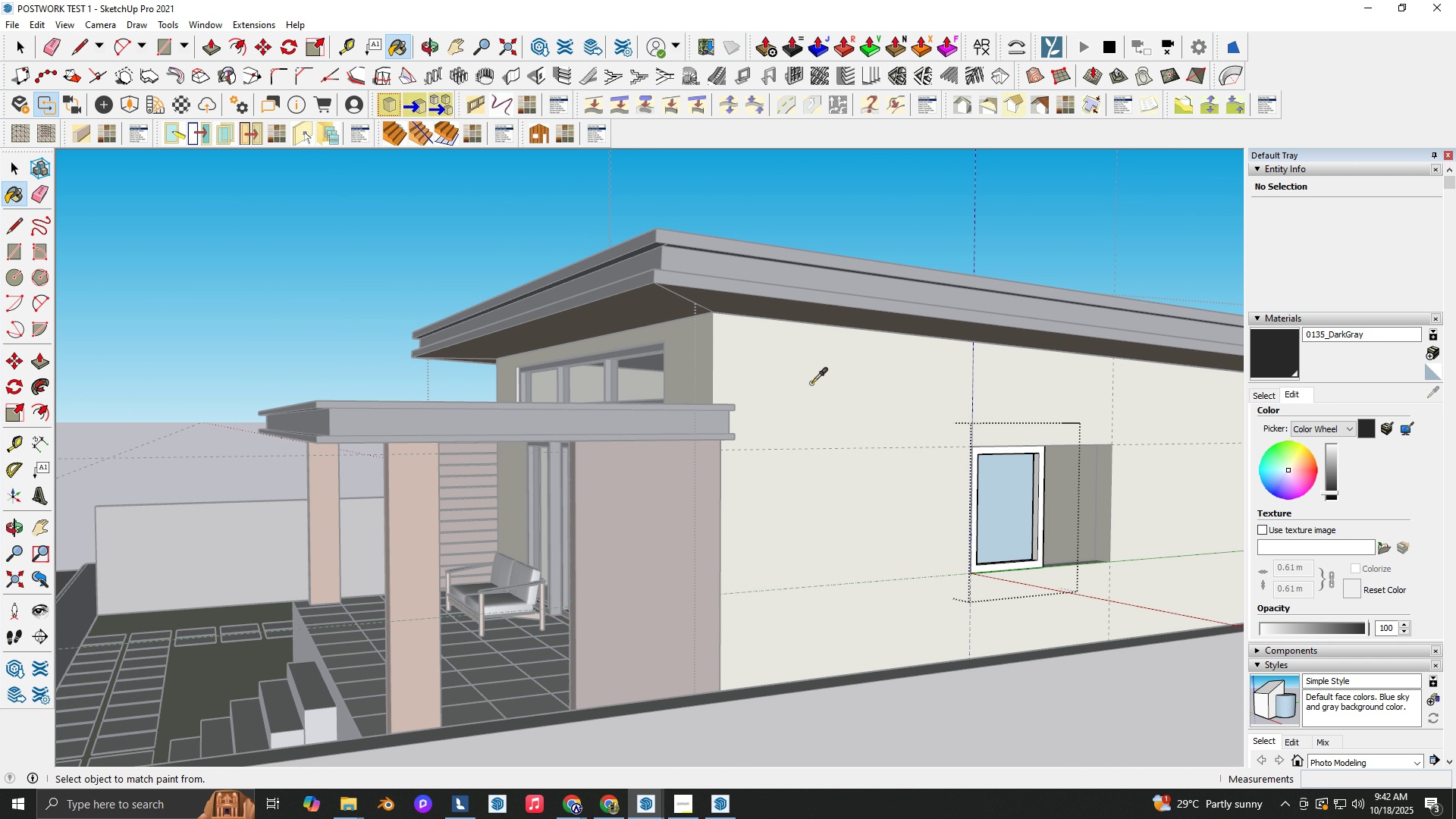 
key(Alt+AltLeft)
 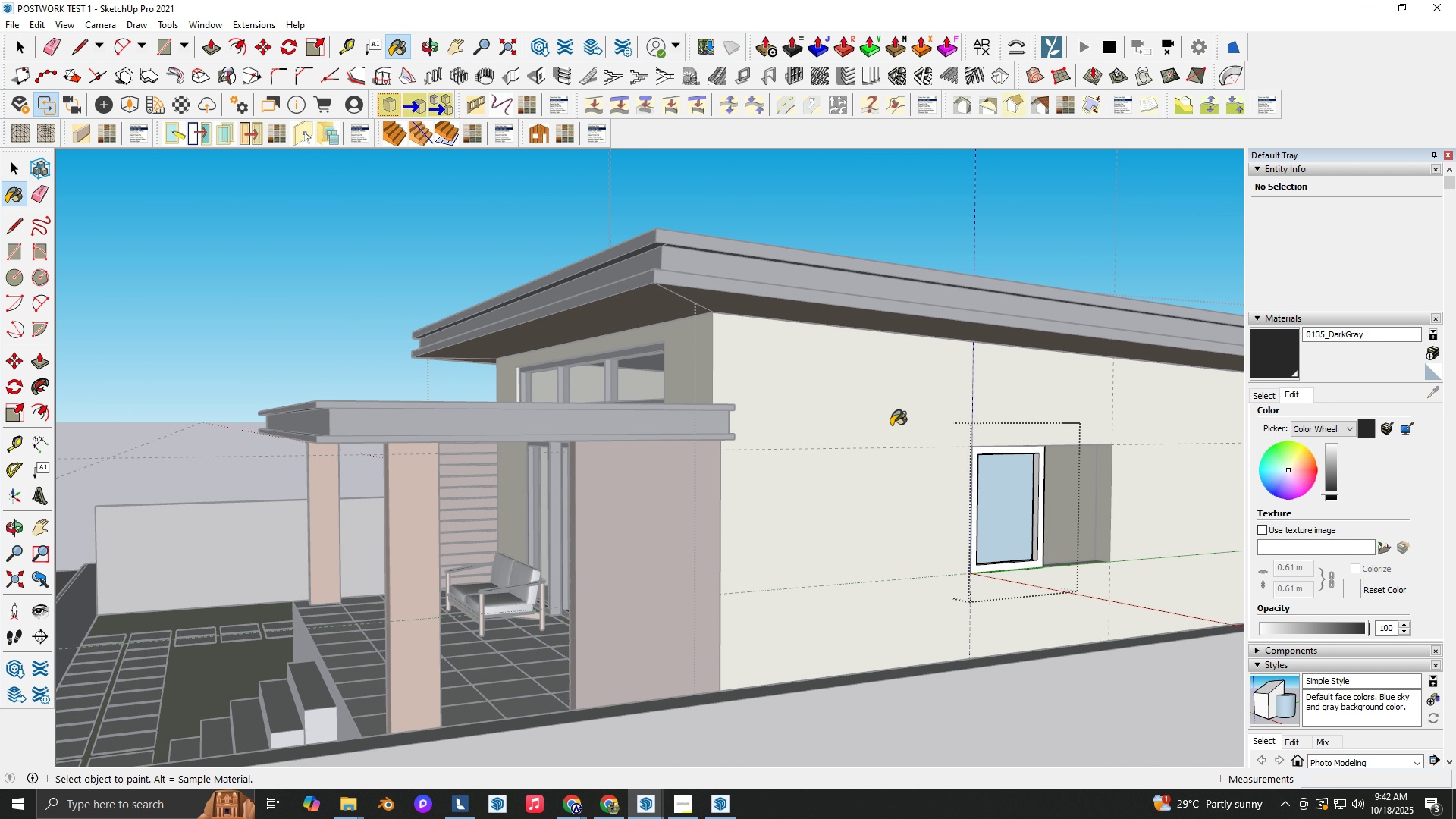 
key(Alt+AltLeft)
 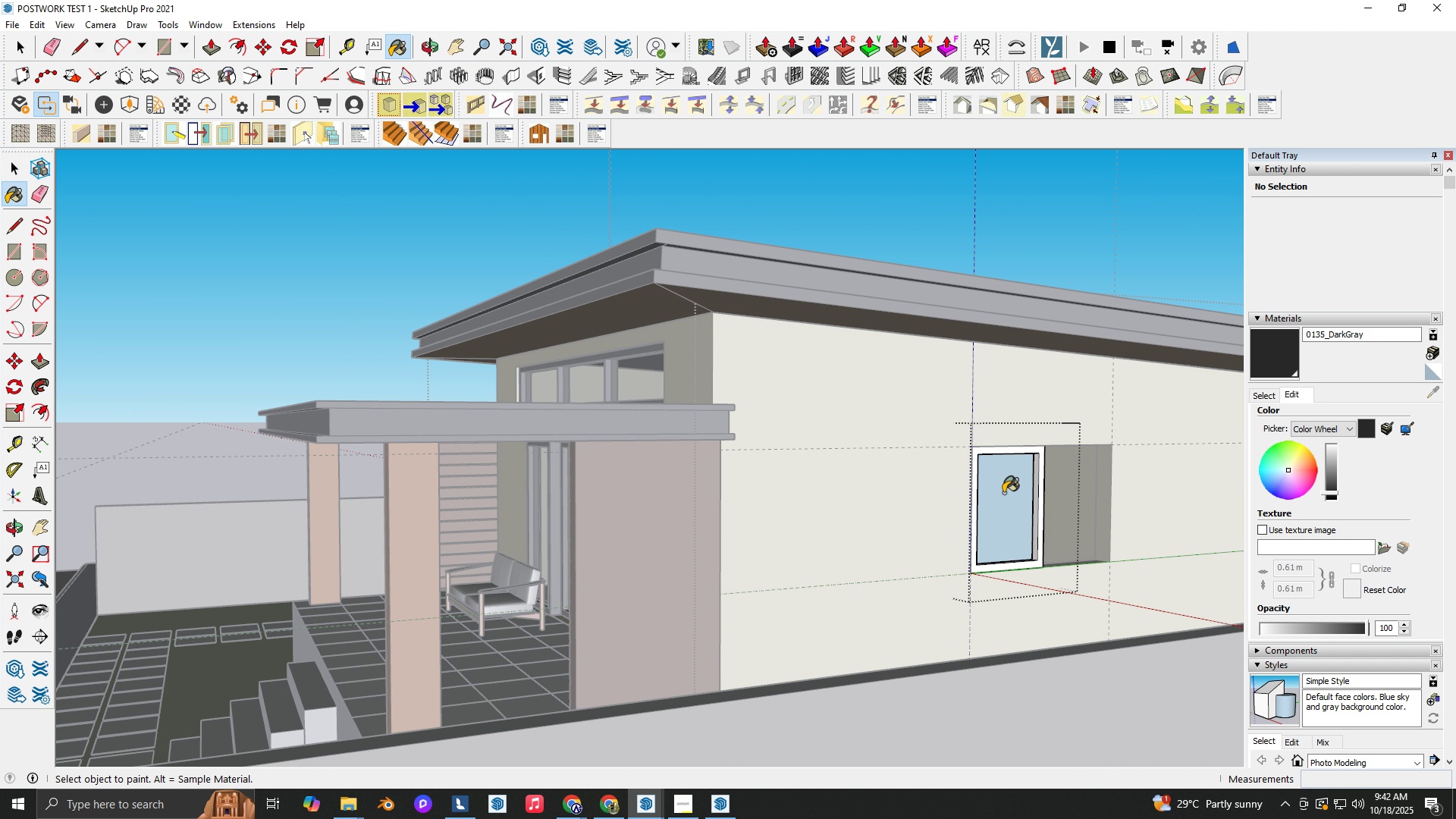 
left_click([1003, 493])
 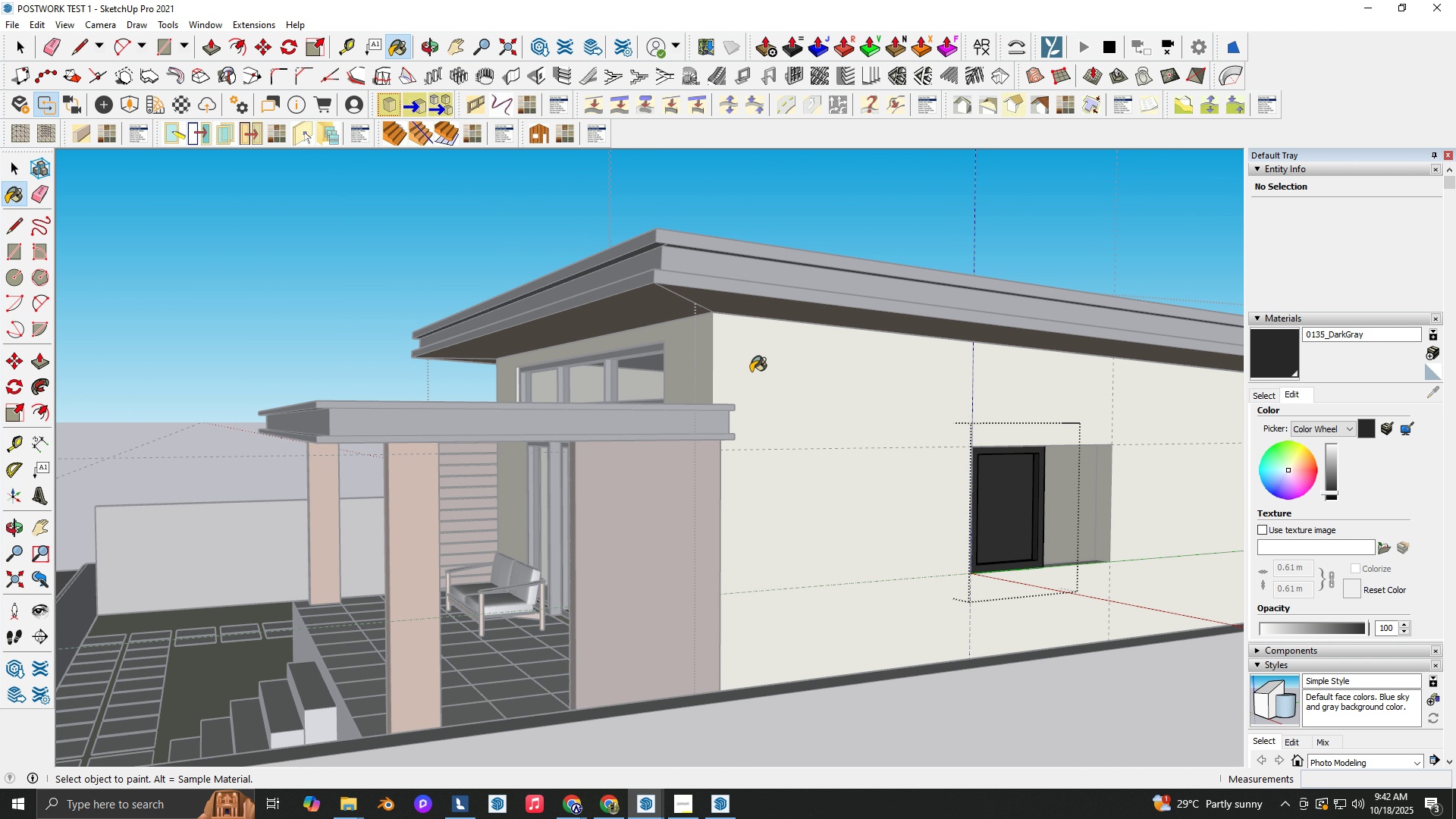 
hold_key(key=AltLeft, duration=0.64)
 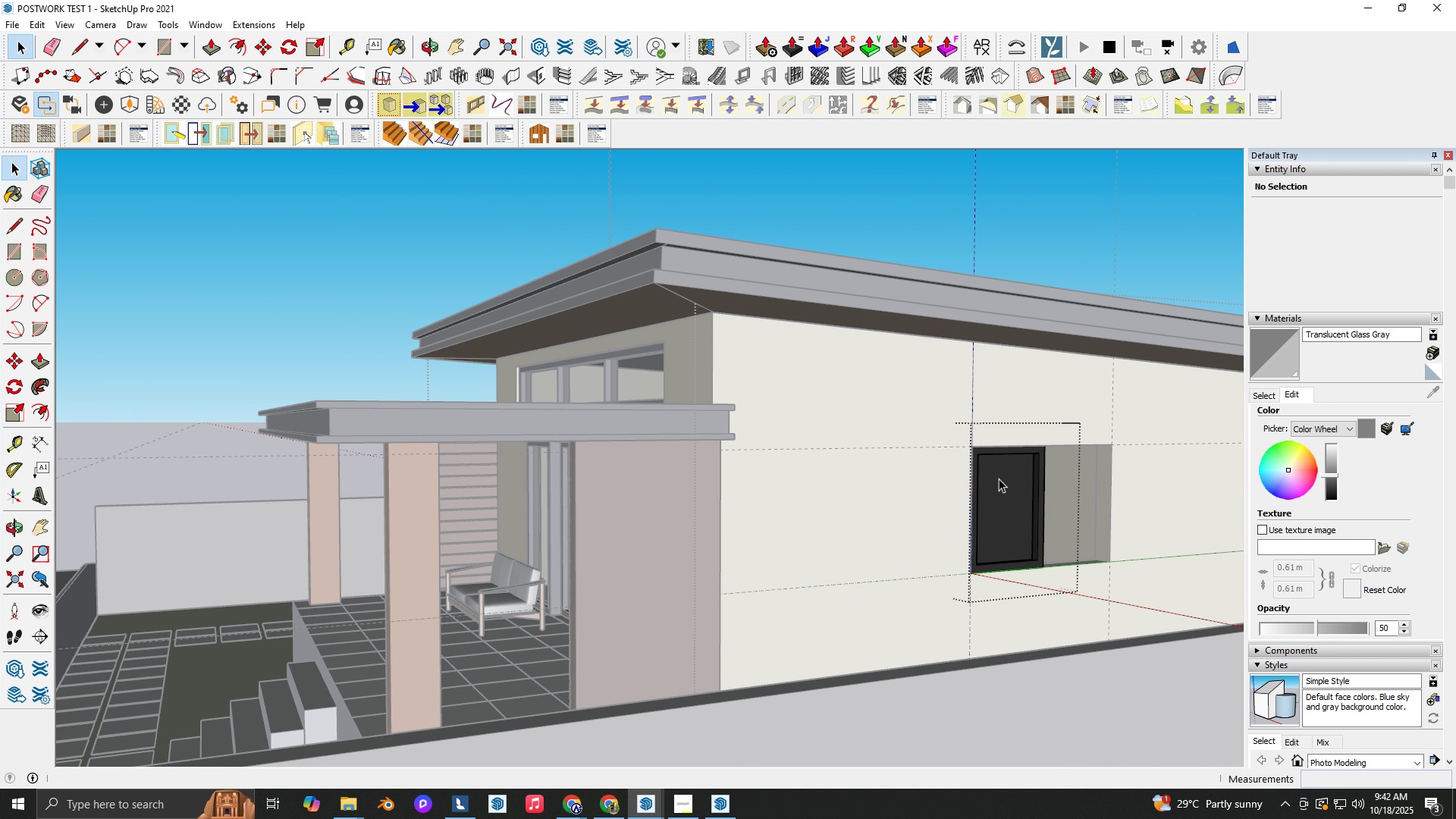 
key(Space)
 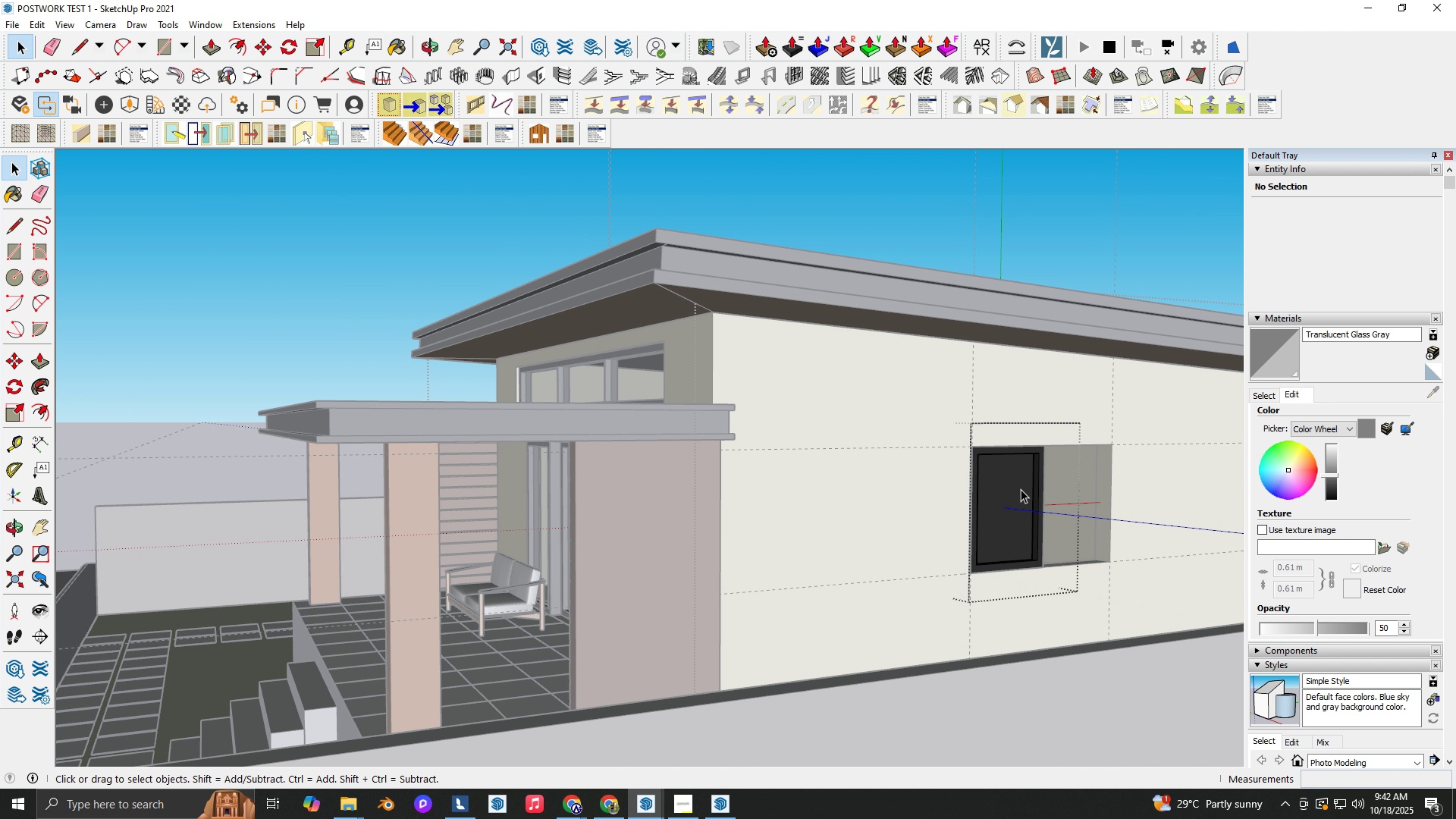 
double_click([1021, 489])
 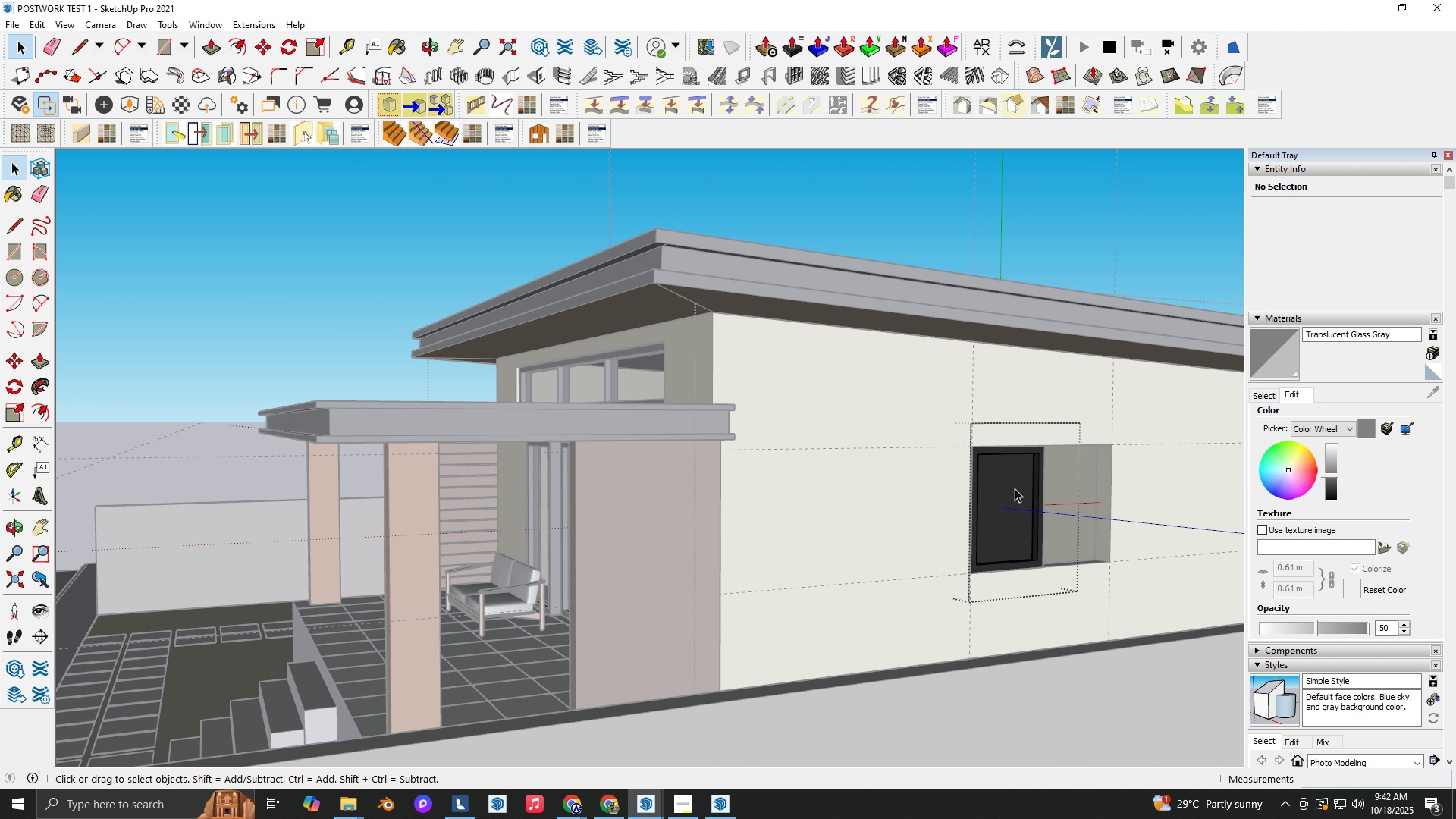 
triple_click([1015, 488])
 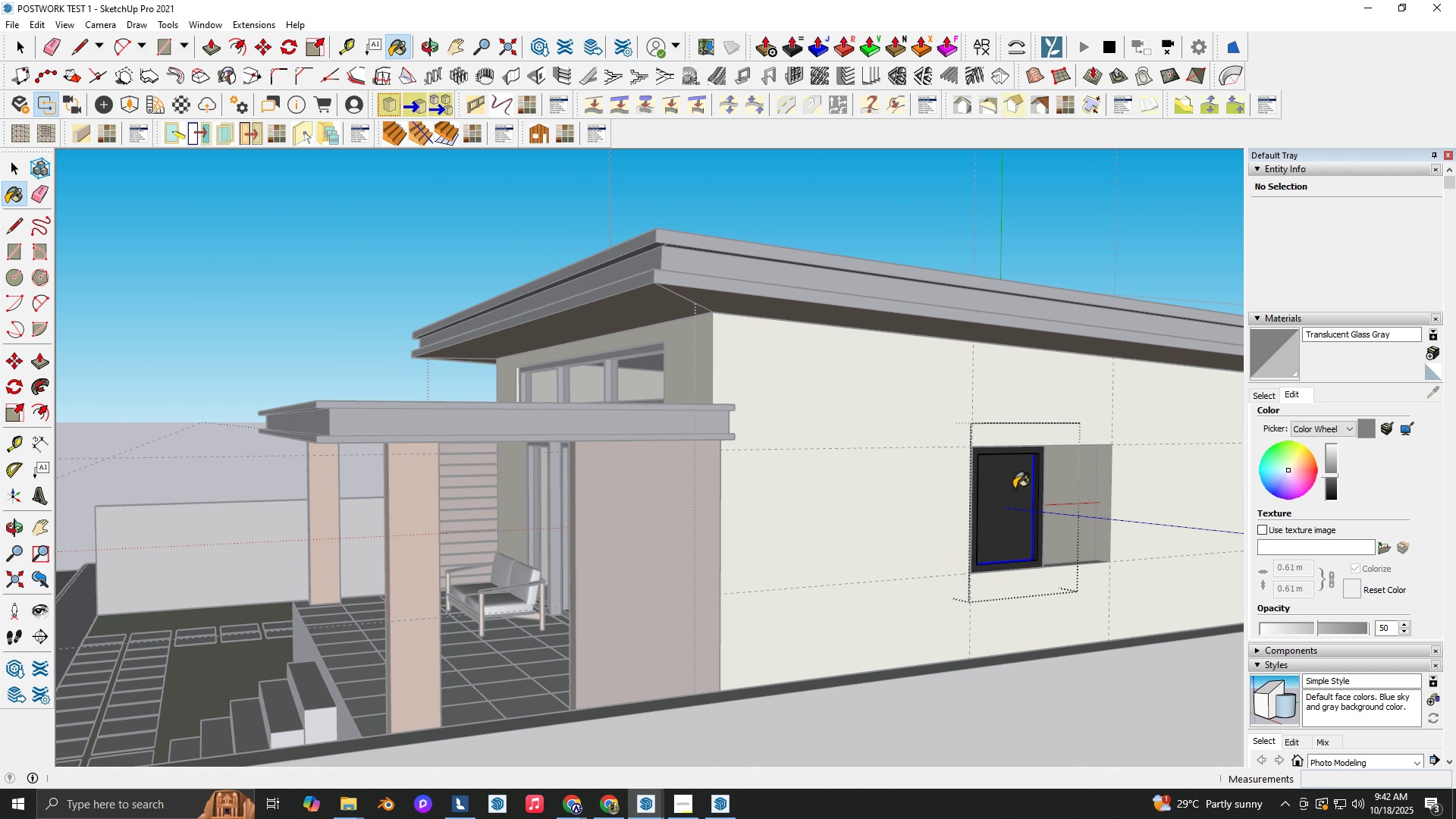 
key(B)
 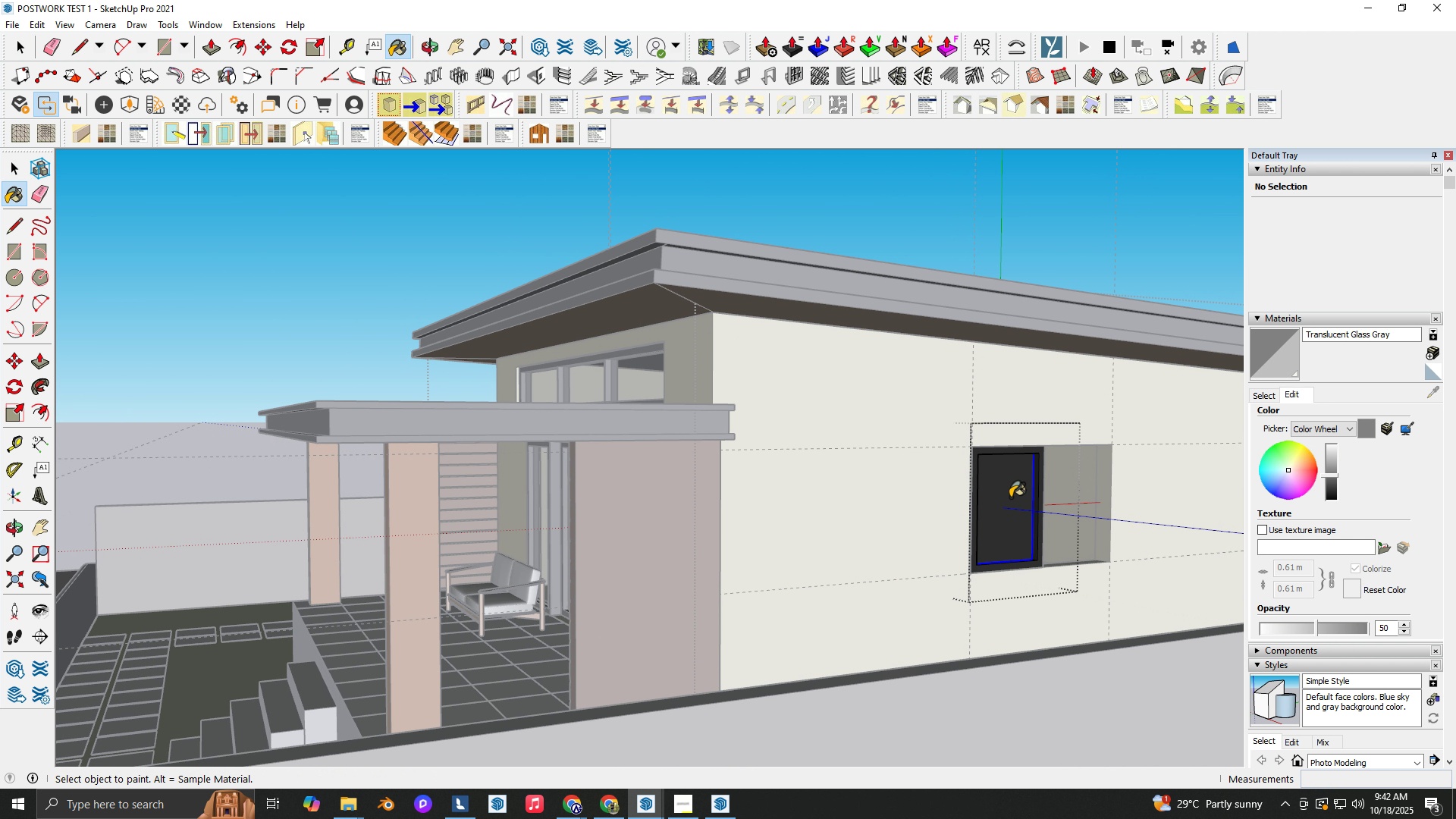 
triple_click([1010, 497])
 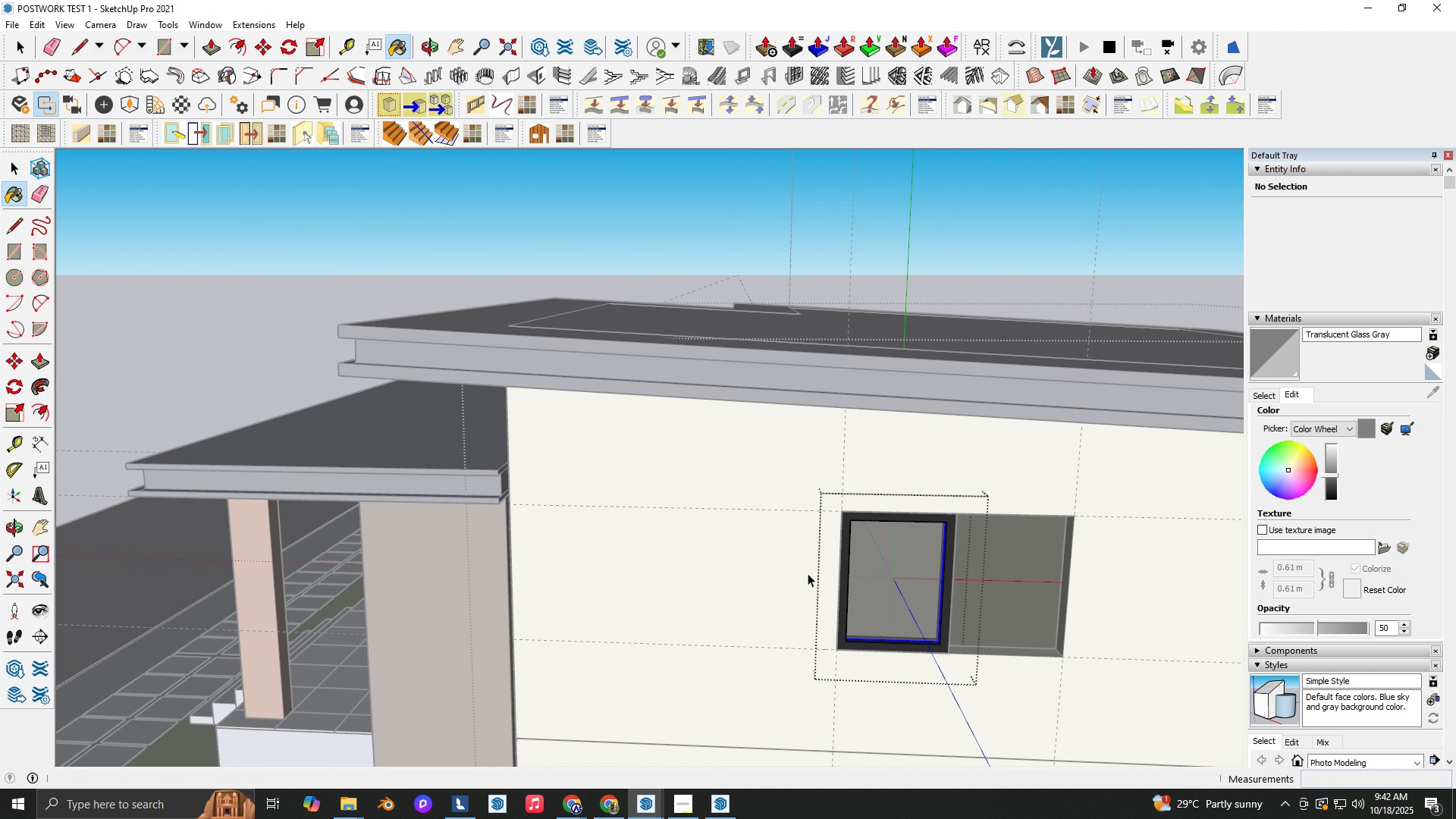 
key(Space)
 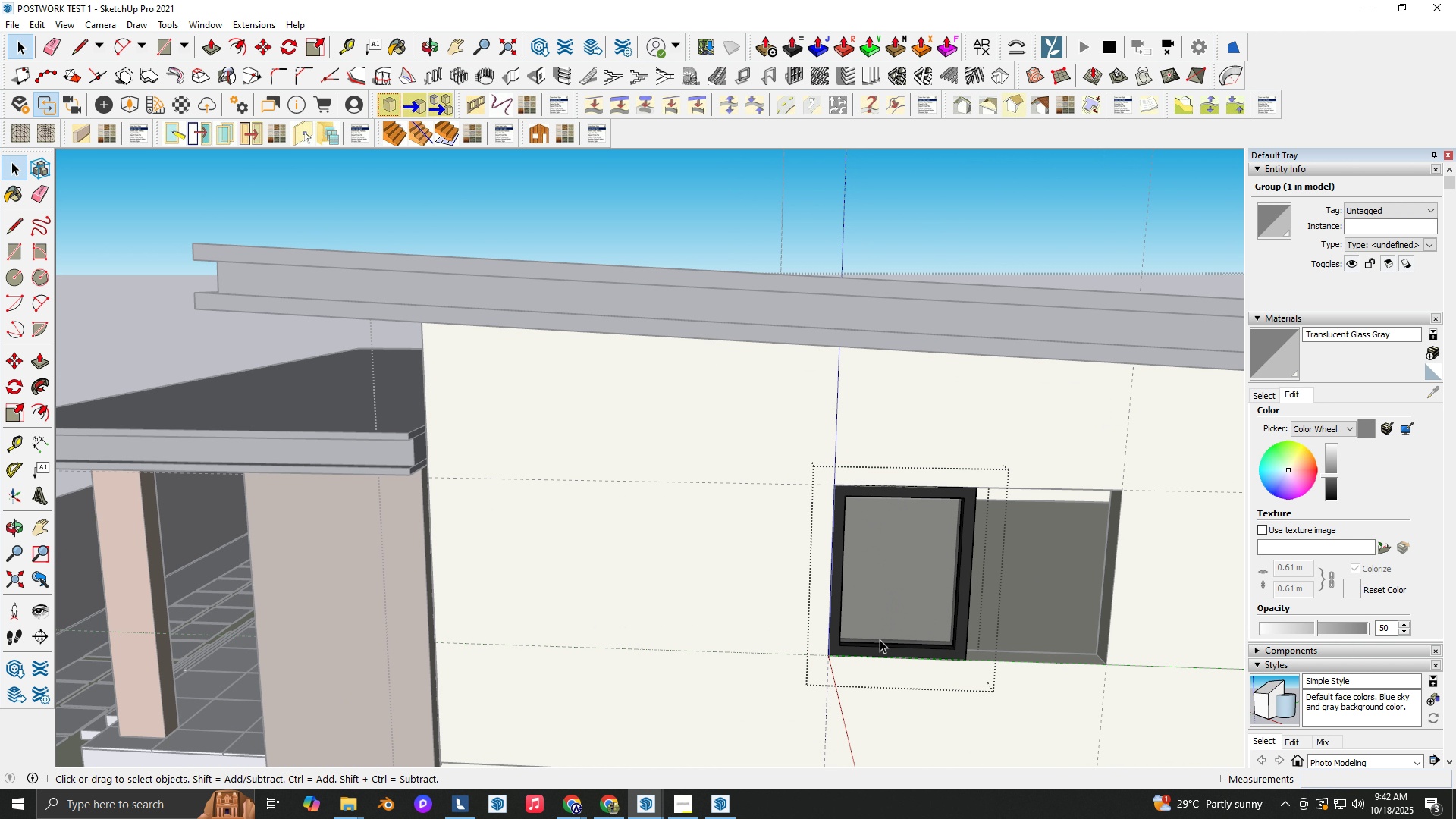 
key(Escape)
 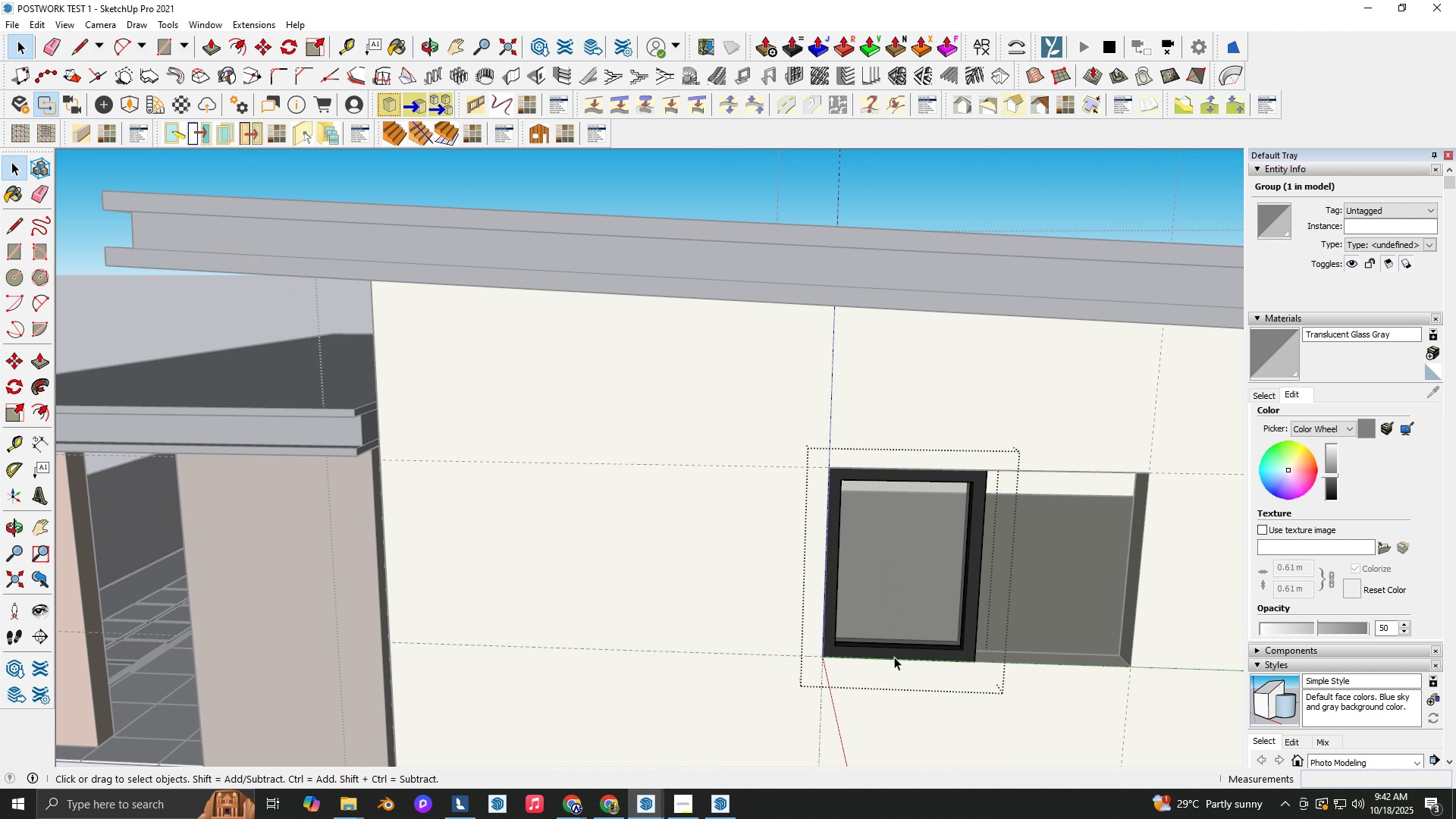 
scroll: coordinate [894, 668], scroll_direction: up, amount: 6.0
 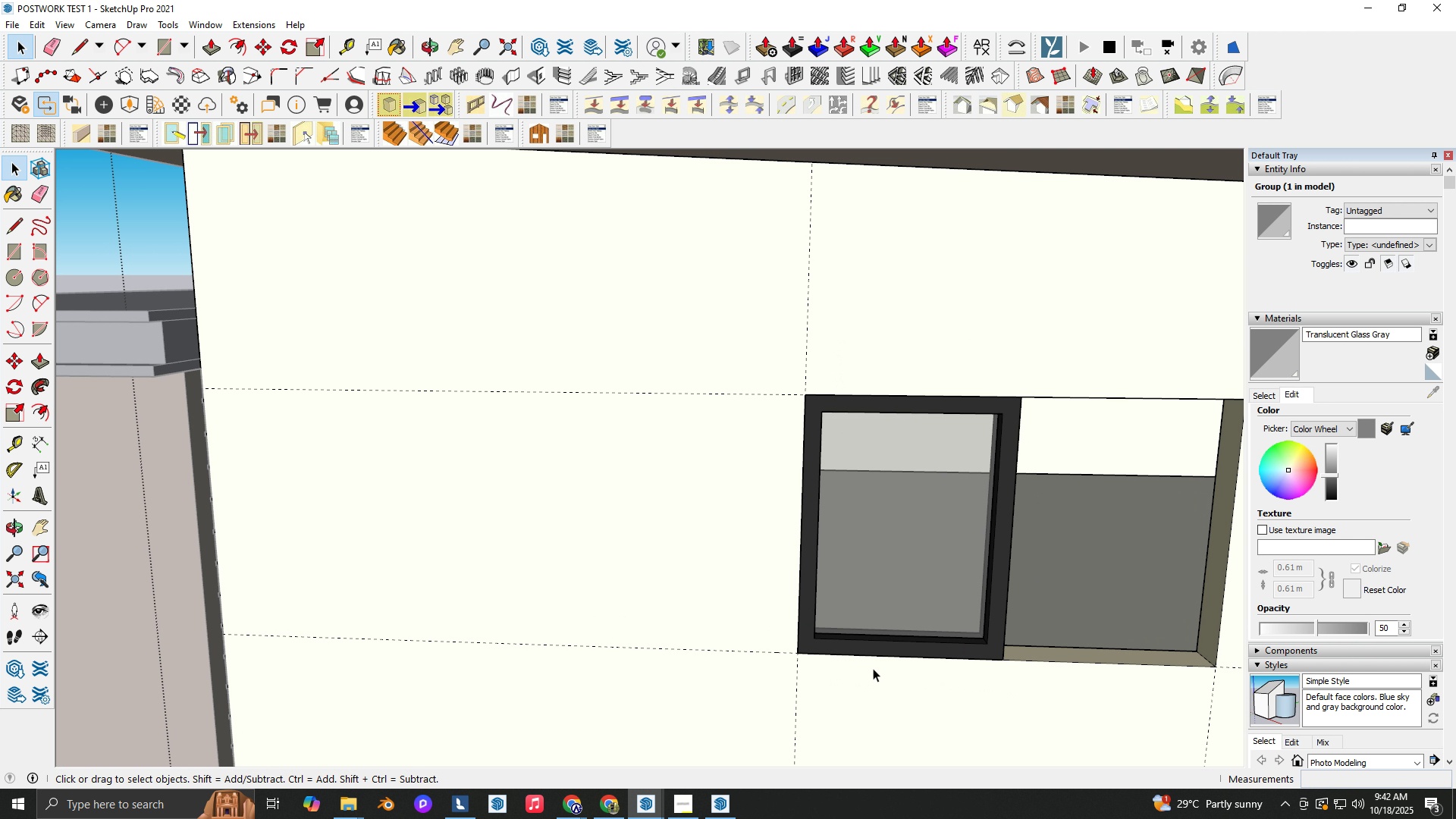 
key(Escape)
 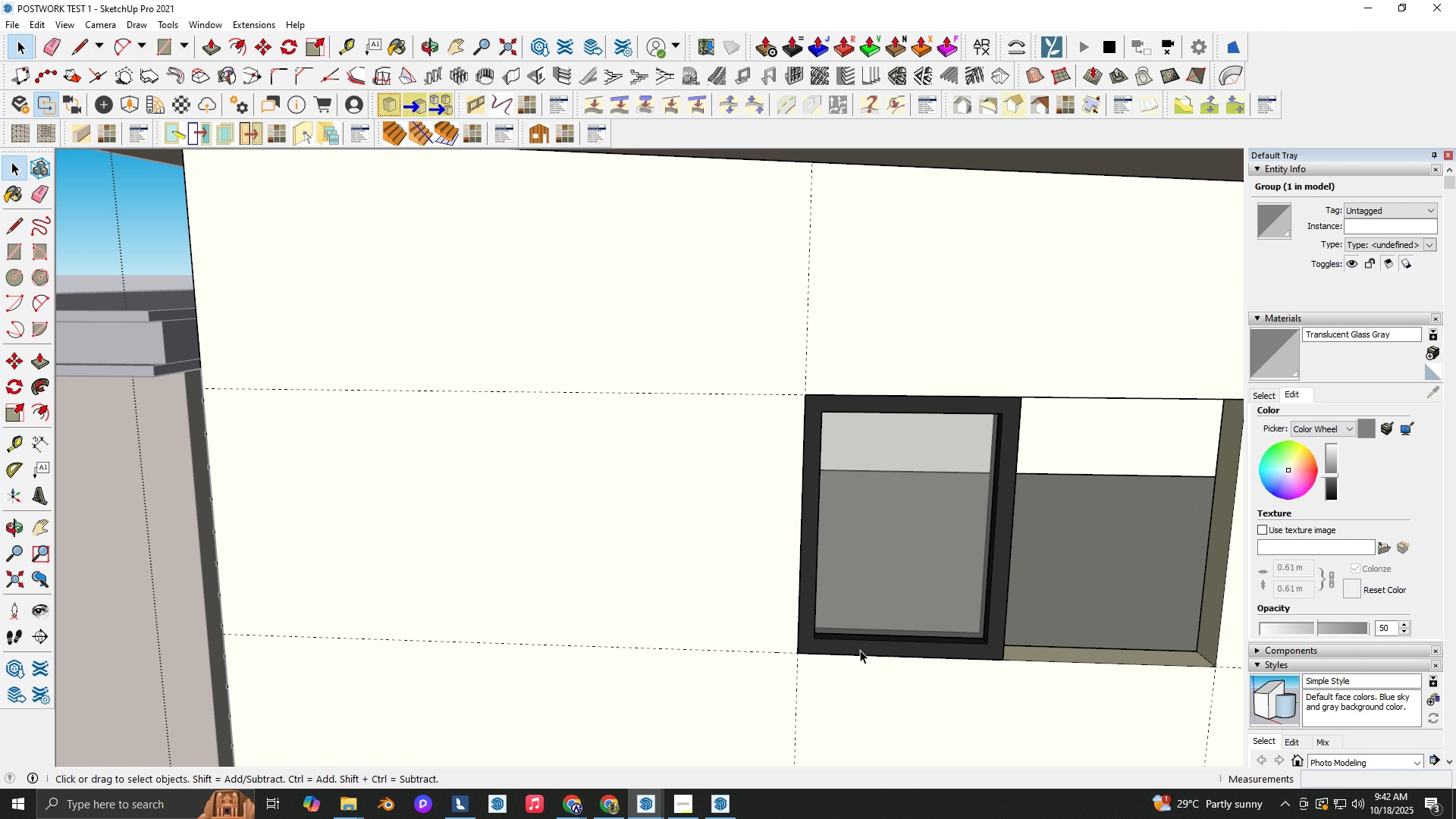 
left_click([860, 650])
 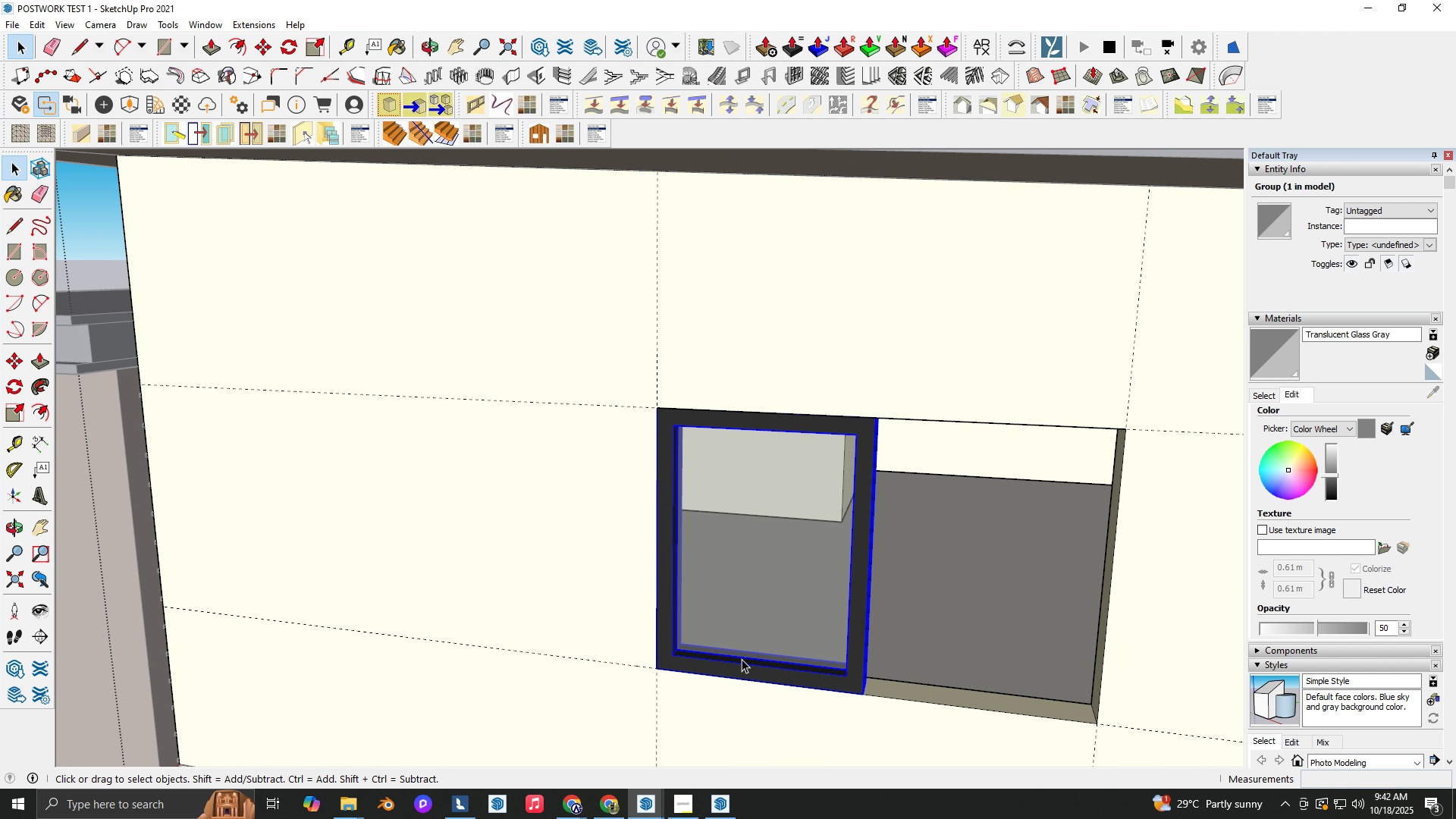 
type(NM)
 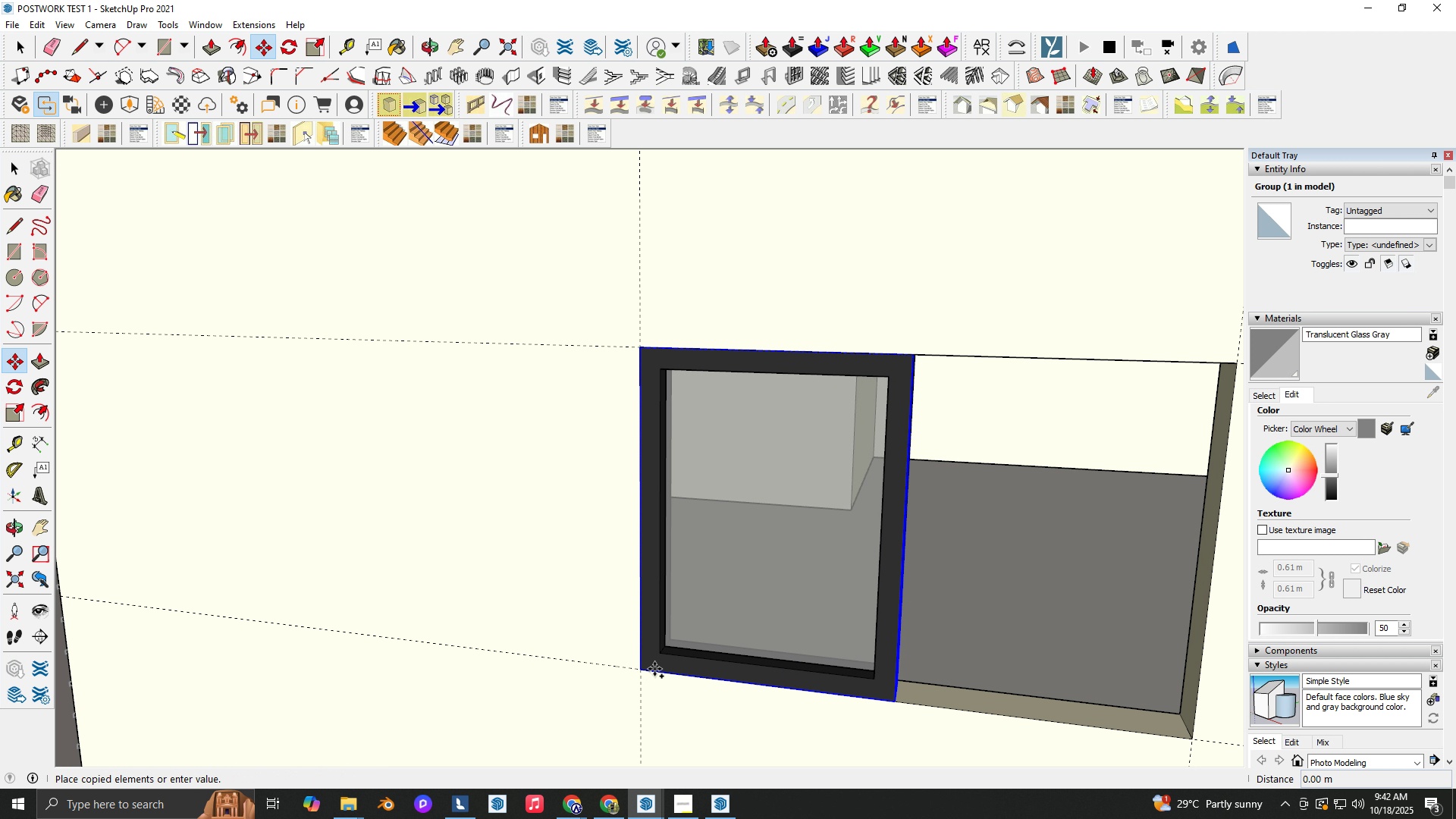 
scroll: coordinate [718, 667], scroll_direction: up, amount: 2.0
 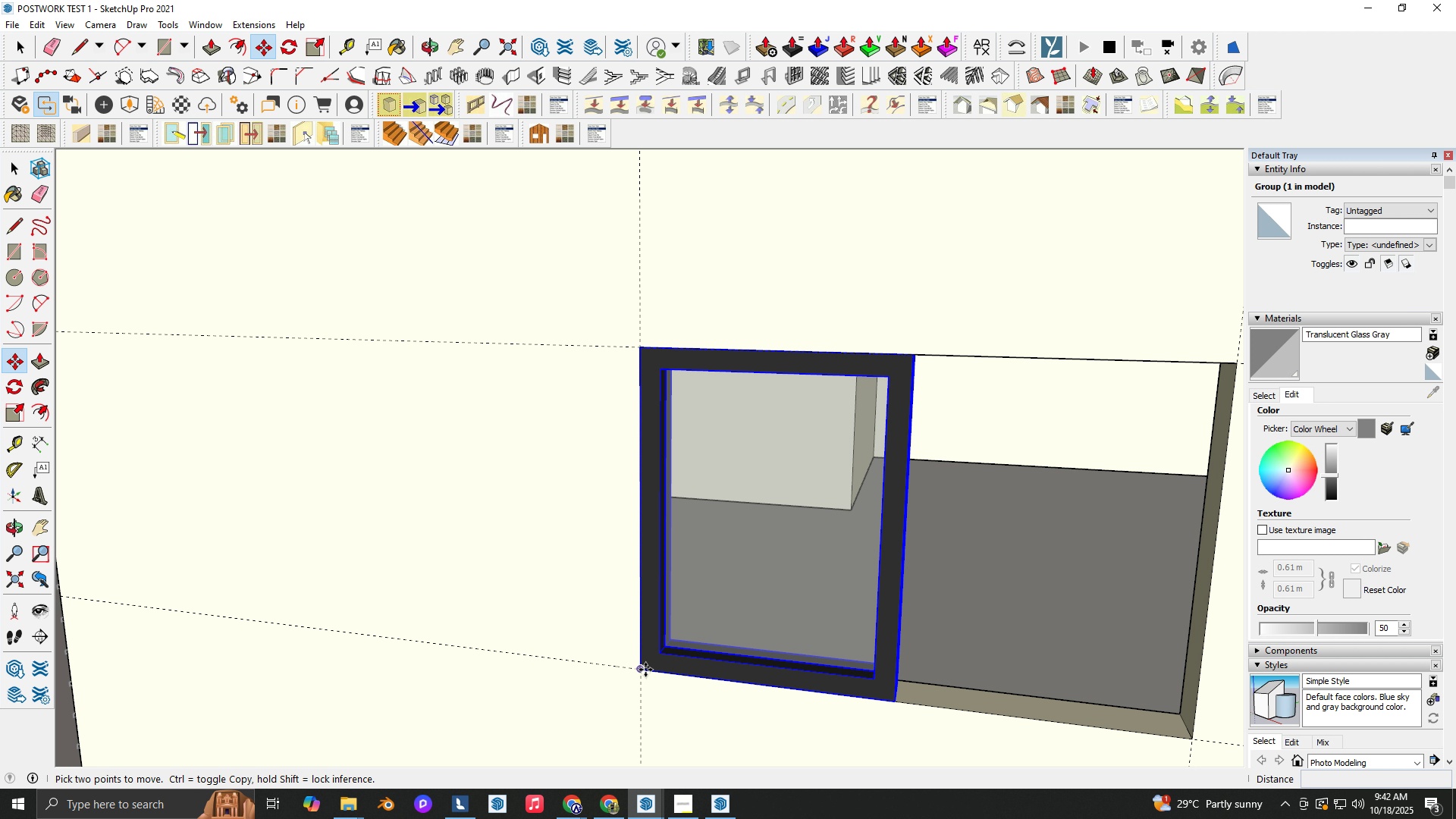 
key(Control+ControlLeft)
 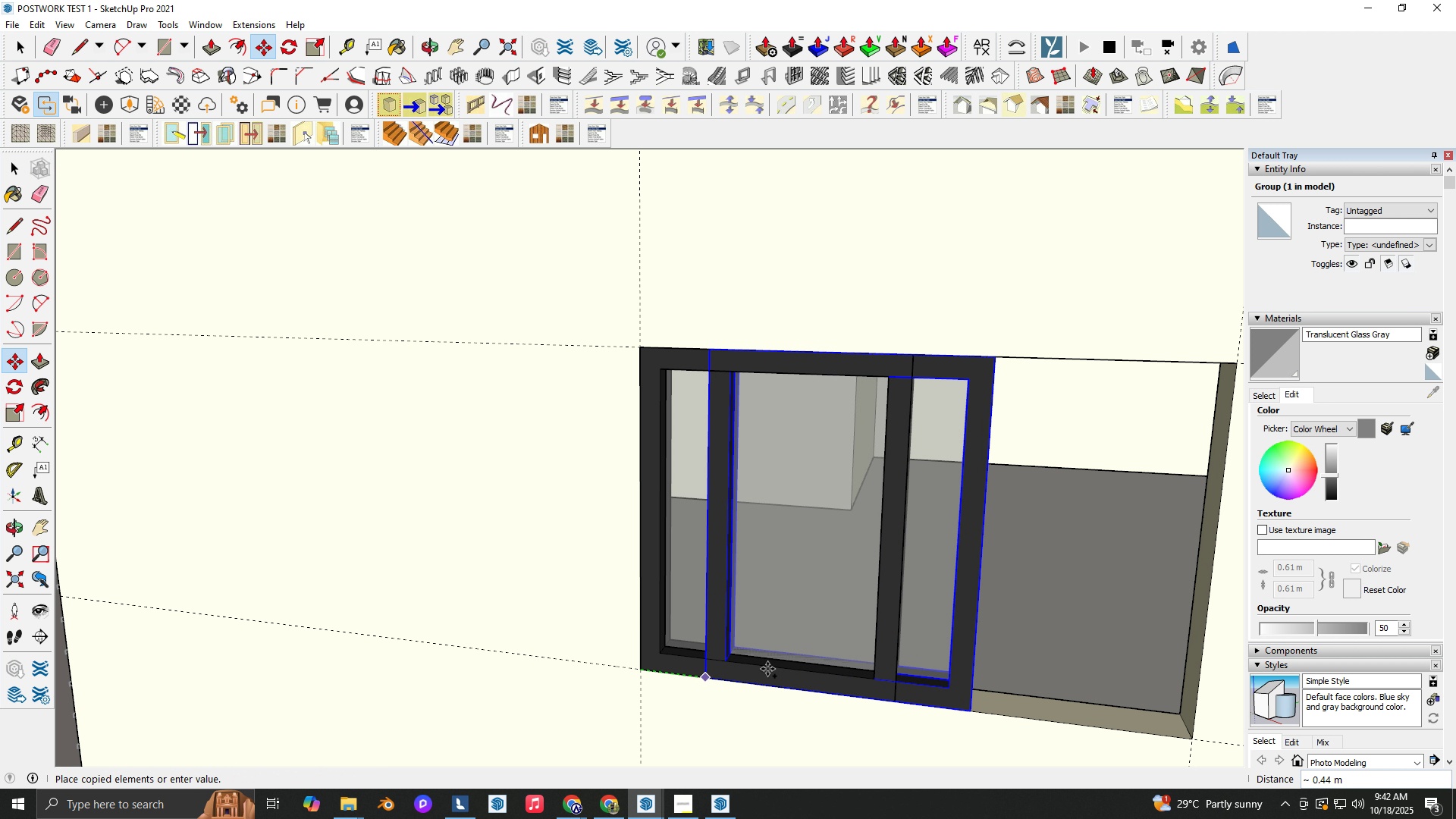 
left_click([645, 670])
 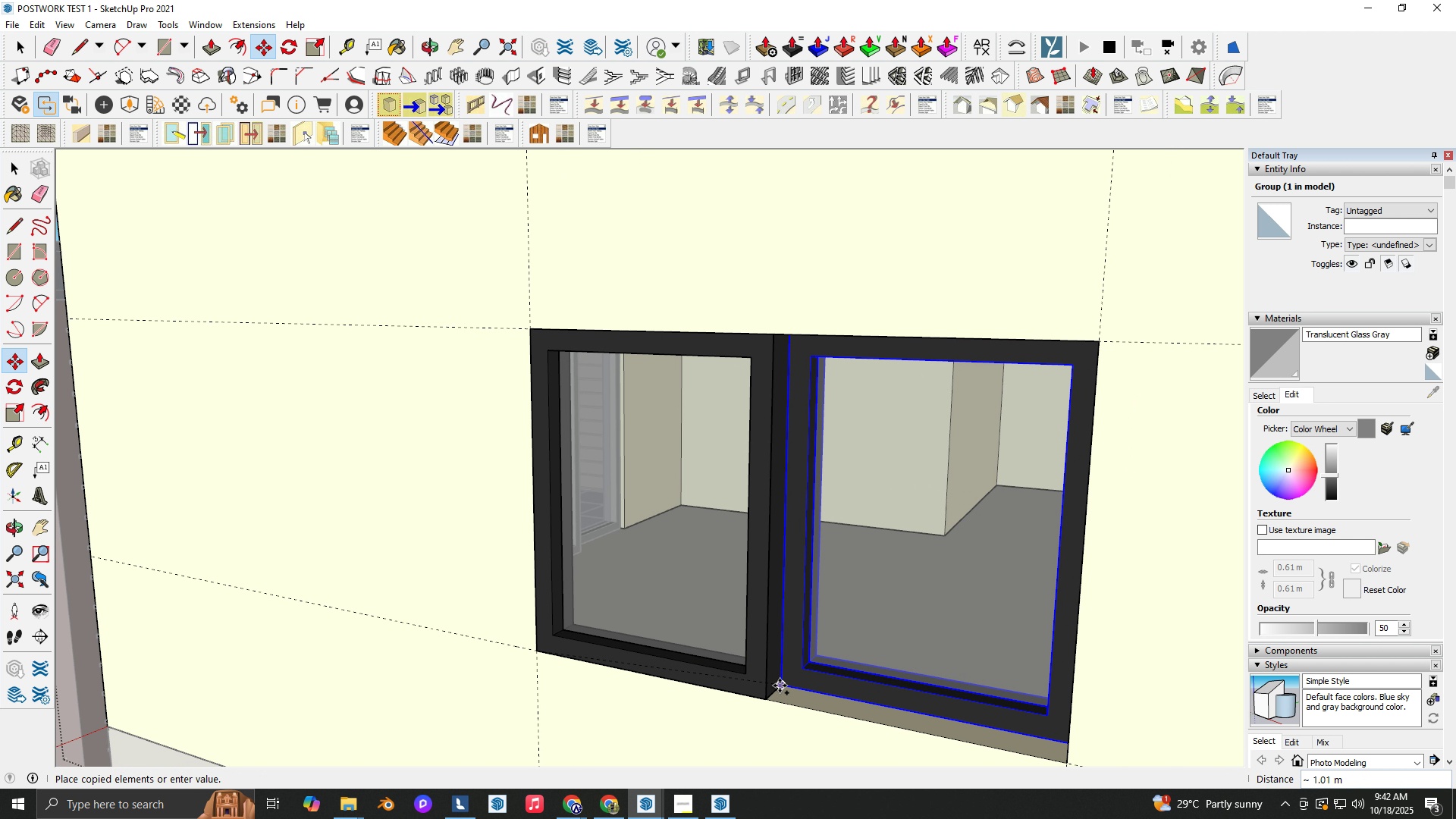 
left_click([780, 686])
 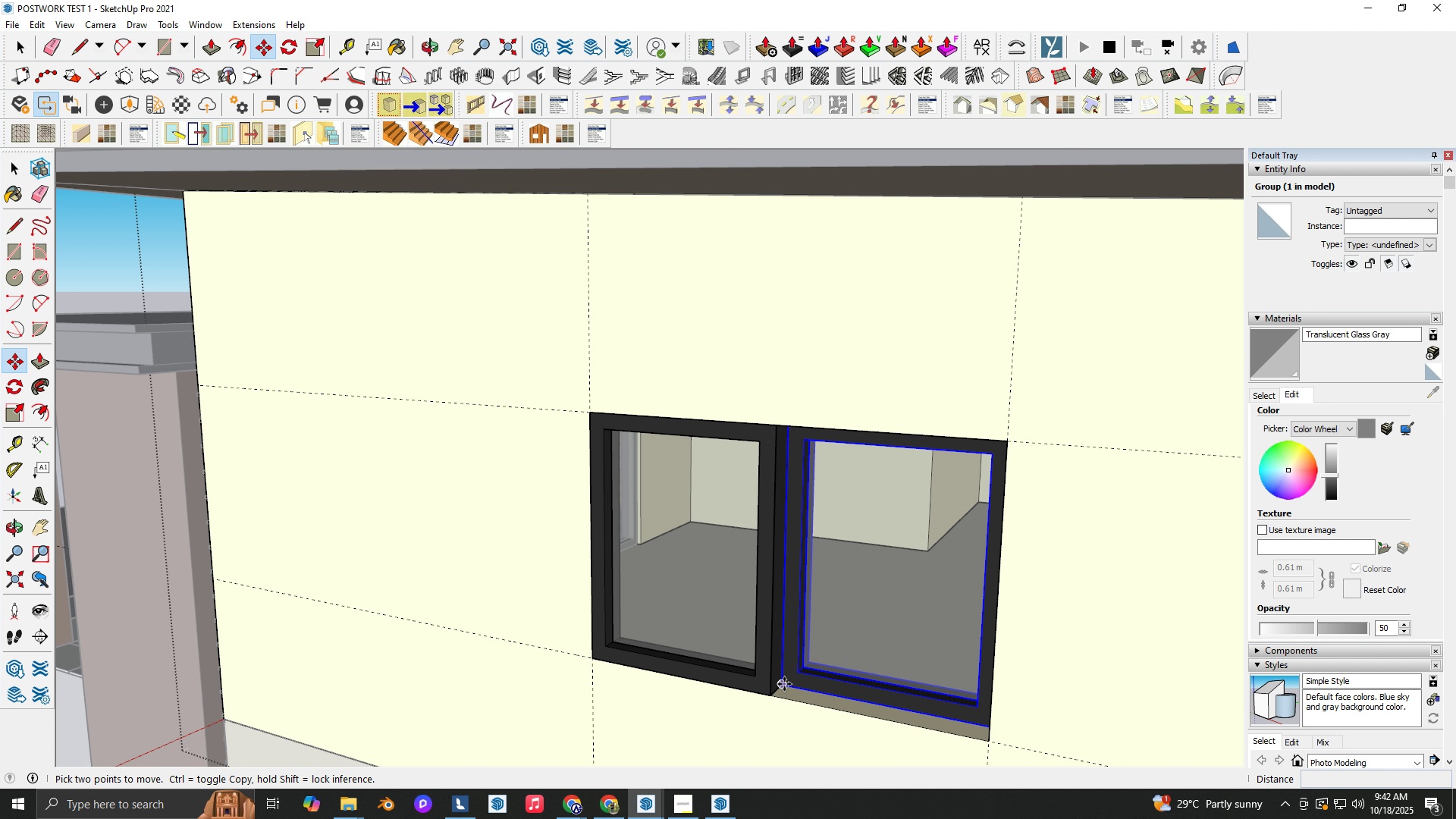 
scroll: coordinate [791, 562], scroll_direction: down, amount: 13.0
 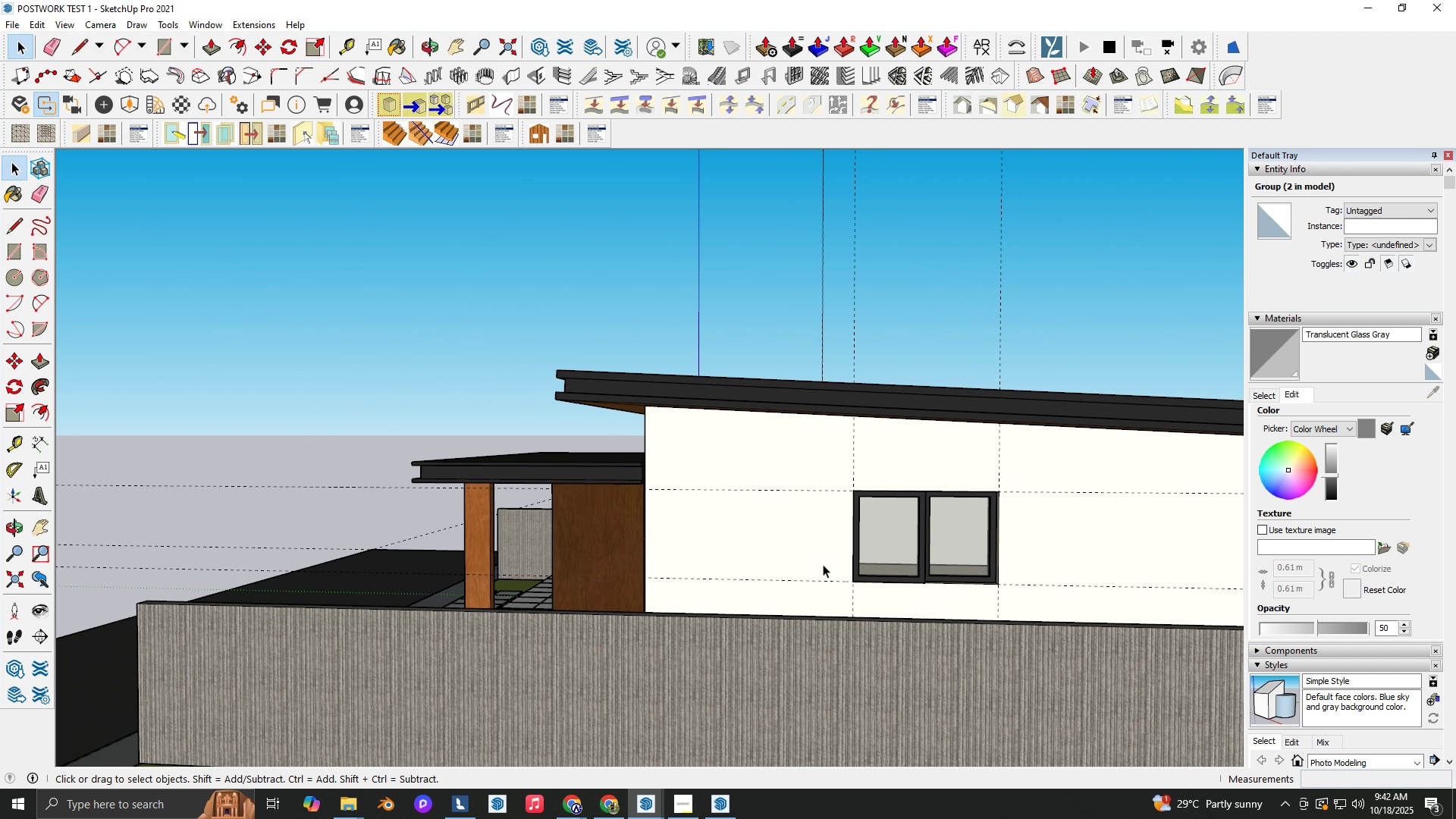 
key(Space)
 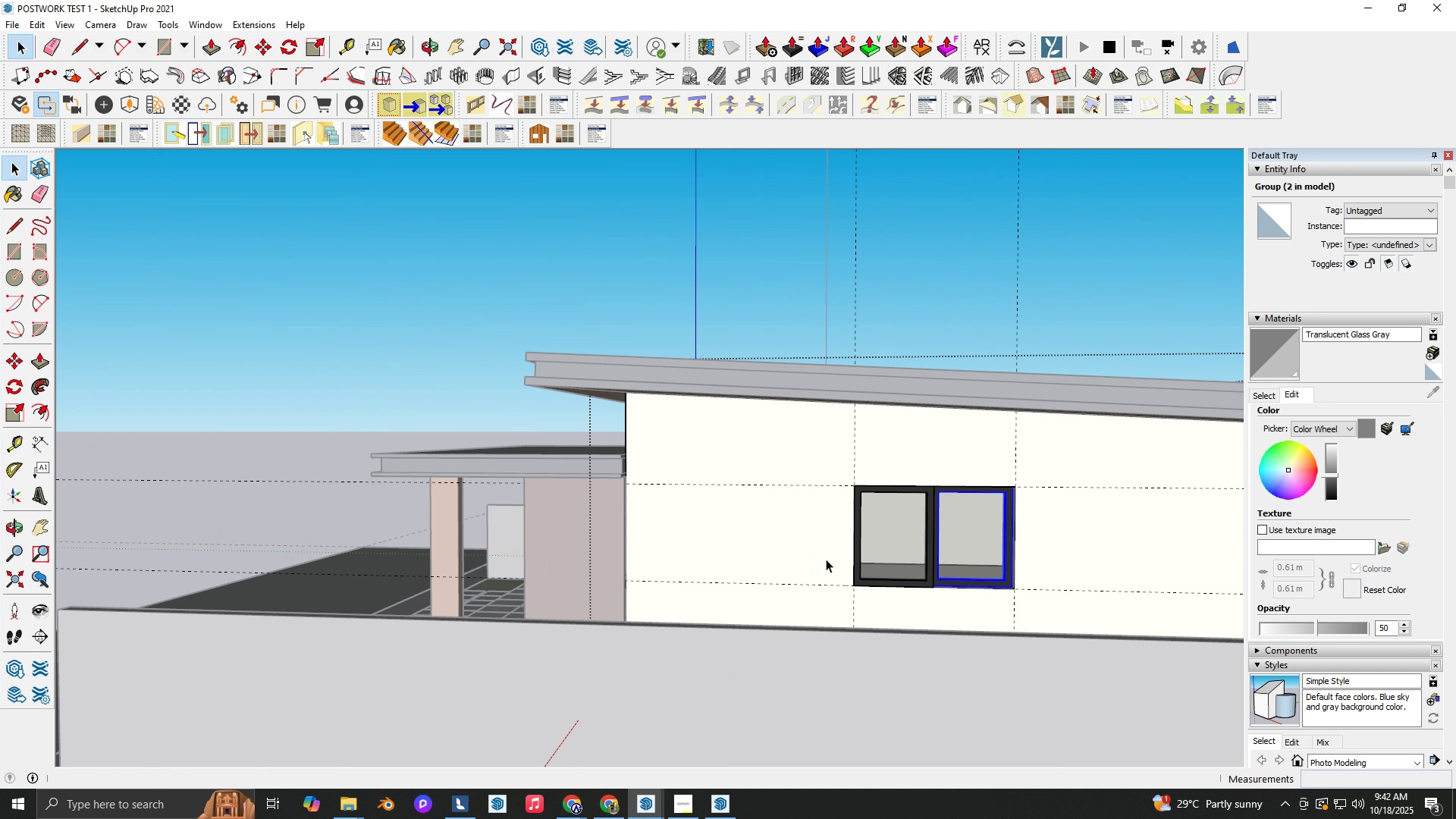 
key(Space)
 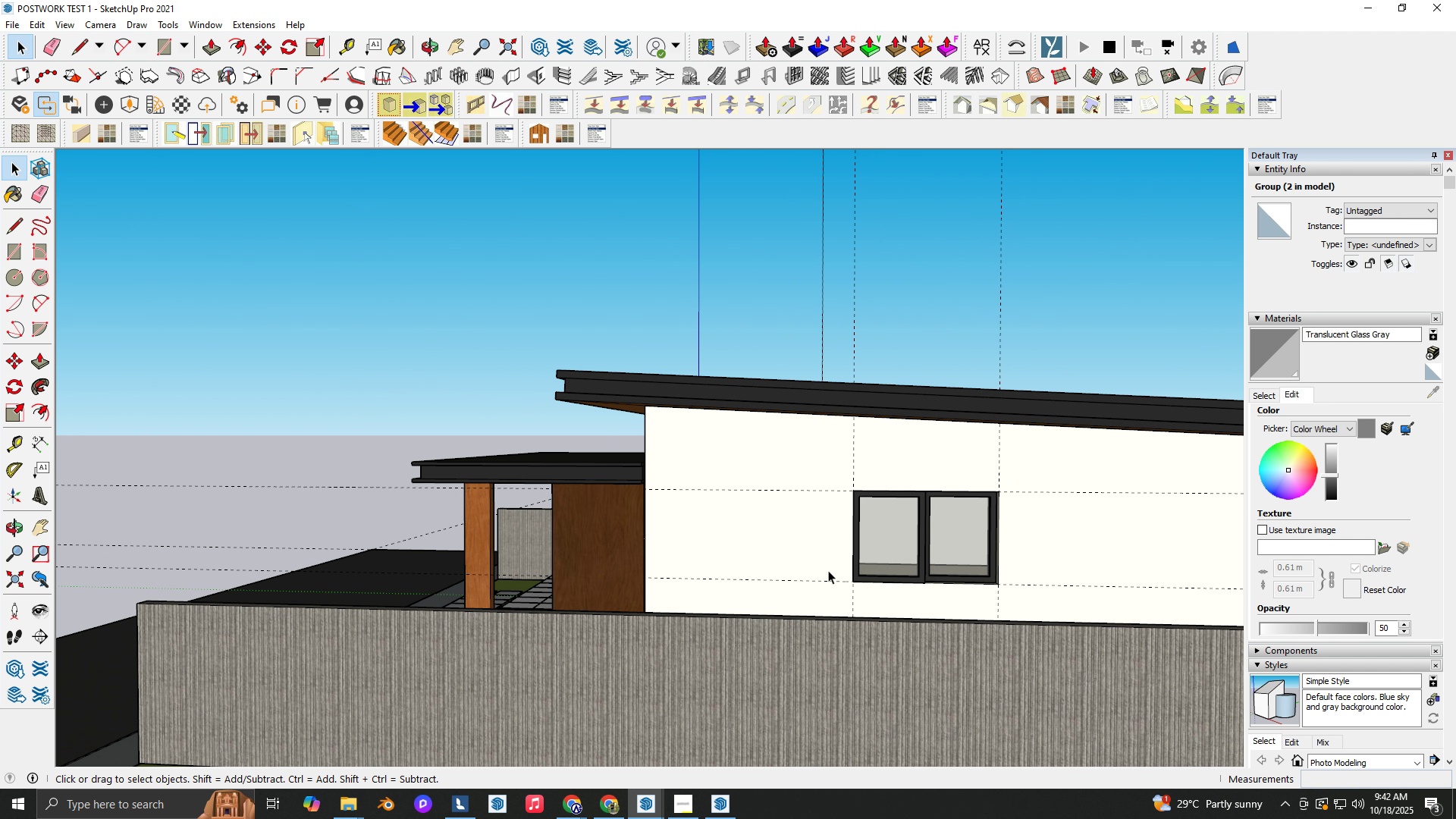 
key(Escape)
 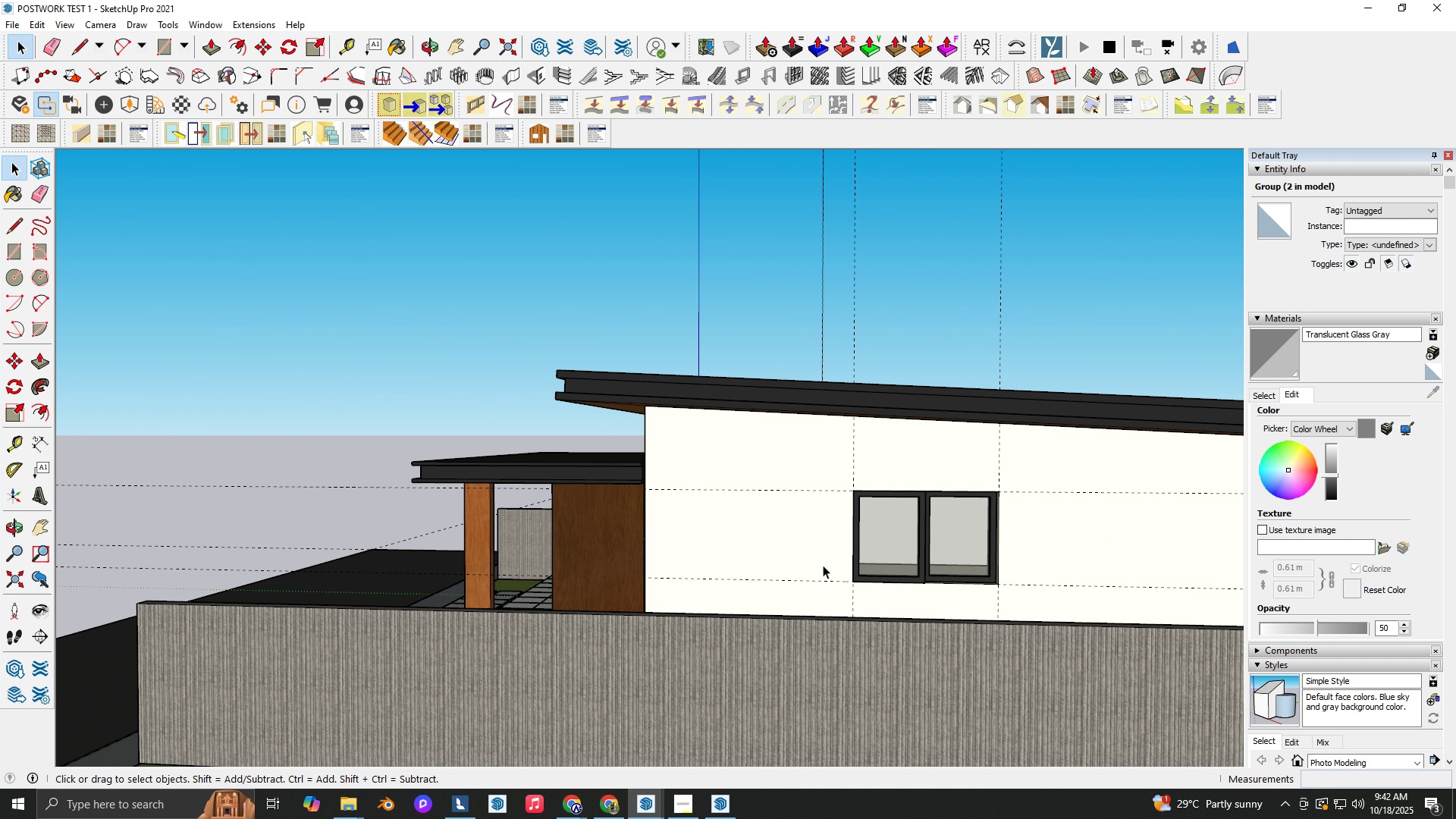 
key(Escape)
 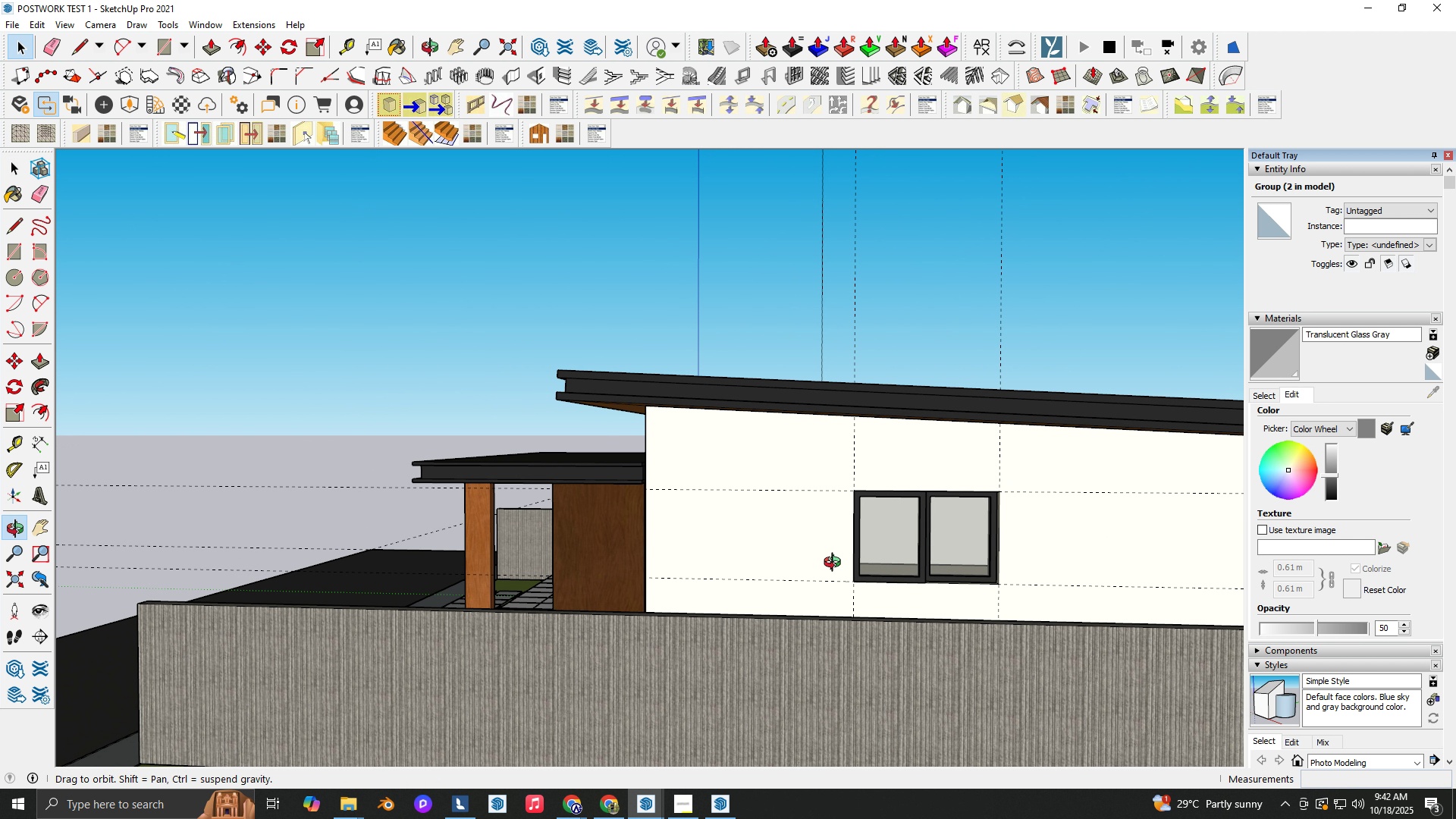 
key(Escape)
 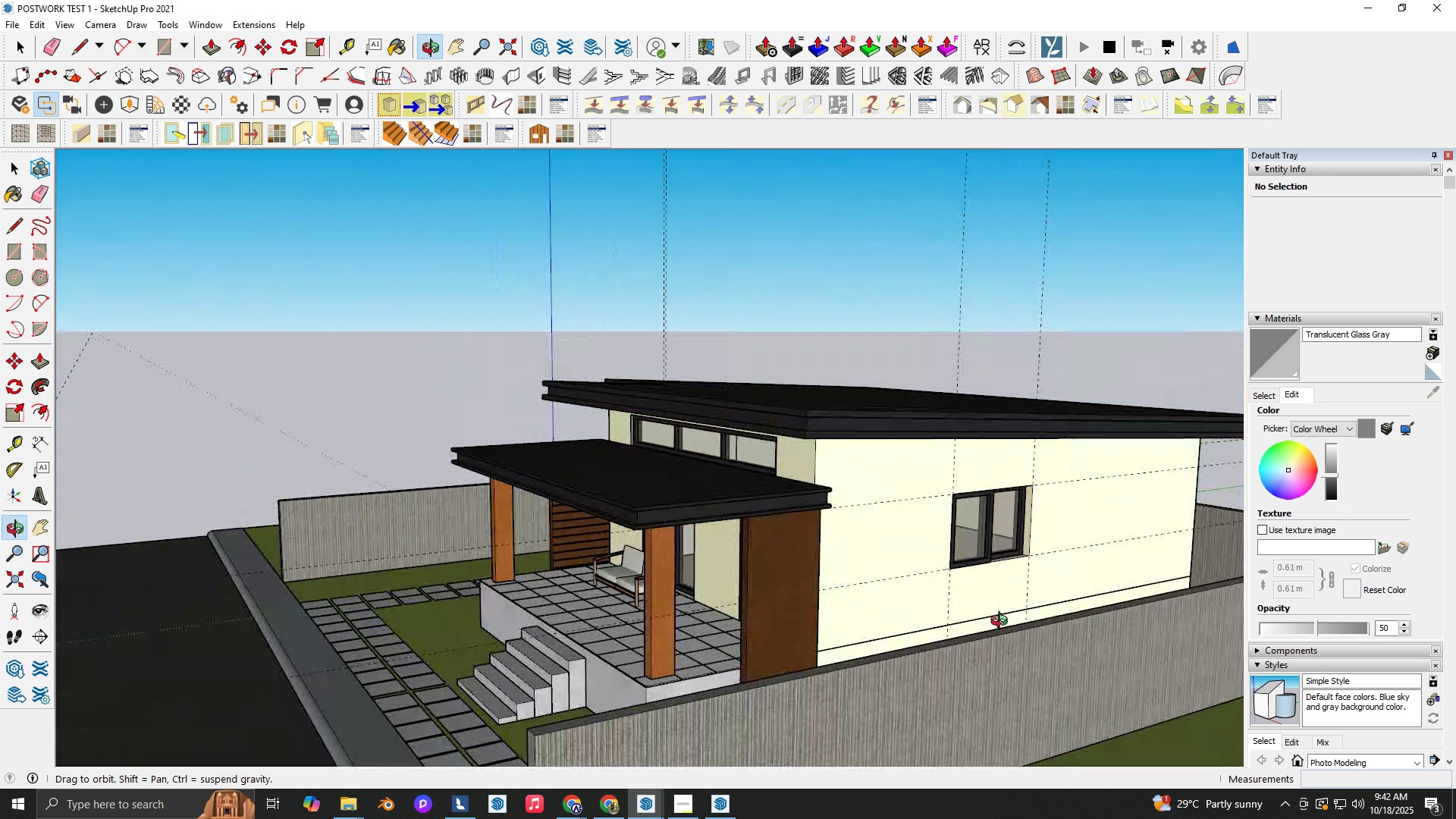 
key(Space)
 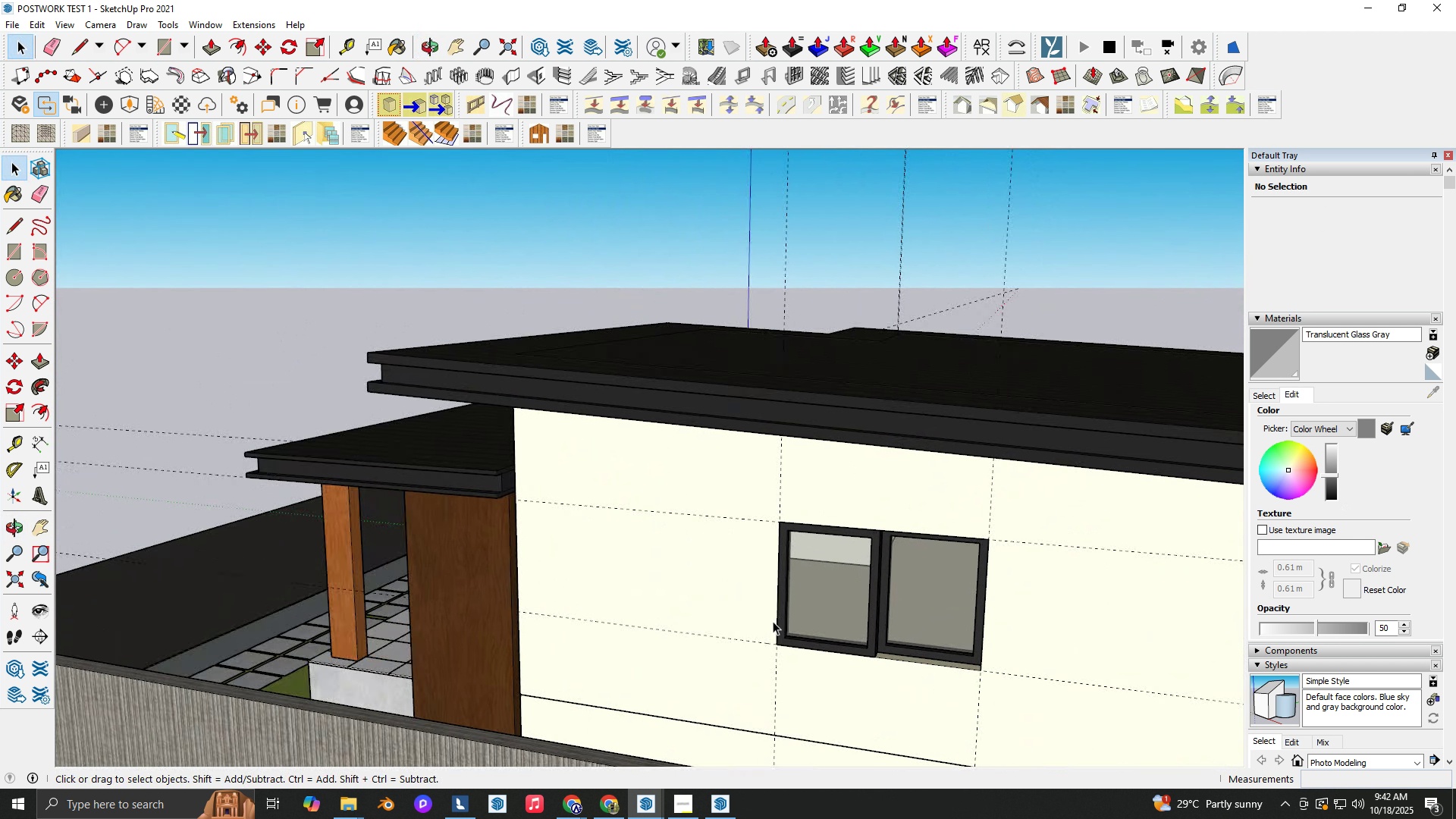 
scroll: coordinate [772, 621], scroll_direction: up, amount: 3.0
 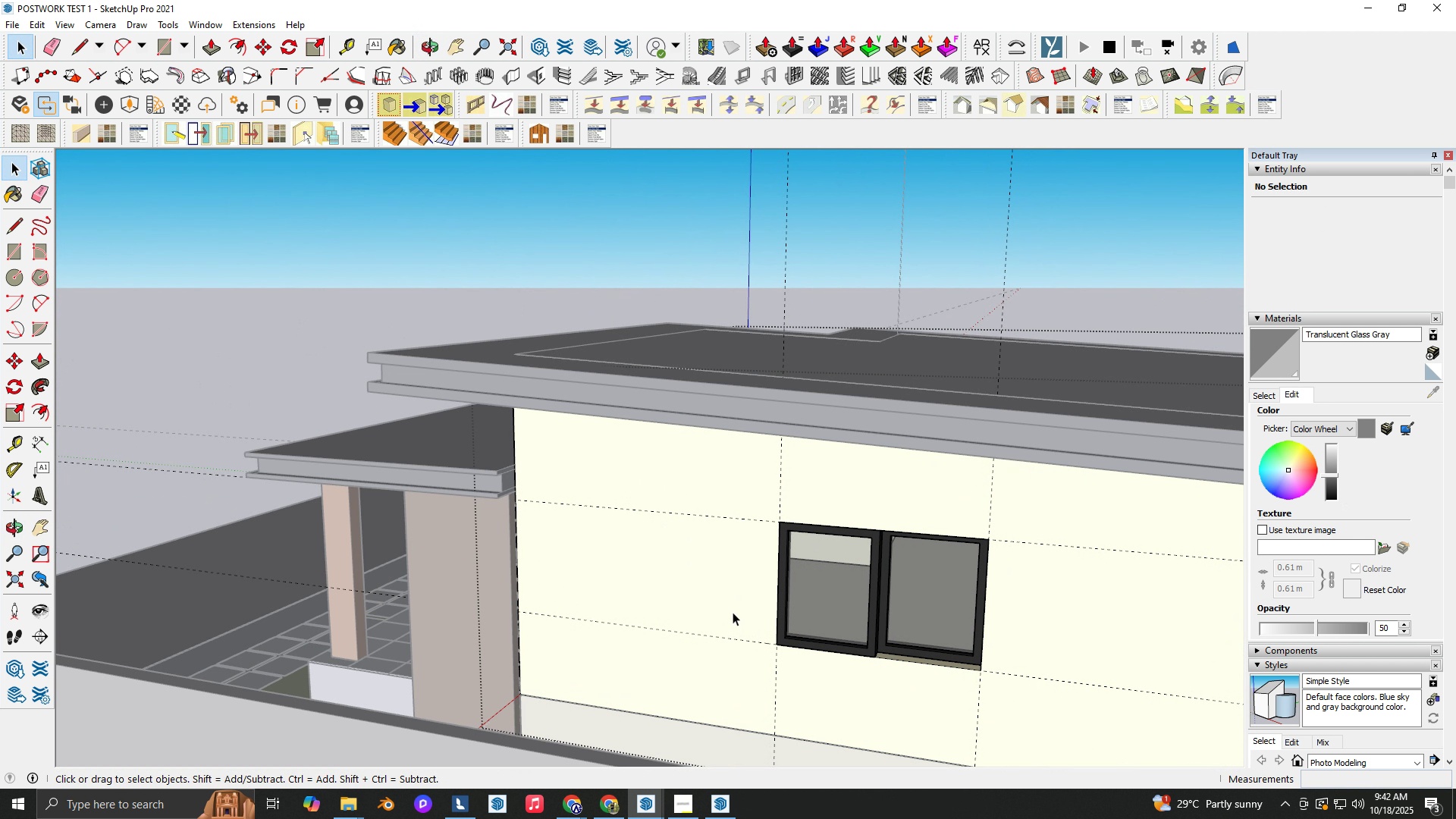 
double_click([733, 612])
 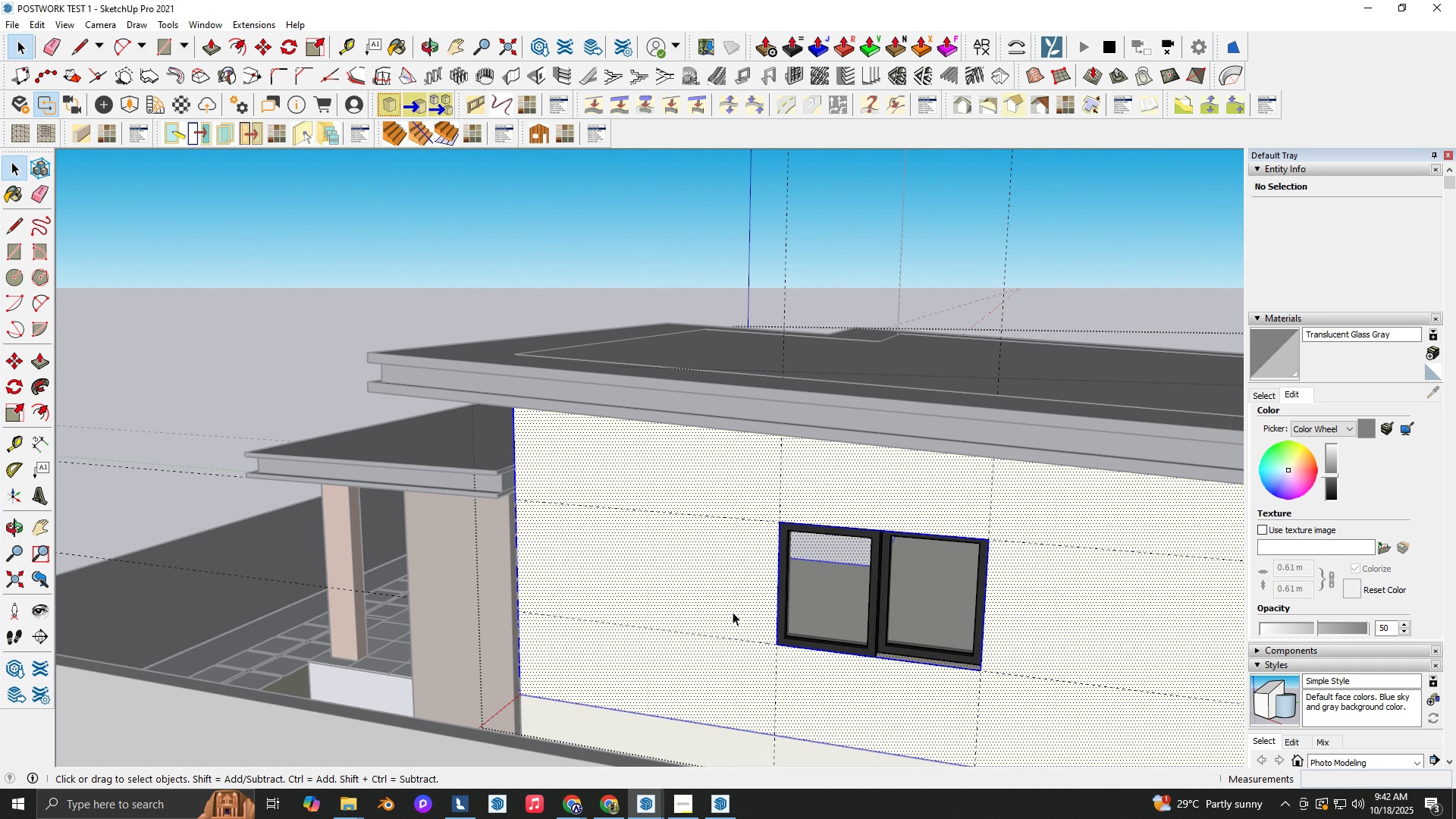 
triple_click([733, 612])
 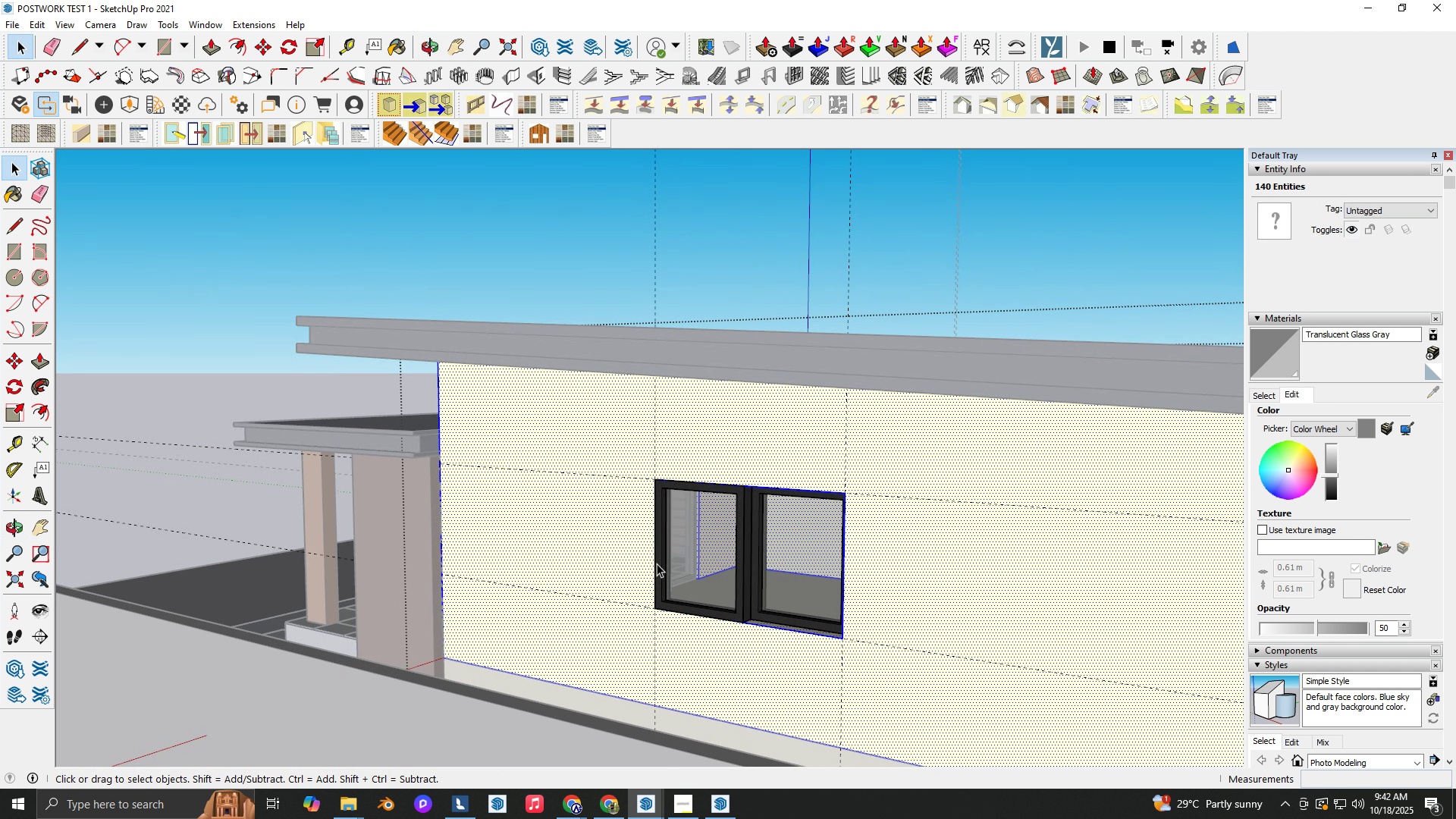 
scroll: coordinate [655, 561], scroll_direction: up, amount: 8.0
 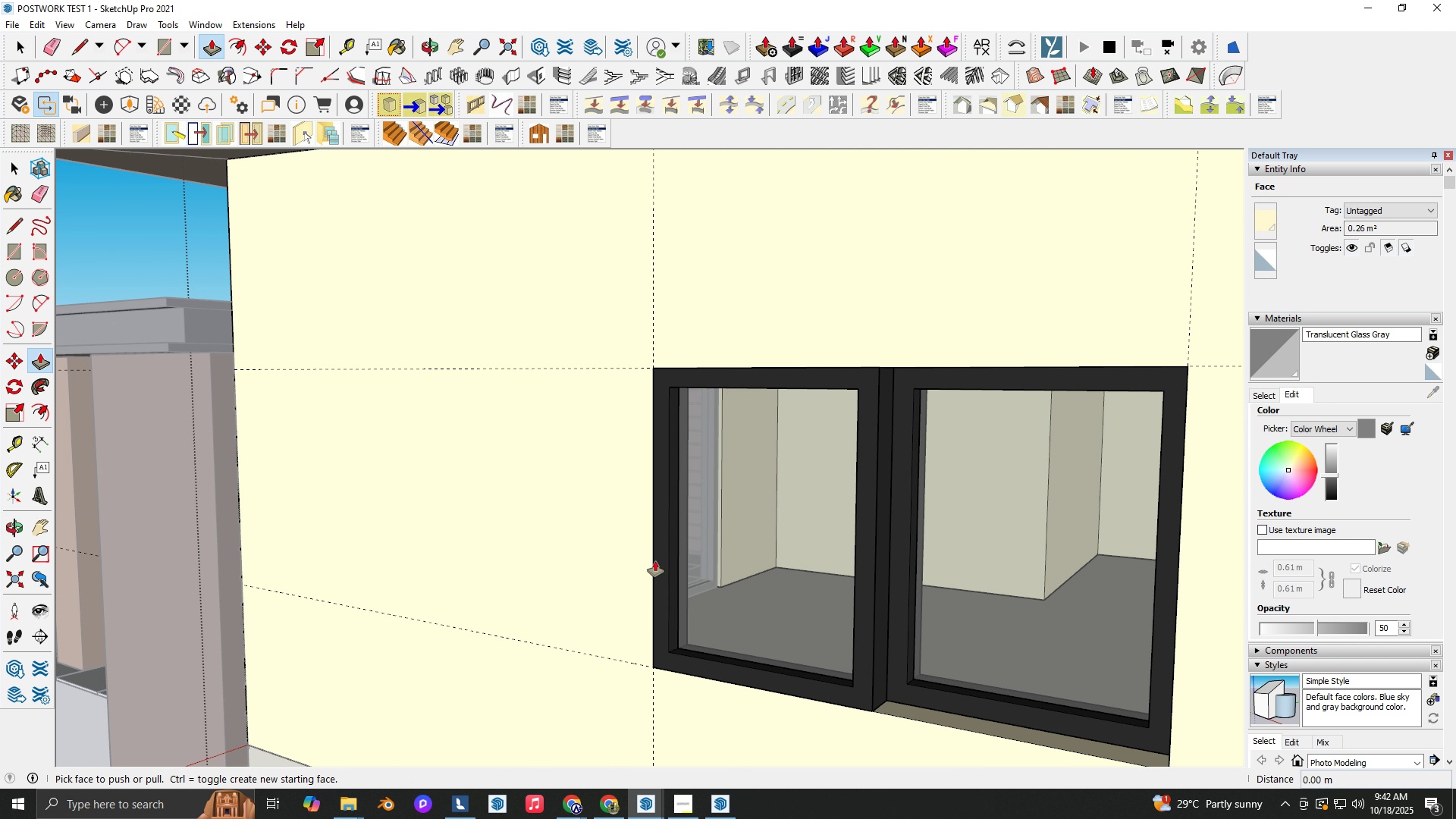 
key(P)
 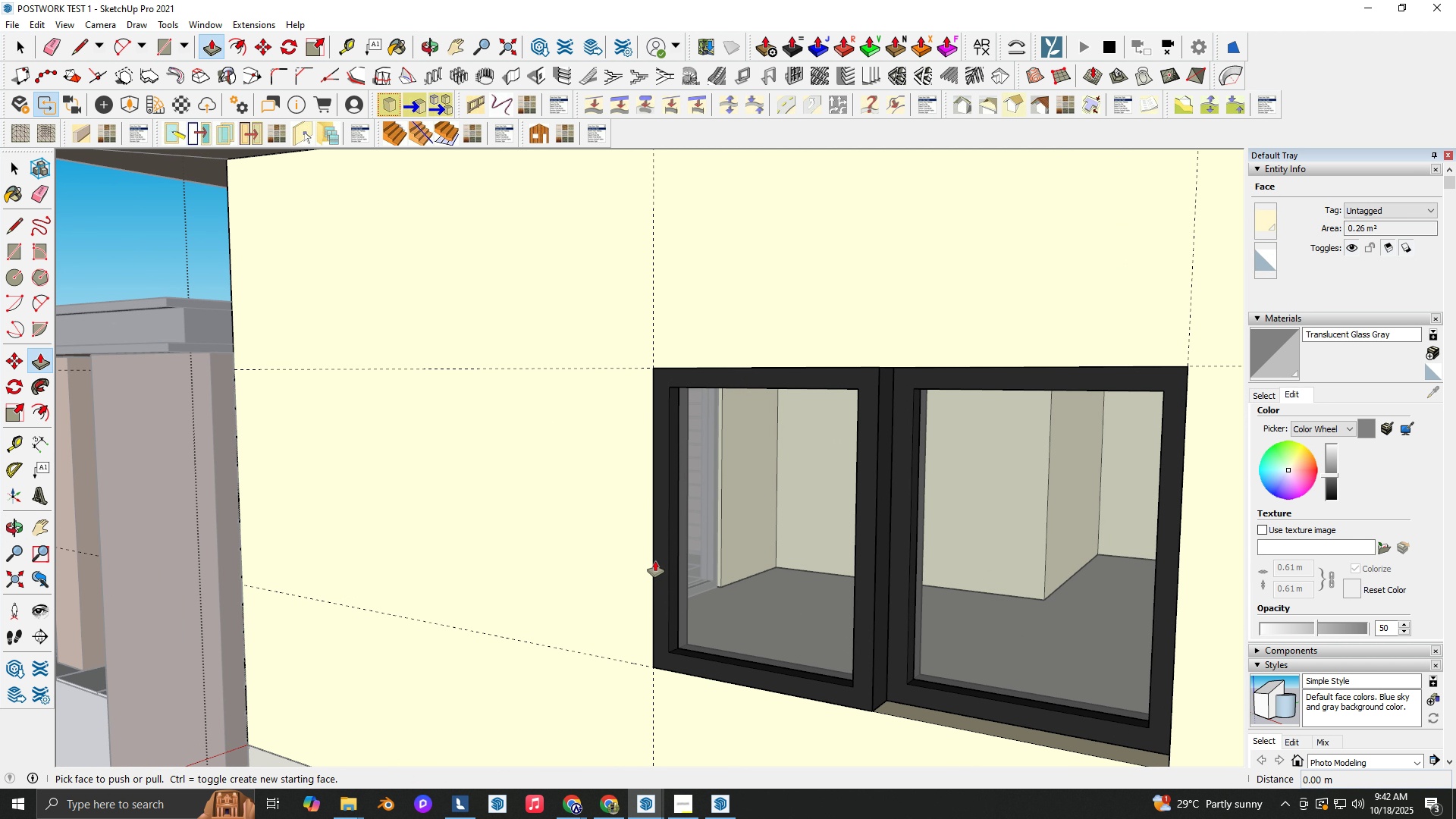 
key(Backquote)
 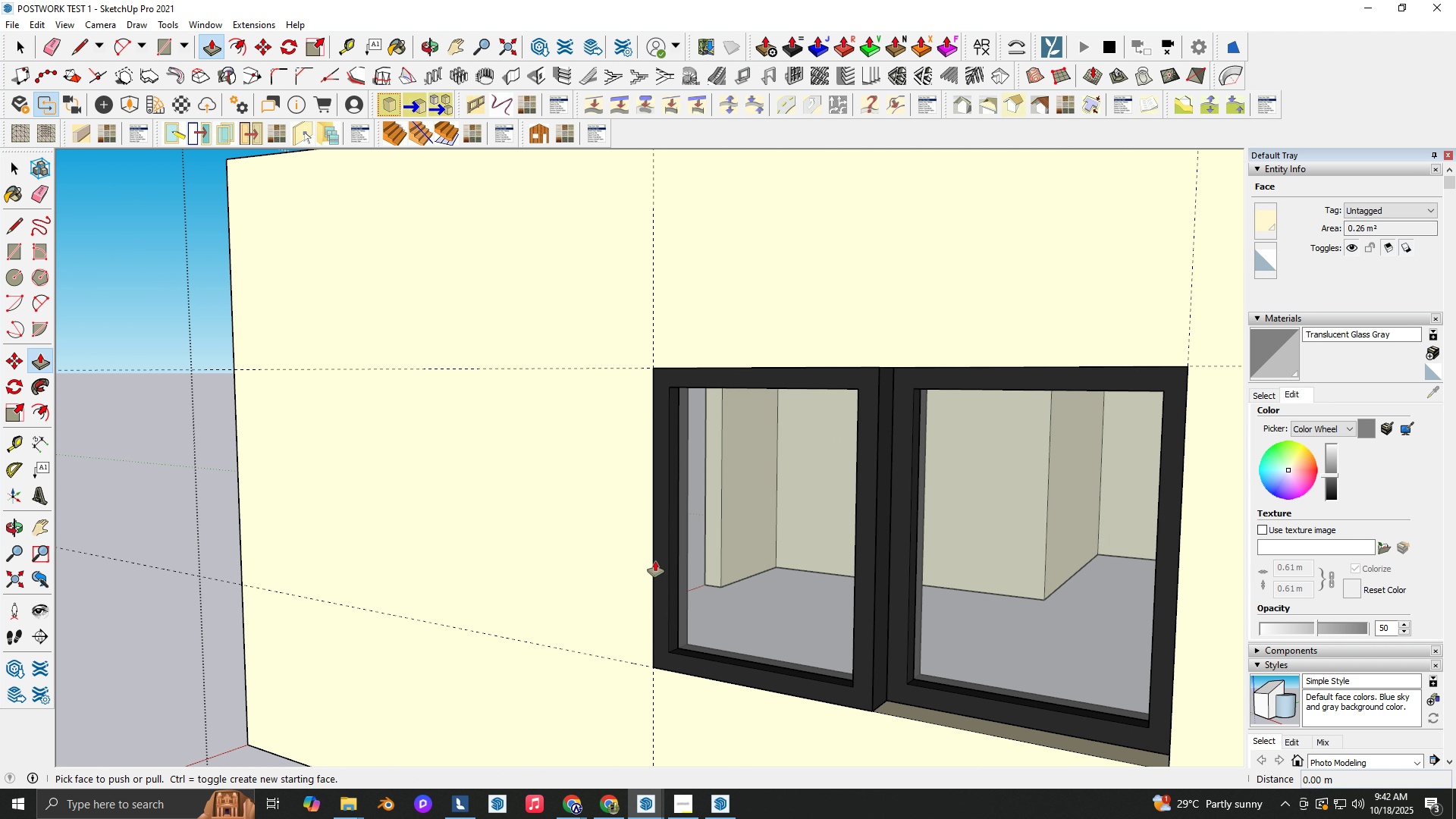 
key(P)
 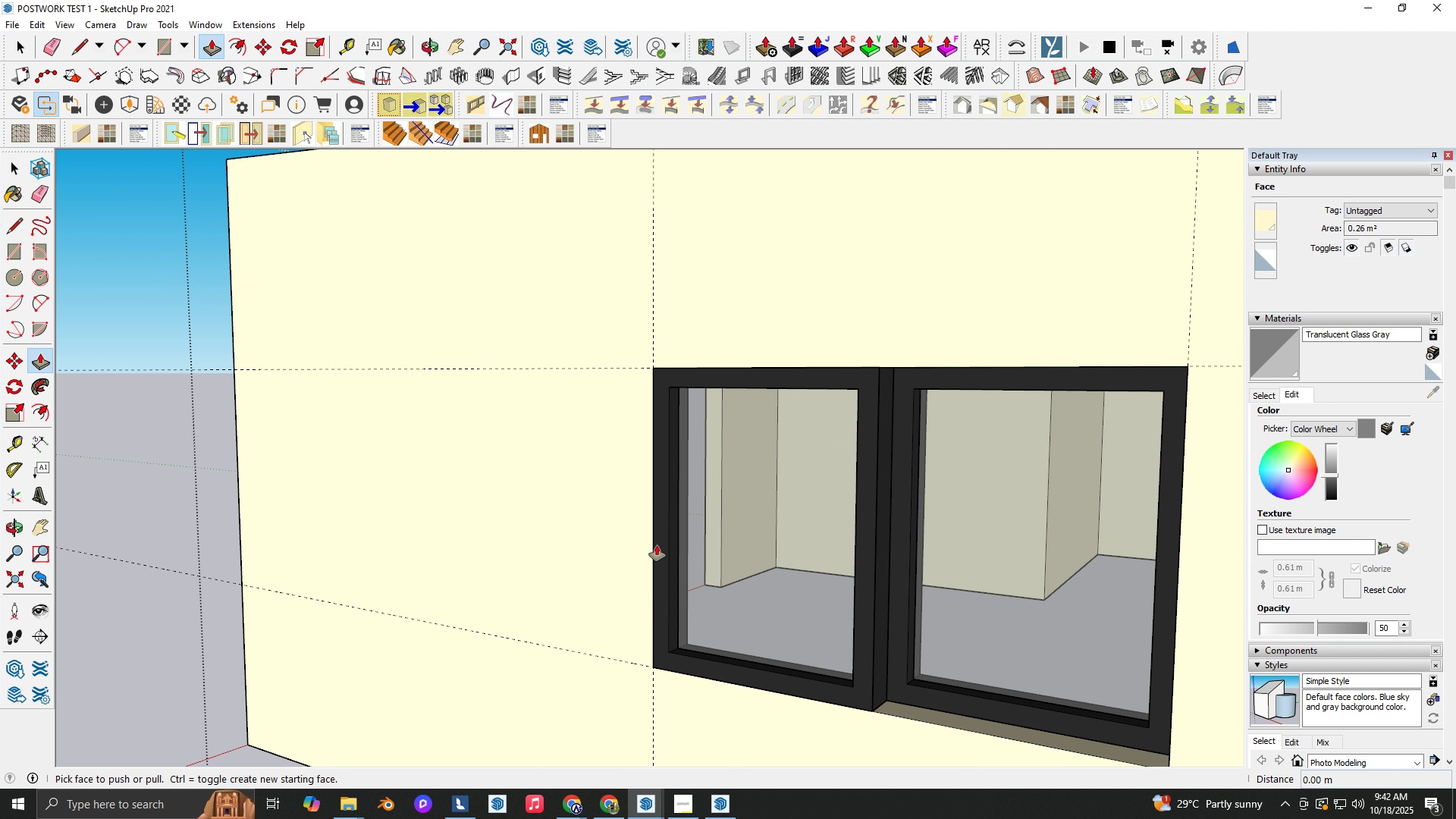 
left_click([657, 545])
 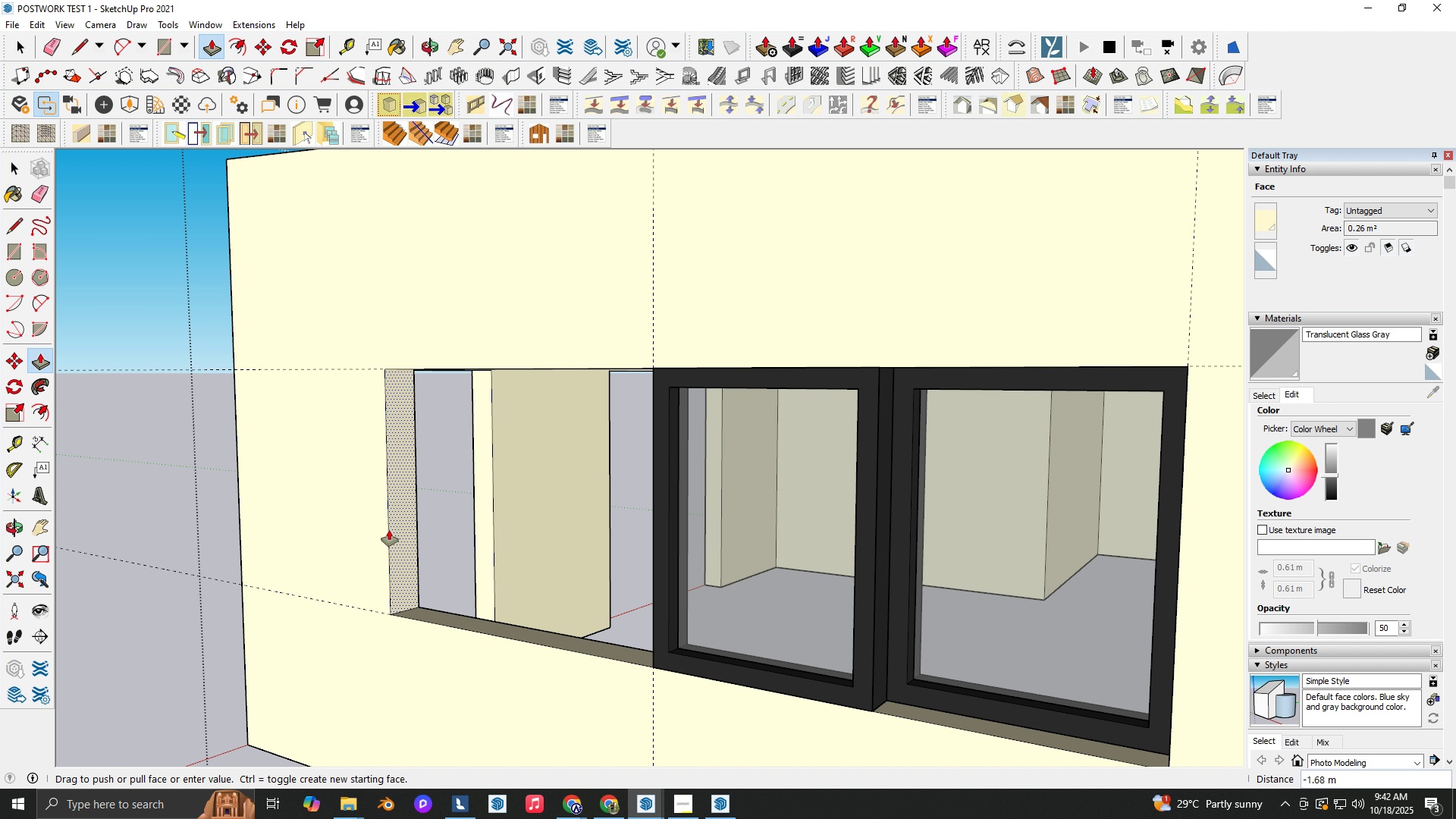 
left_click([389, 530])
 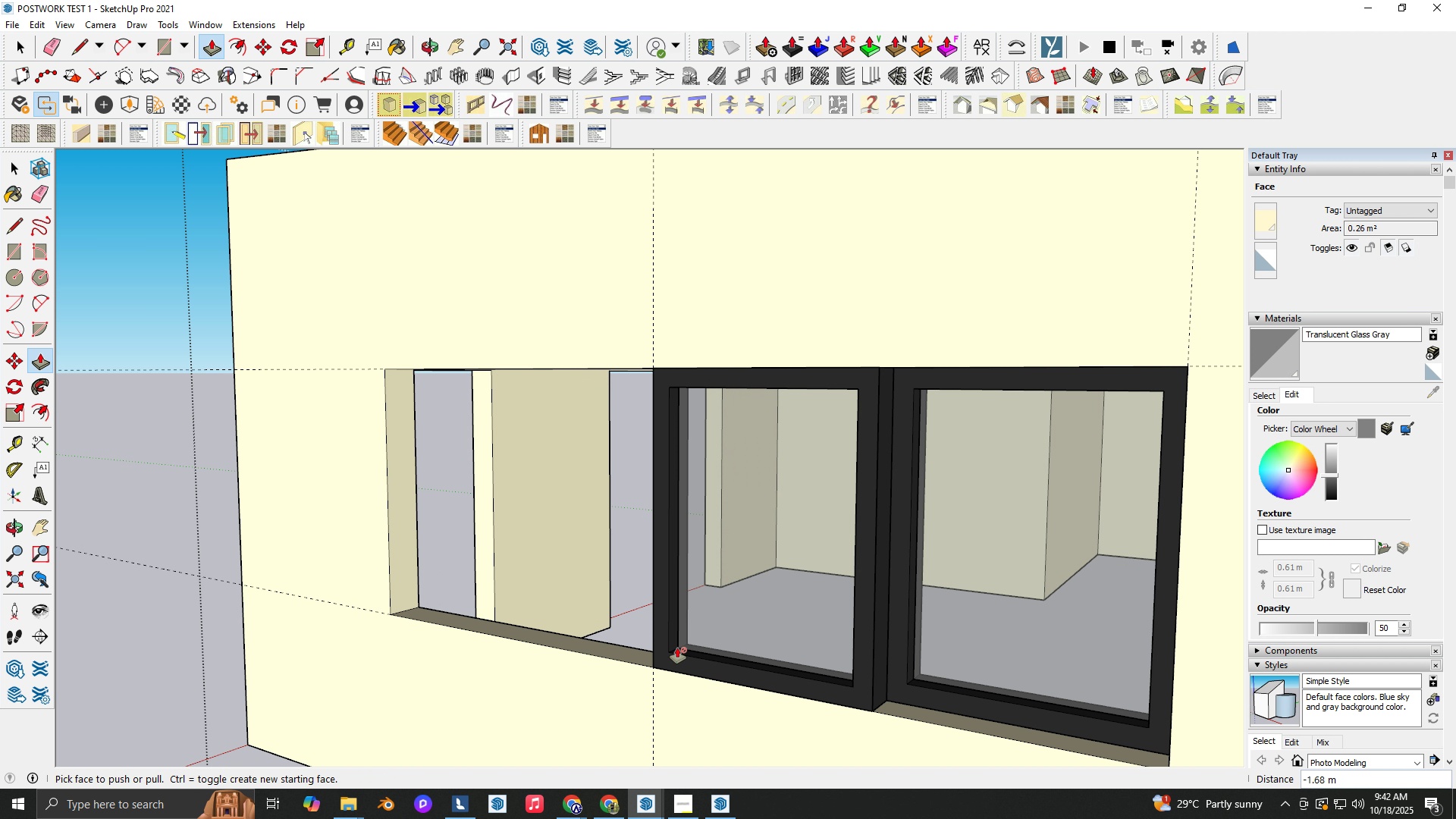 
scroll: coordinate [682, 650], scroll_direction: down, amount: 4.0
 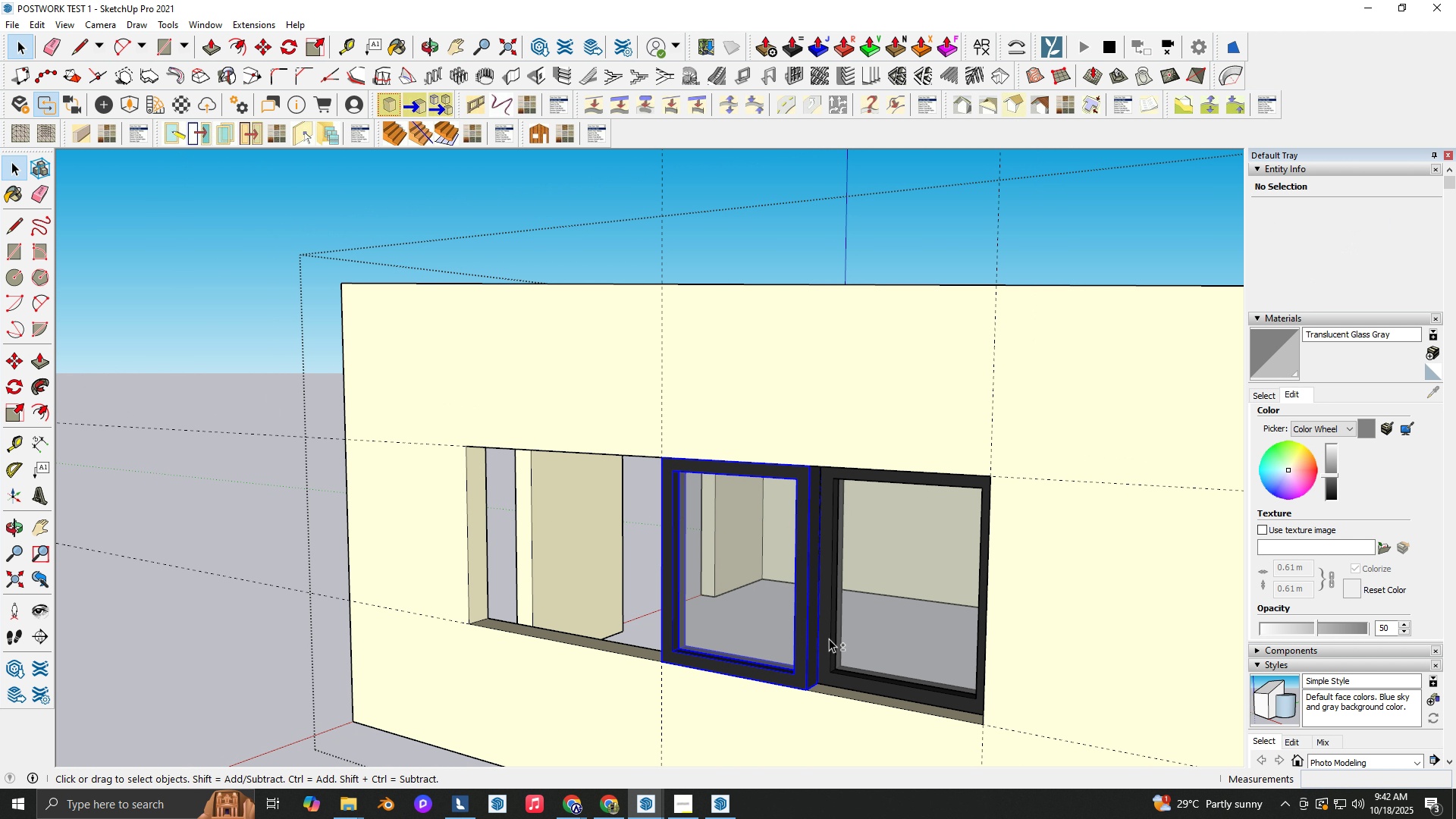 
key(Space)
 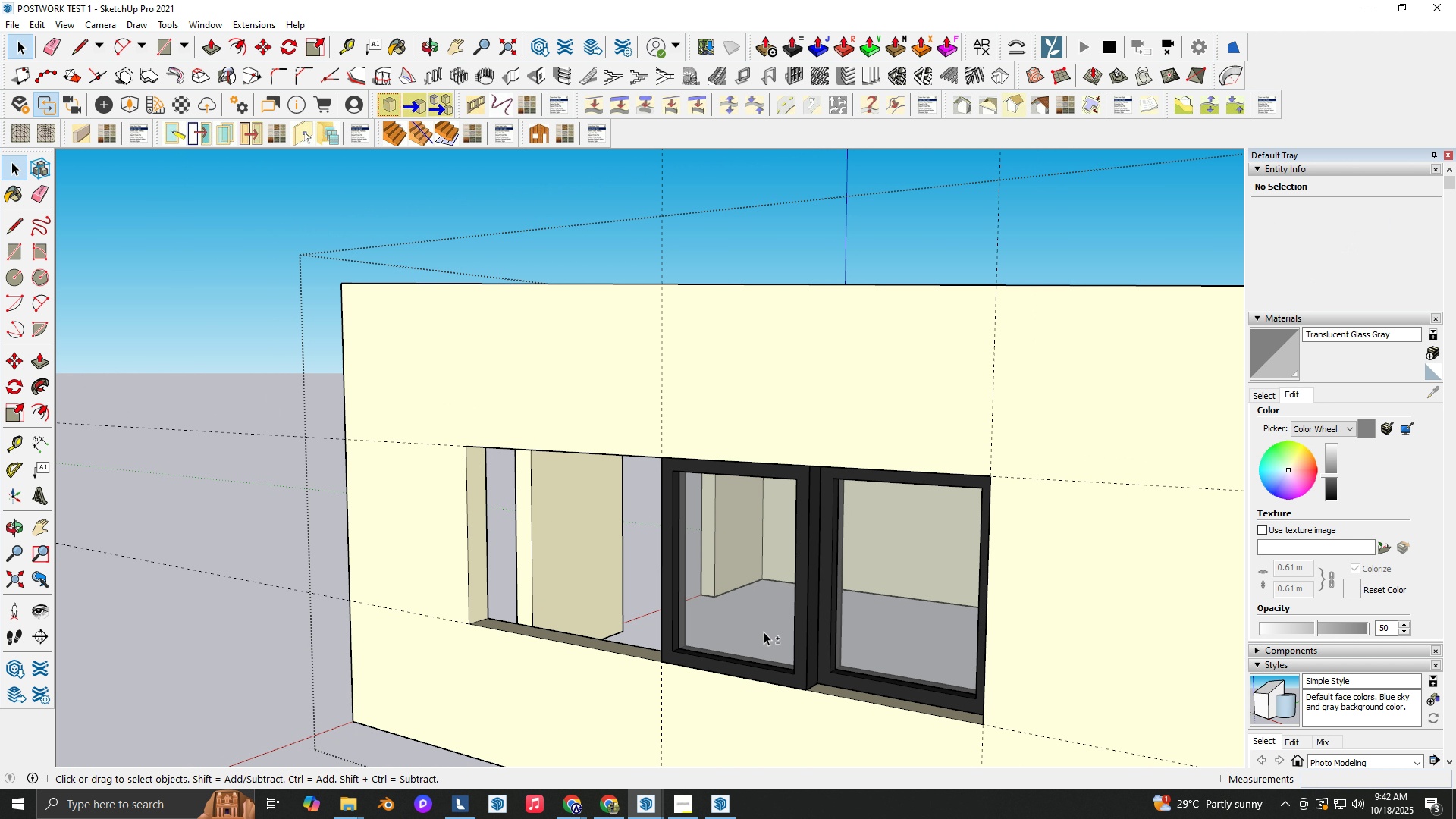 
hold_key(key=ShiftLeft, duration=0.54)
left_click([764, 632])
 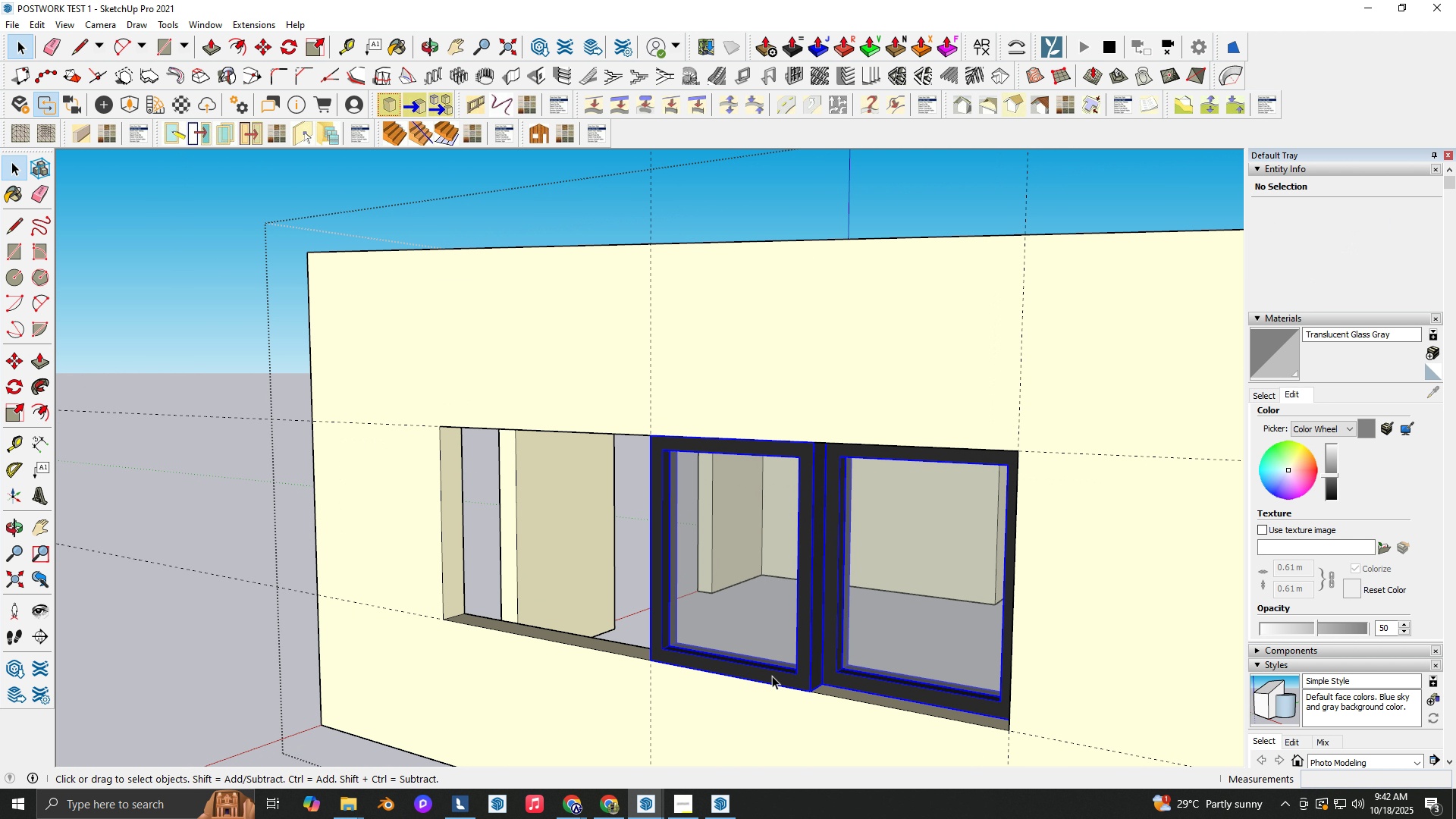 
scroll: coordinate [695, 675], scroll_direction: up, amount: 3.0
 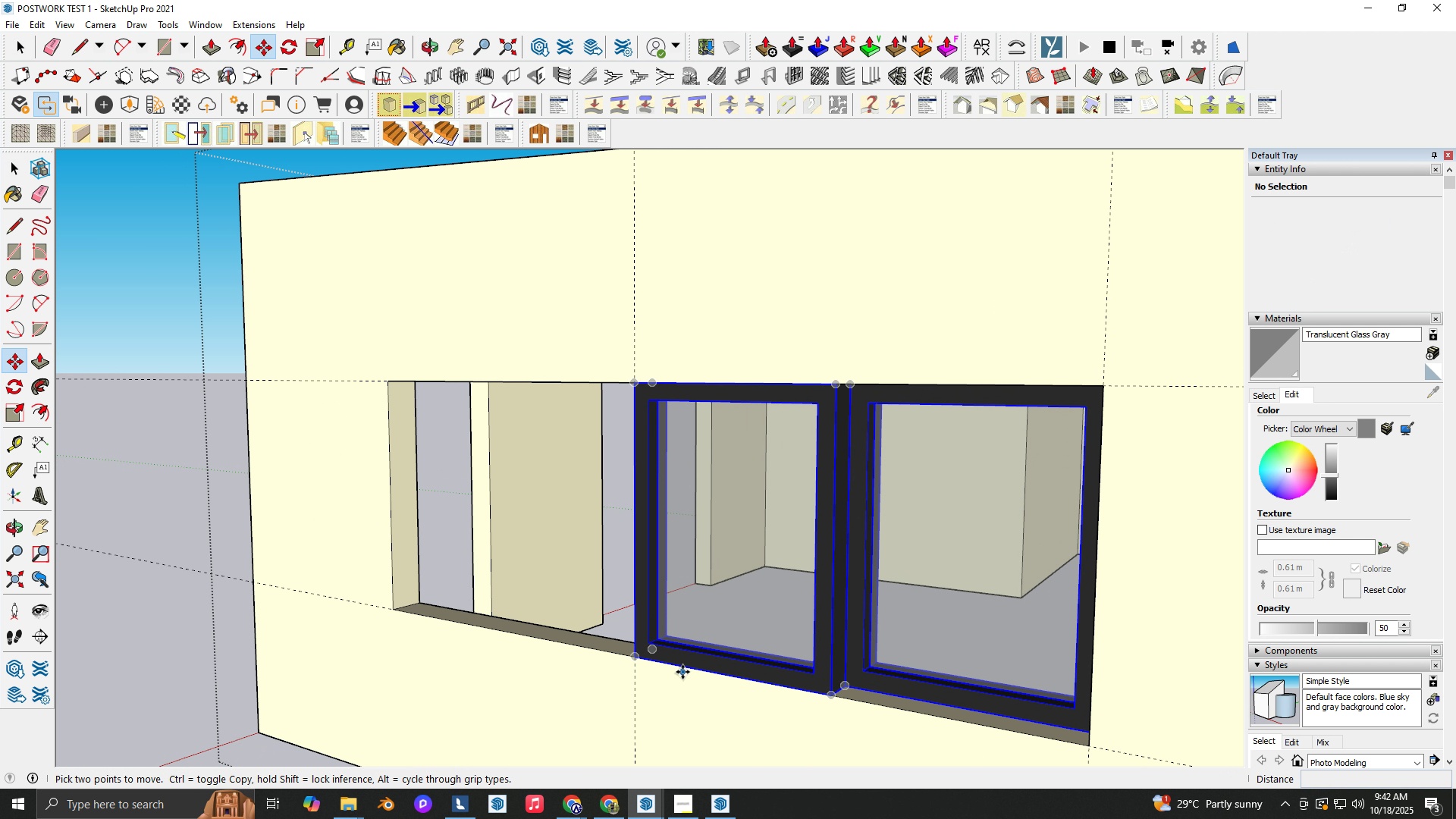 
key(M)
 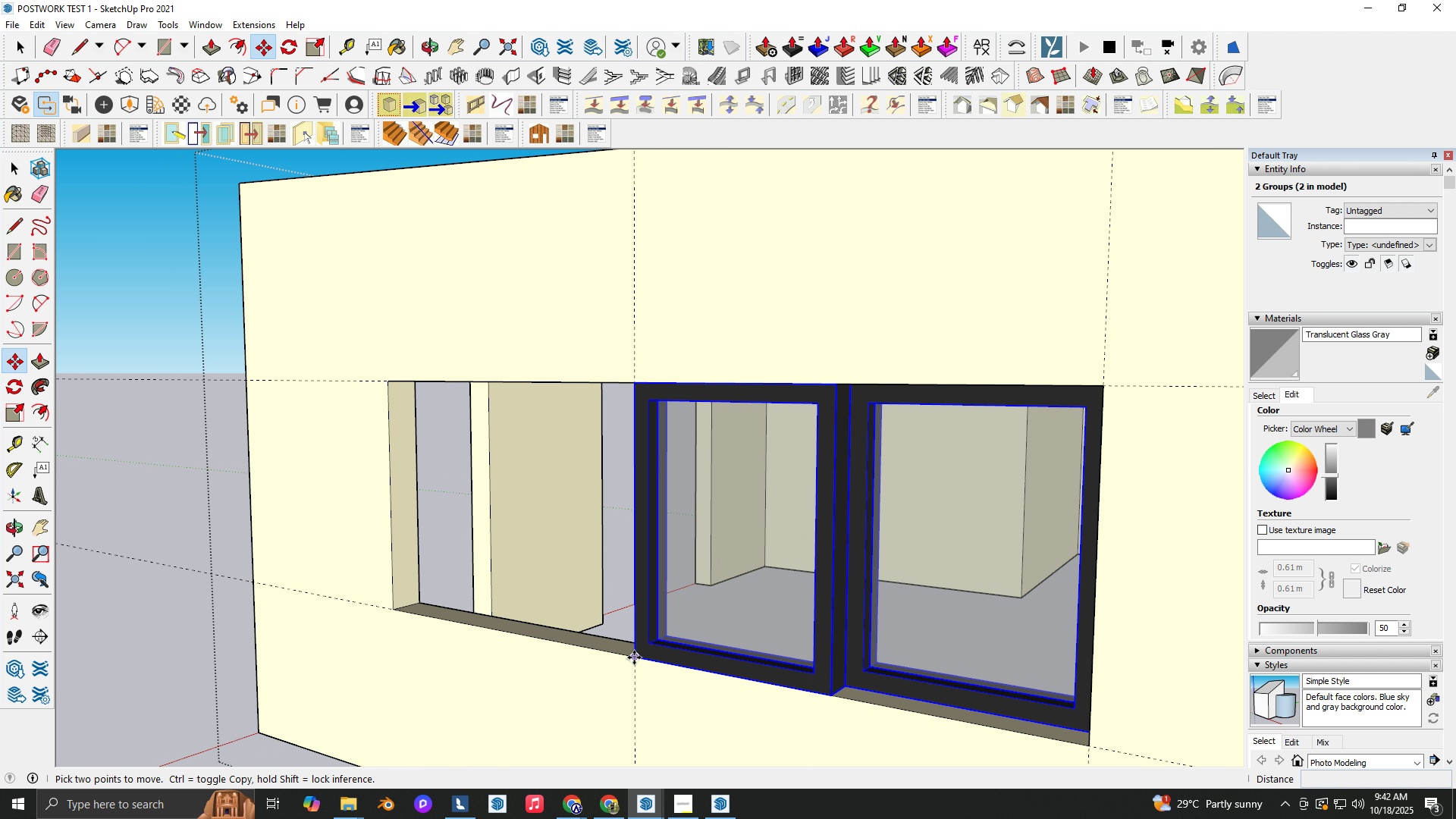 
key(Control+ControlLeft)
 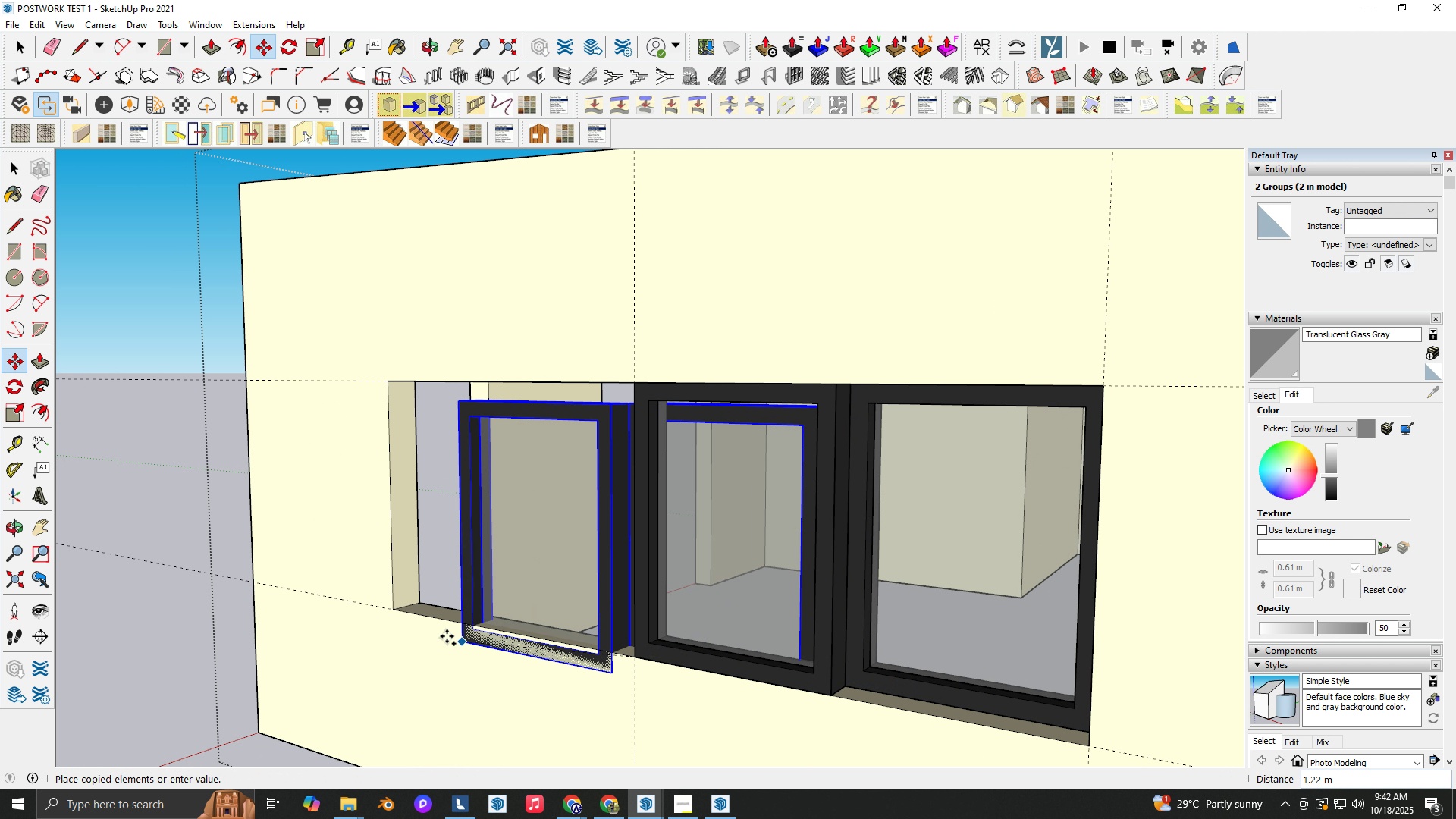 
left_click([634, 657])
 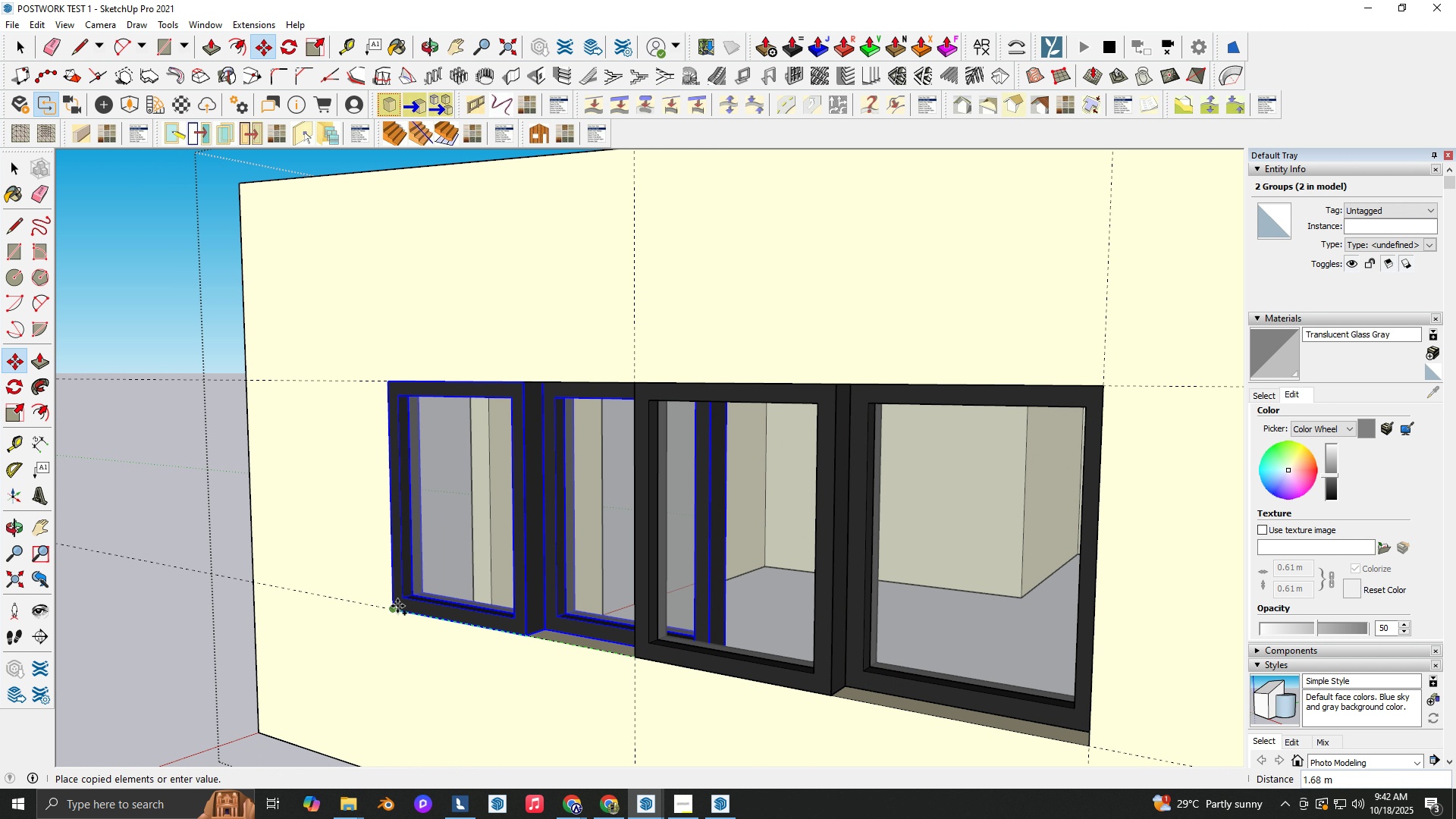 
key(Control+ControlLeft)
 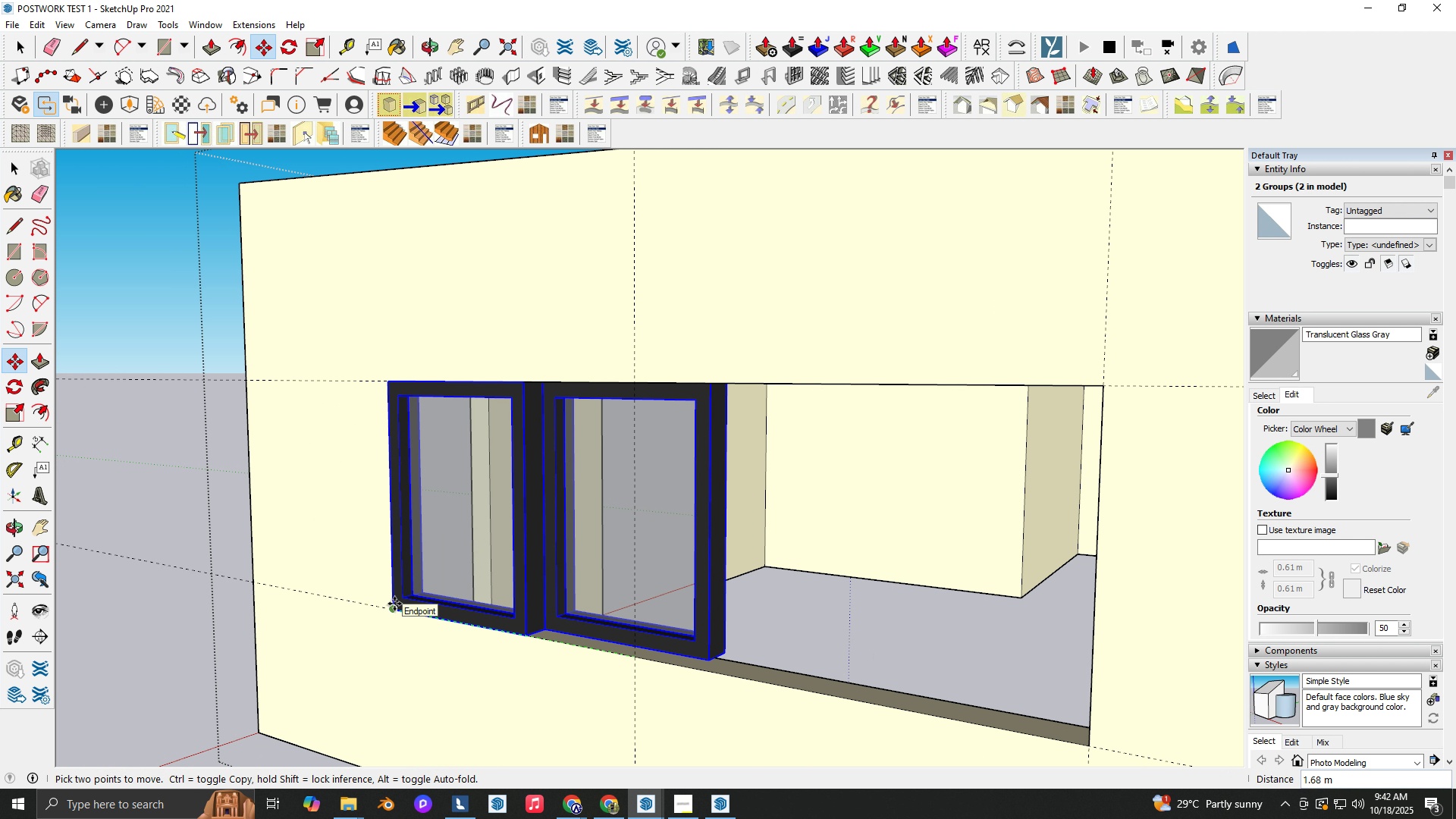 
left_click([394, 604])
 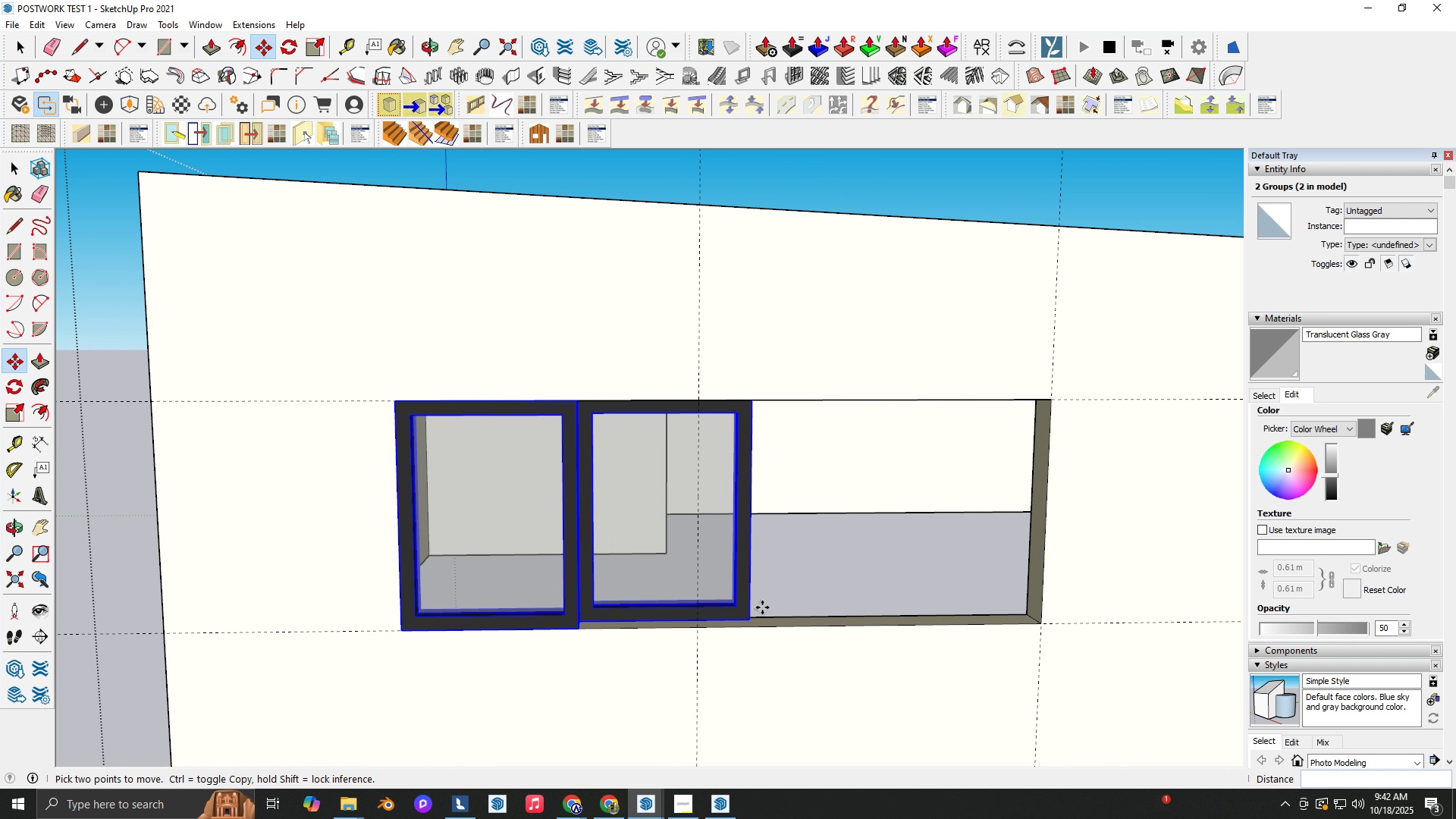 
left_click_drag(start_coordinate=[752, 616], to_coordinate=[758, 617])
 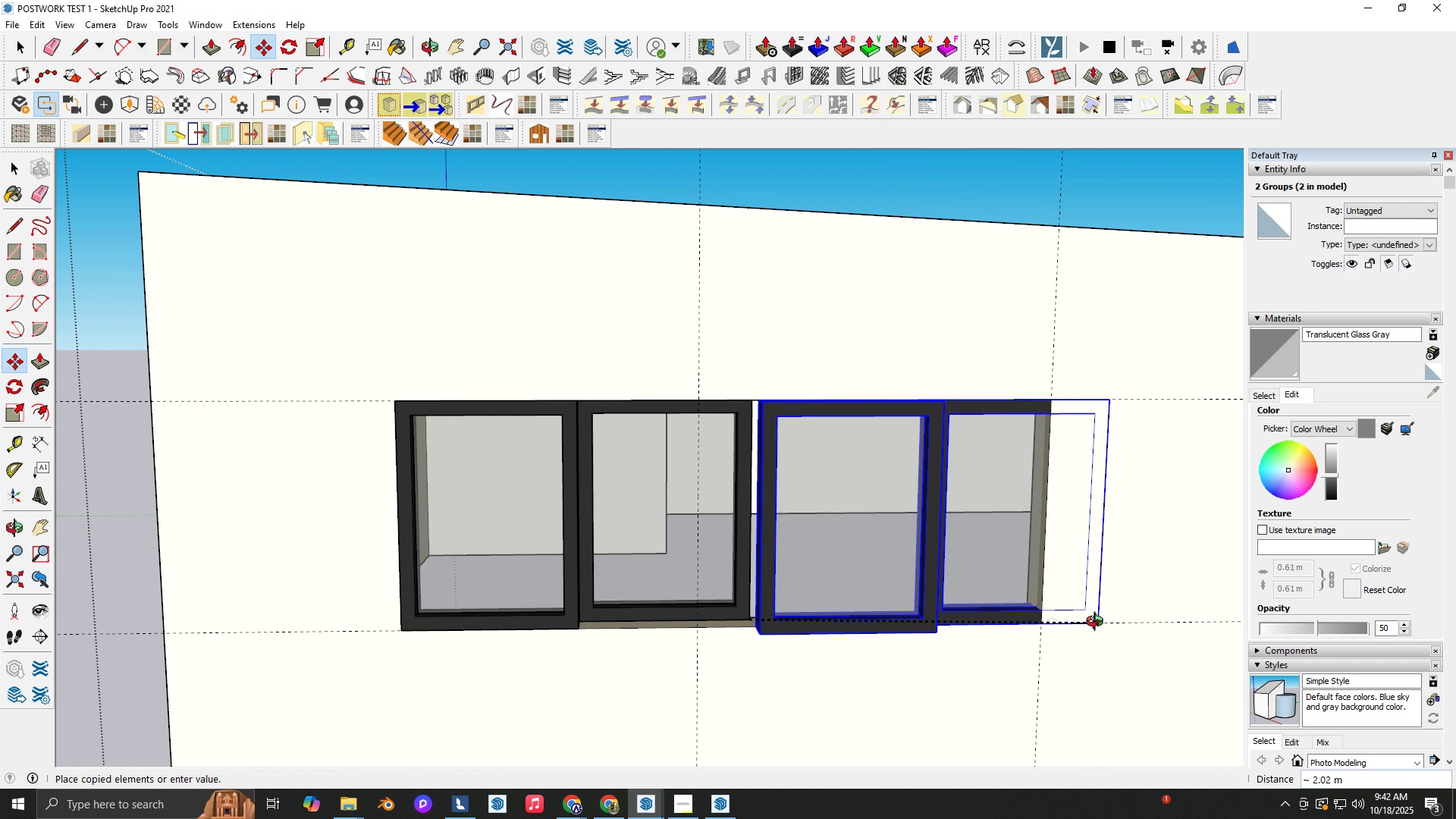 
key(Control+ControlLeft)
 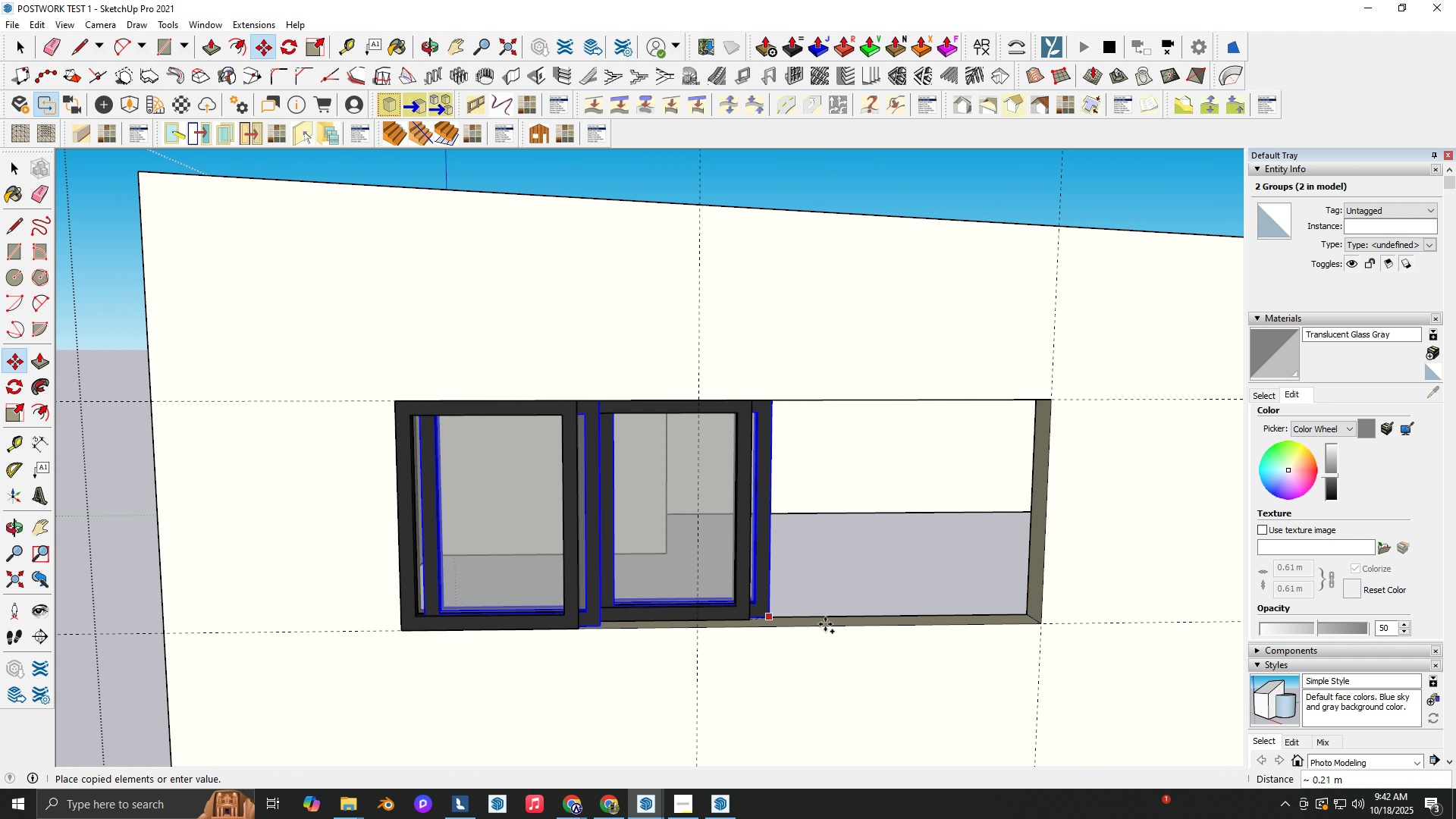 
key(Shift+ShiftLeft)
 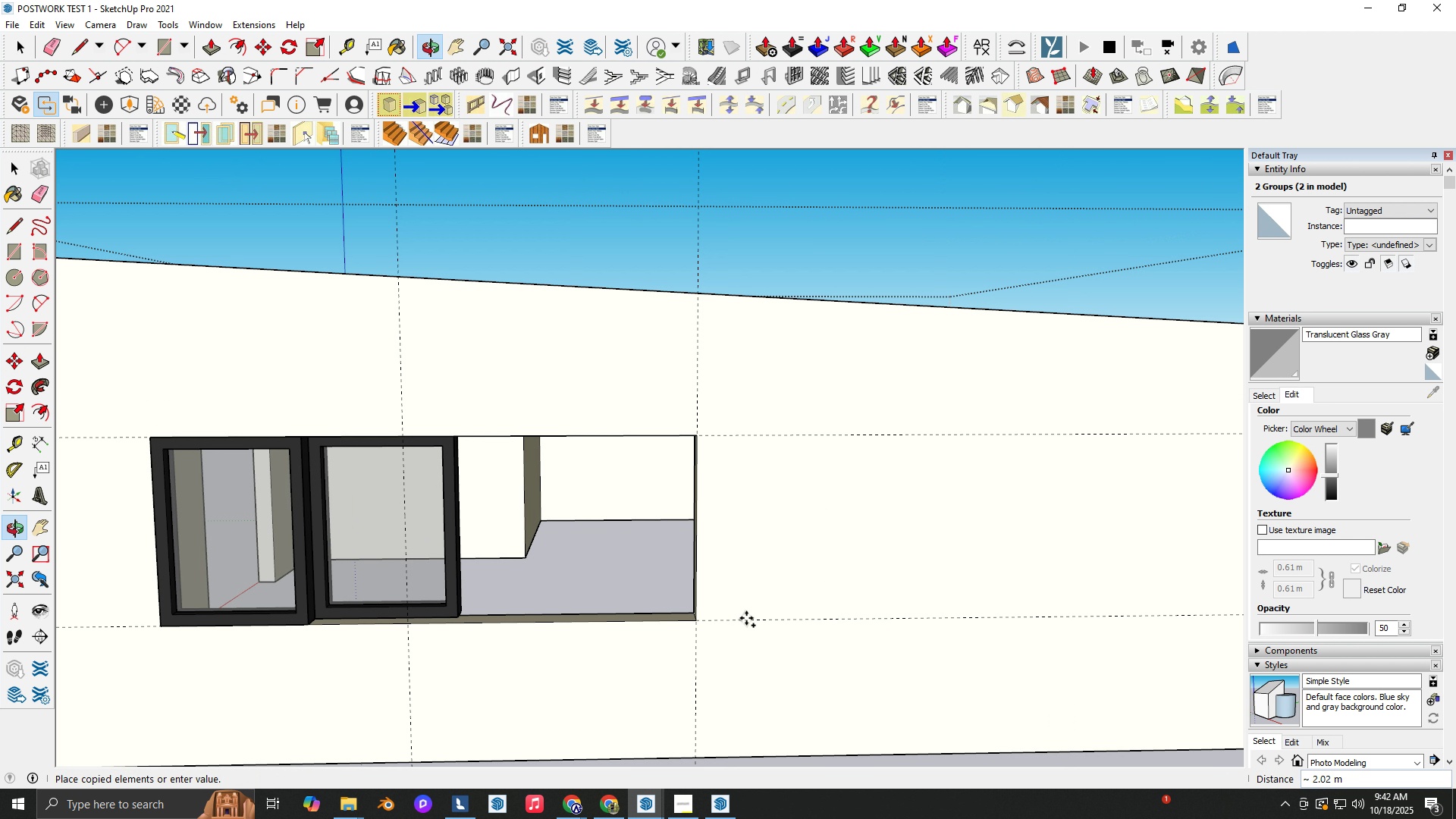 
scroll: coordinate [1026, 613], scroll_direction: down, amount: 3.0
 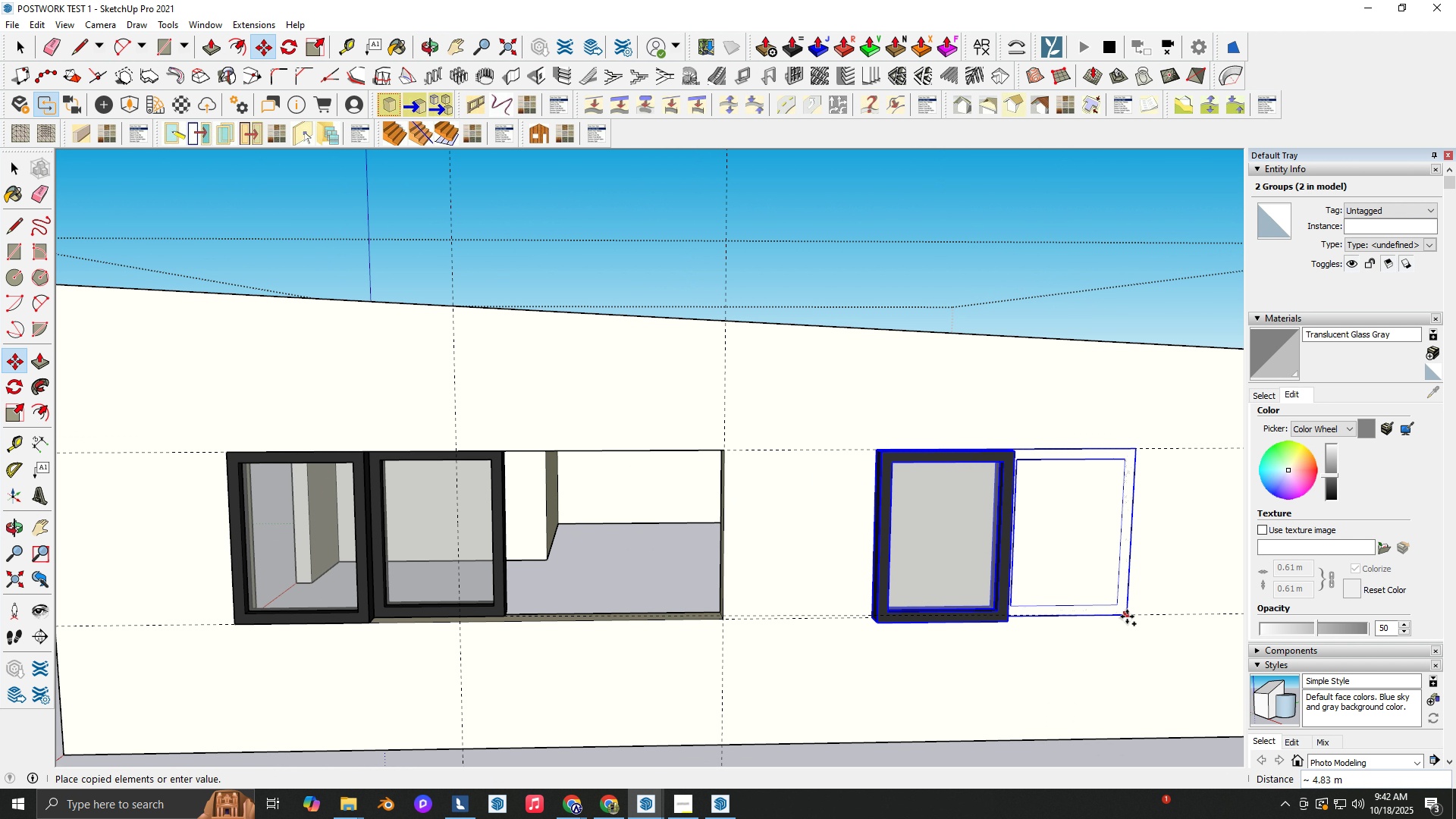 
left_click_drag(start_coordinate=[1127, 617], to_coordinate=[1123, 617])
 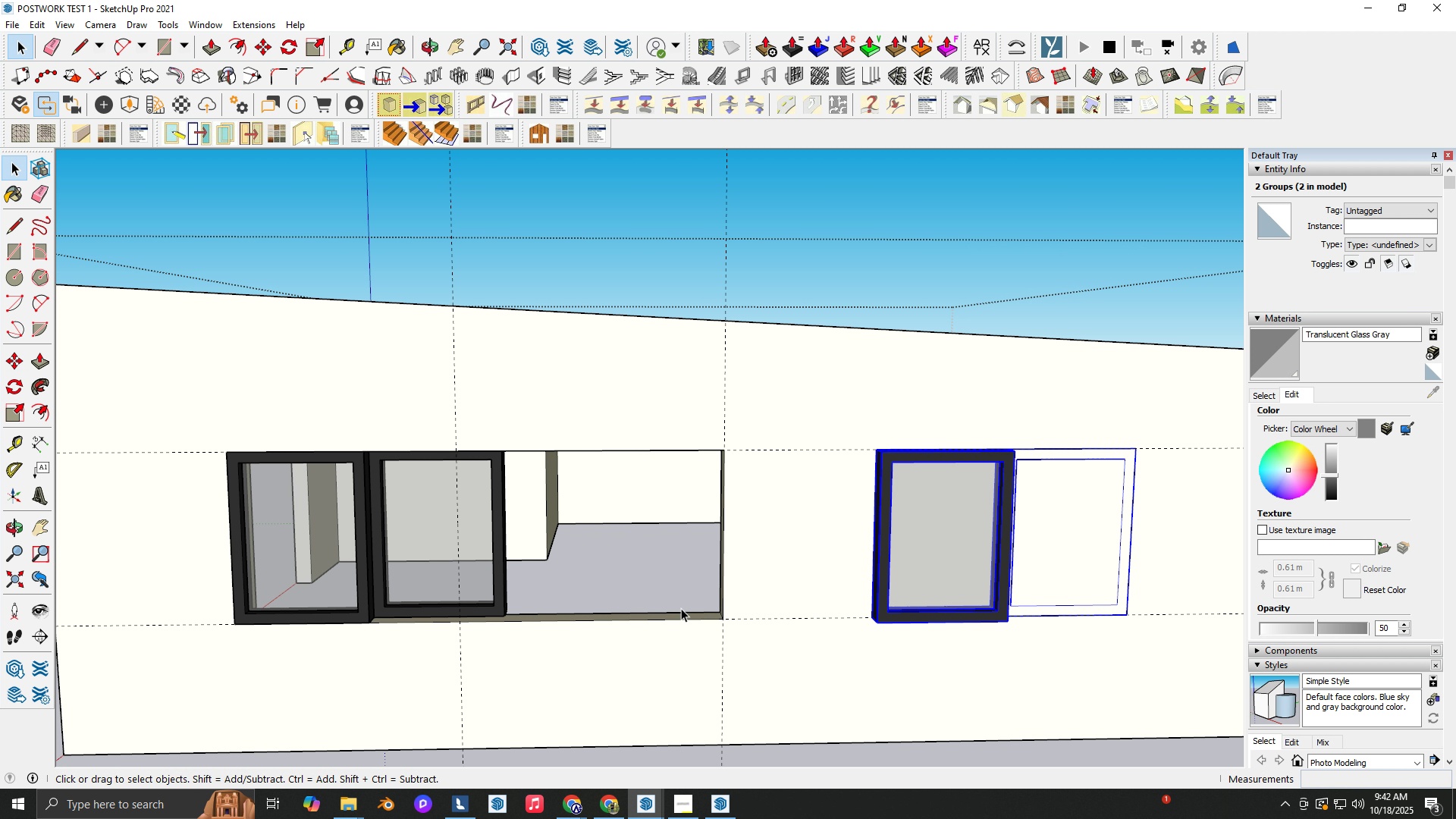 
key(Space)
 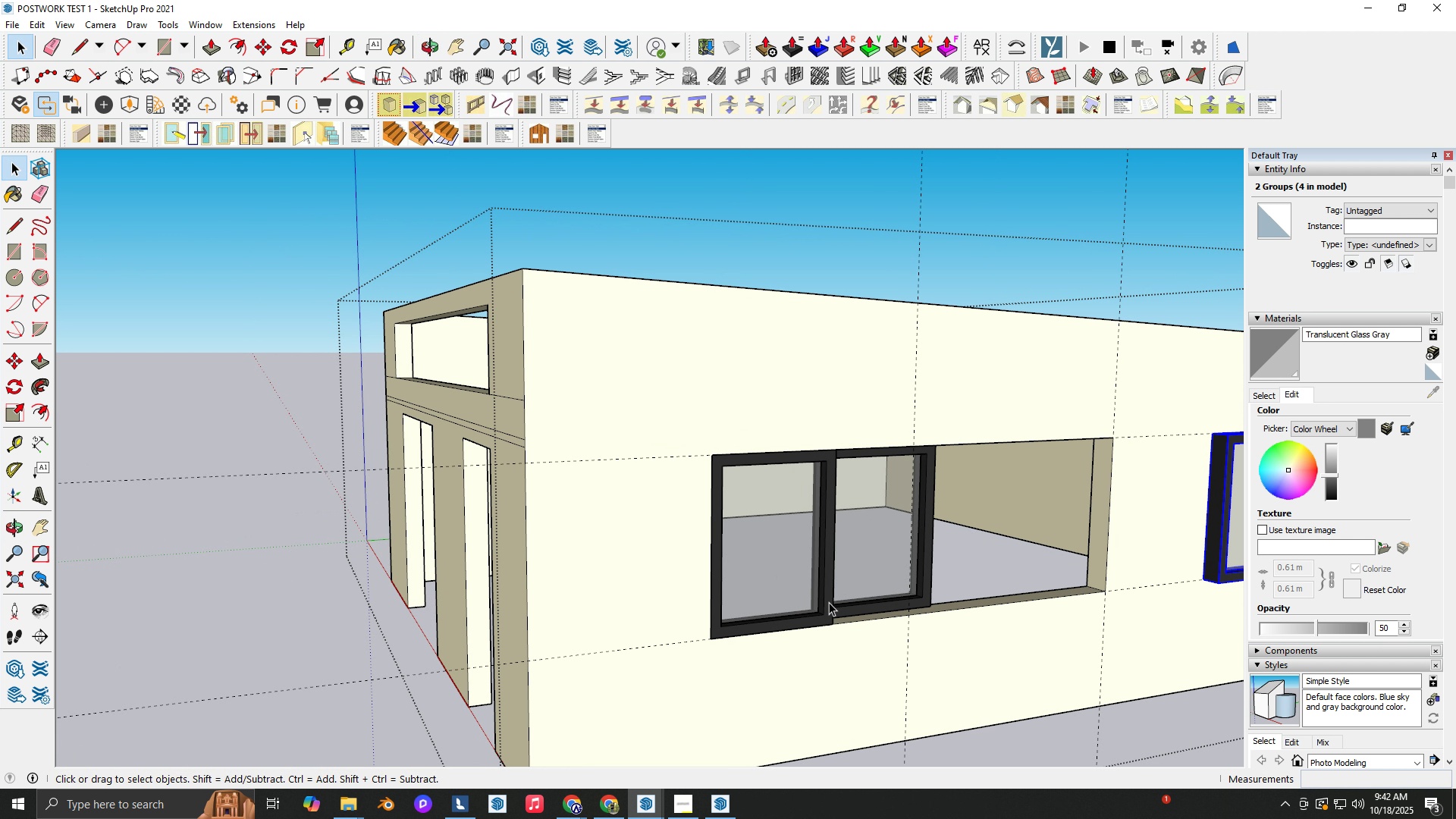 
key(Space)
 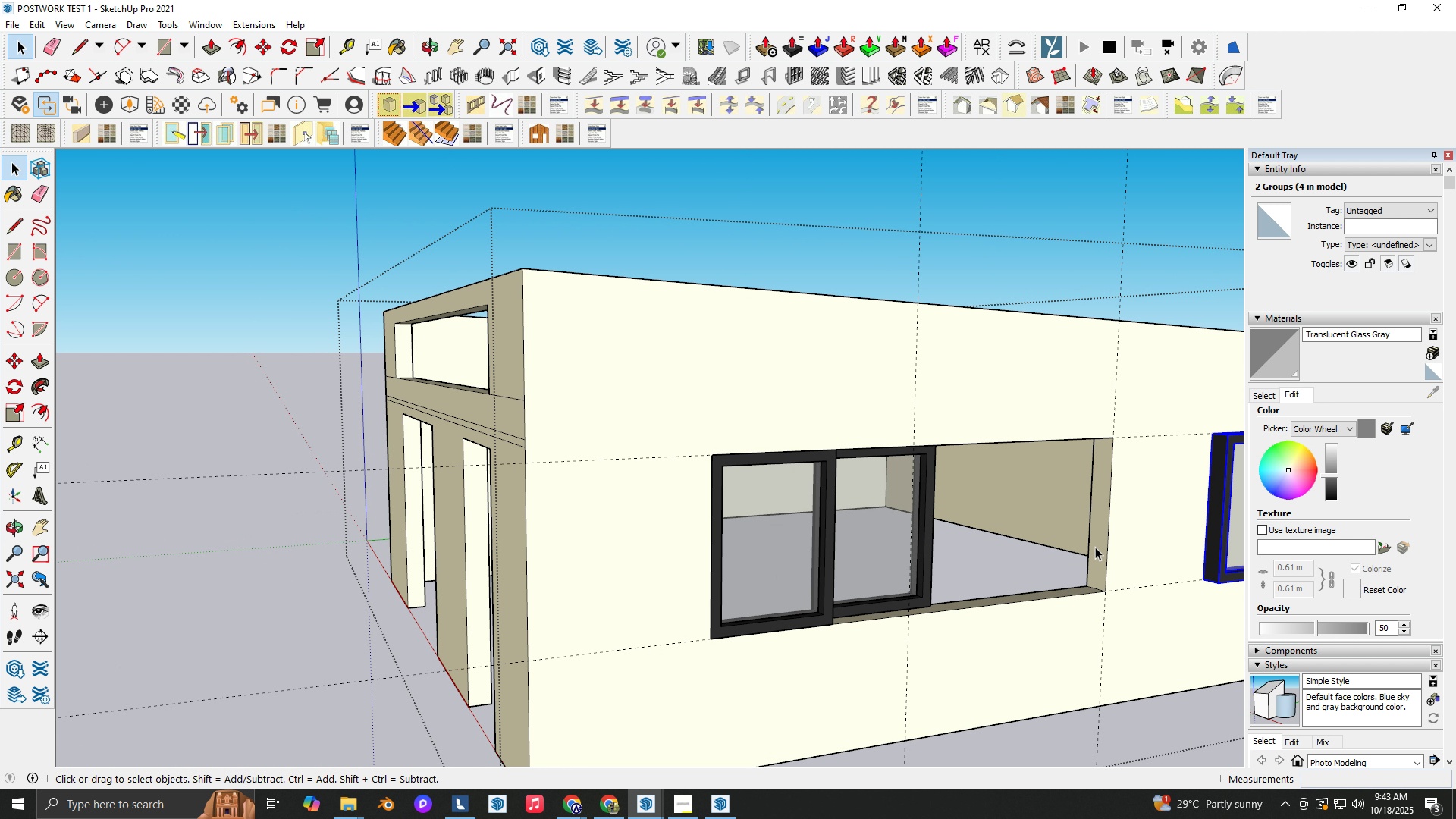 
left_click([1095, 547])
 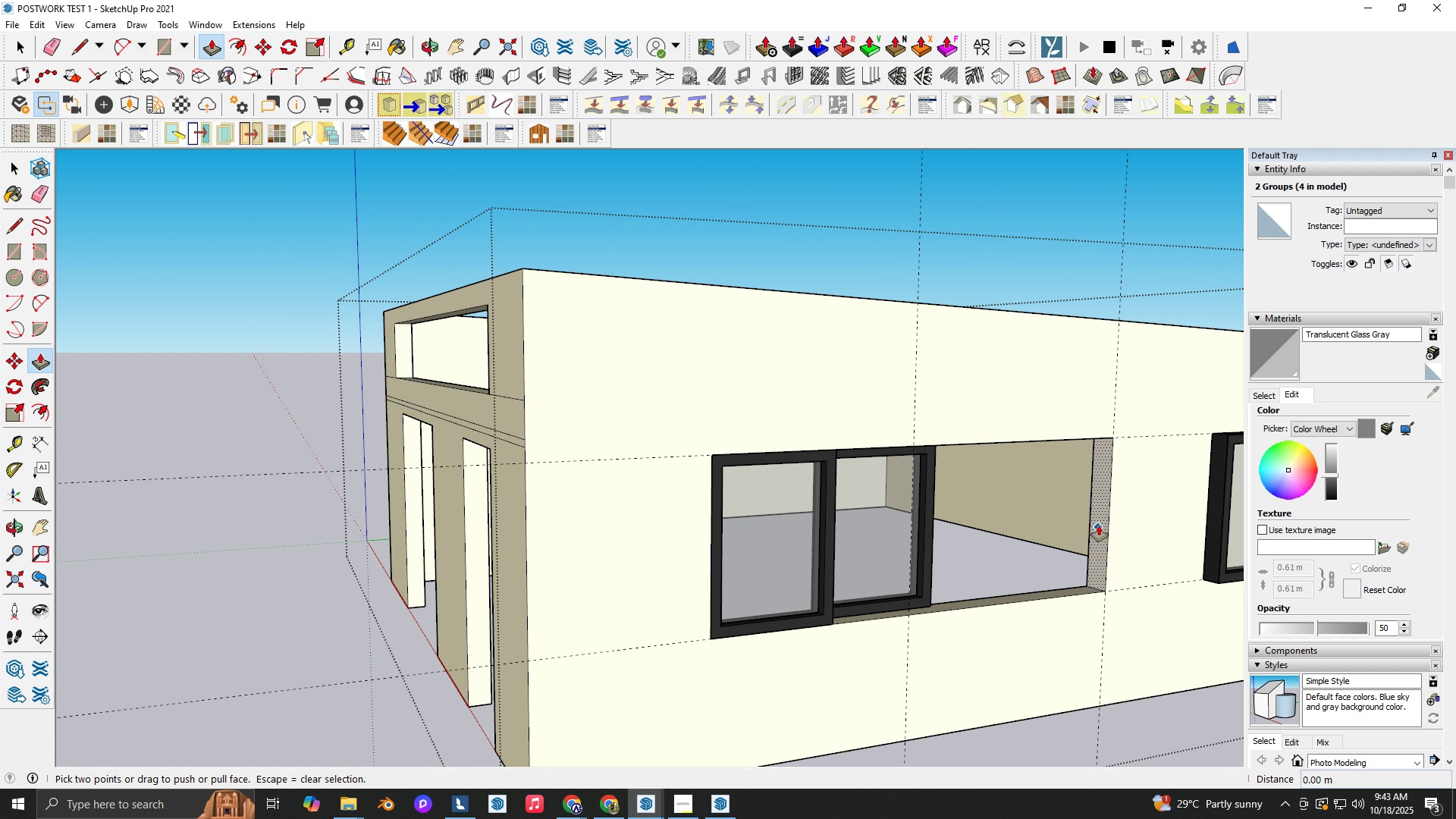 
key(P)
 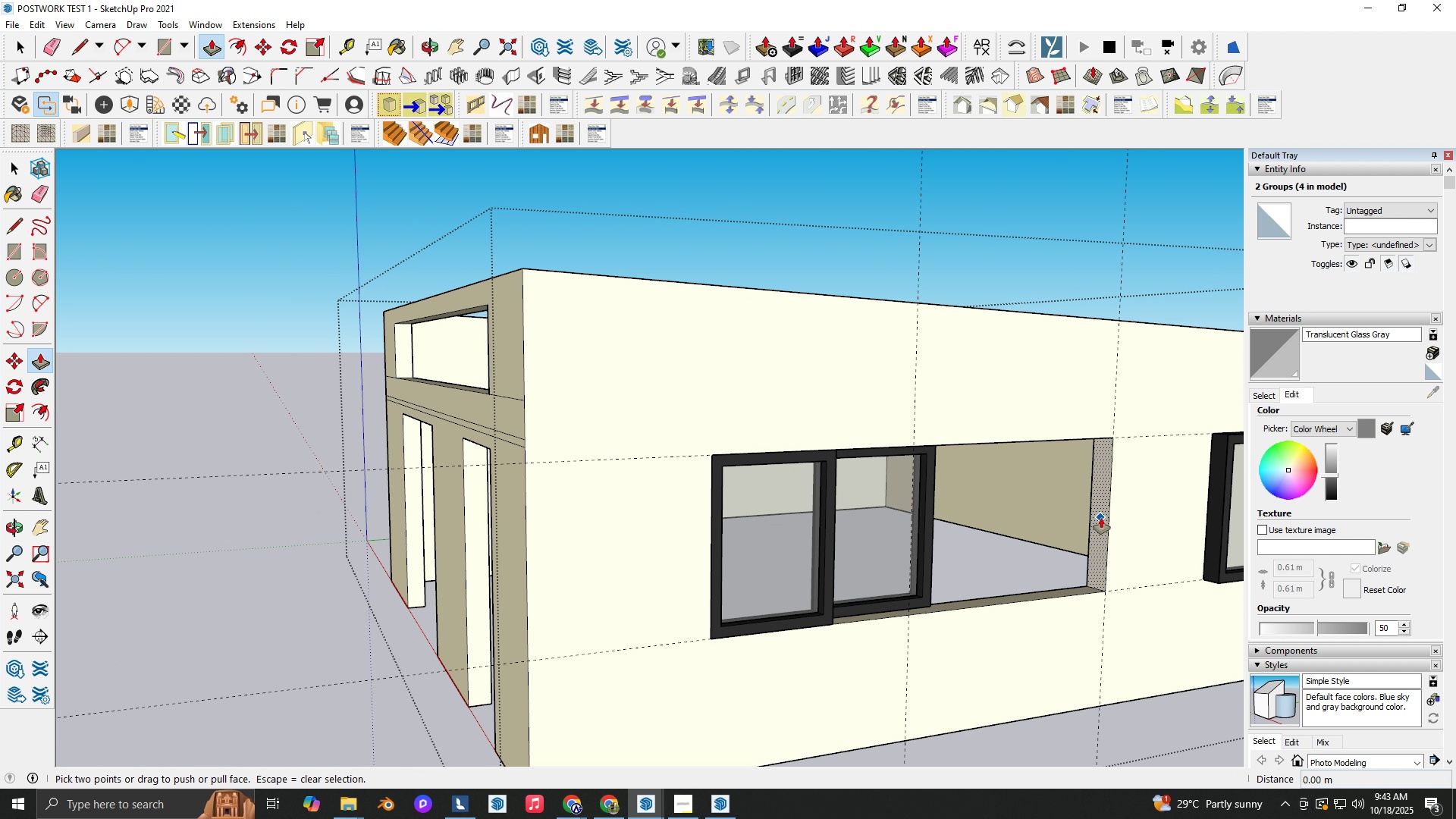 
key(BracketLeft)
 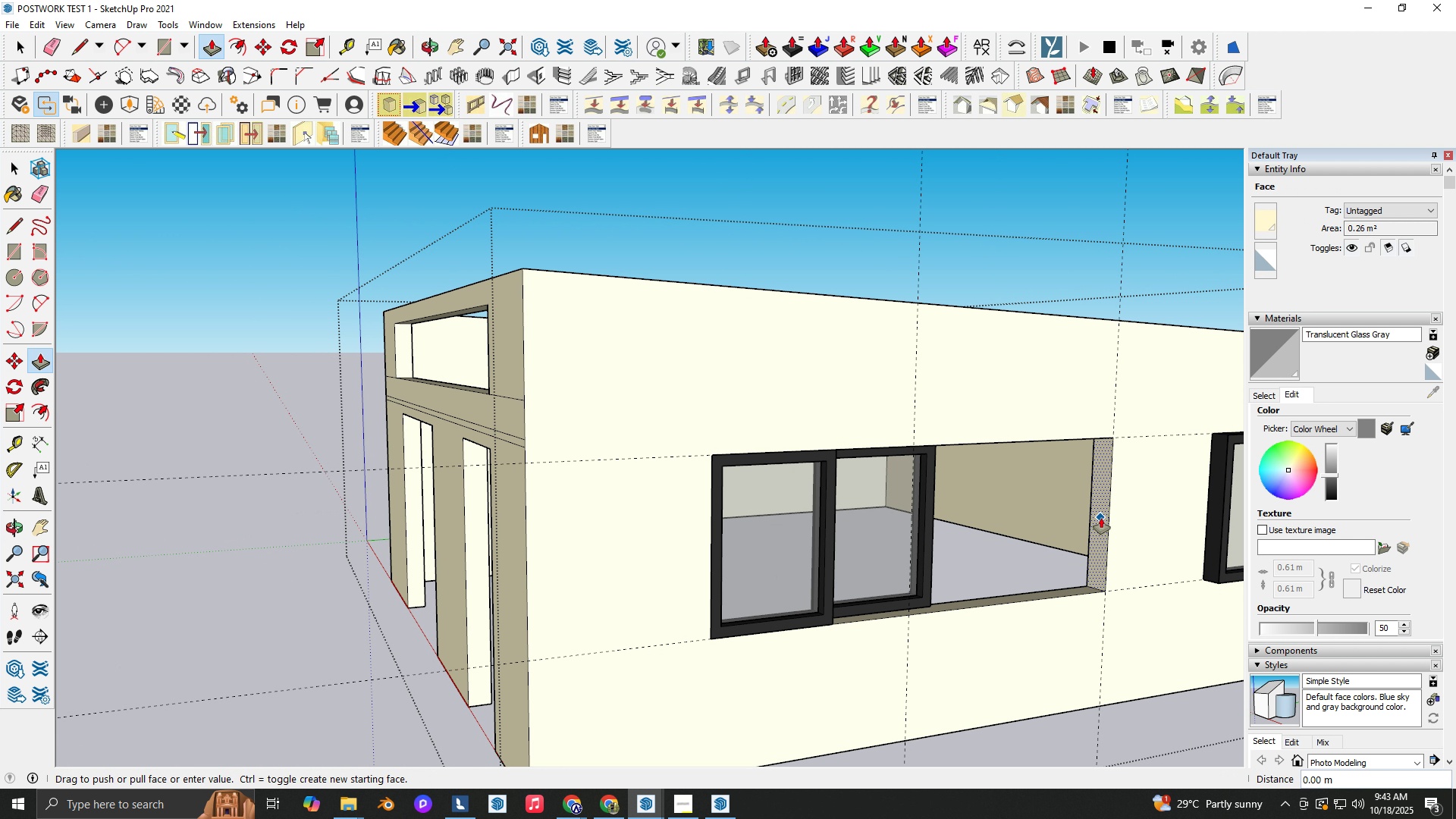 
left_click([1101, 518])
 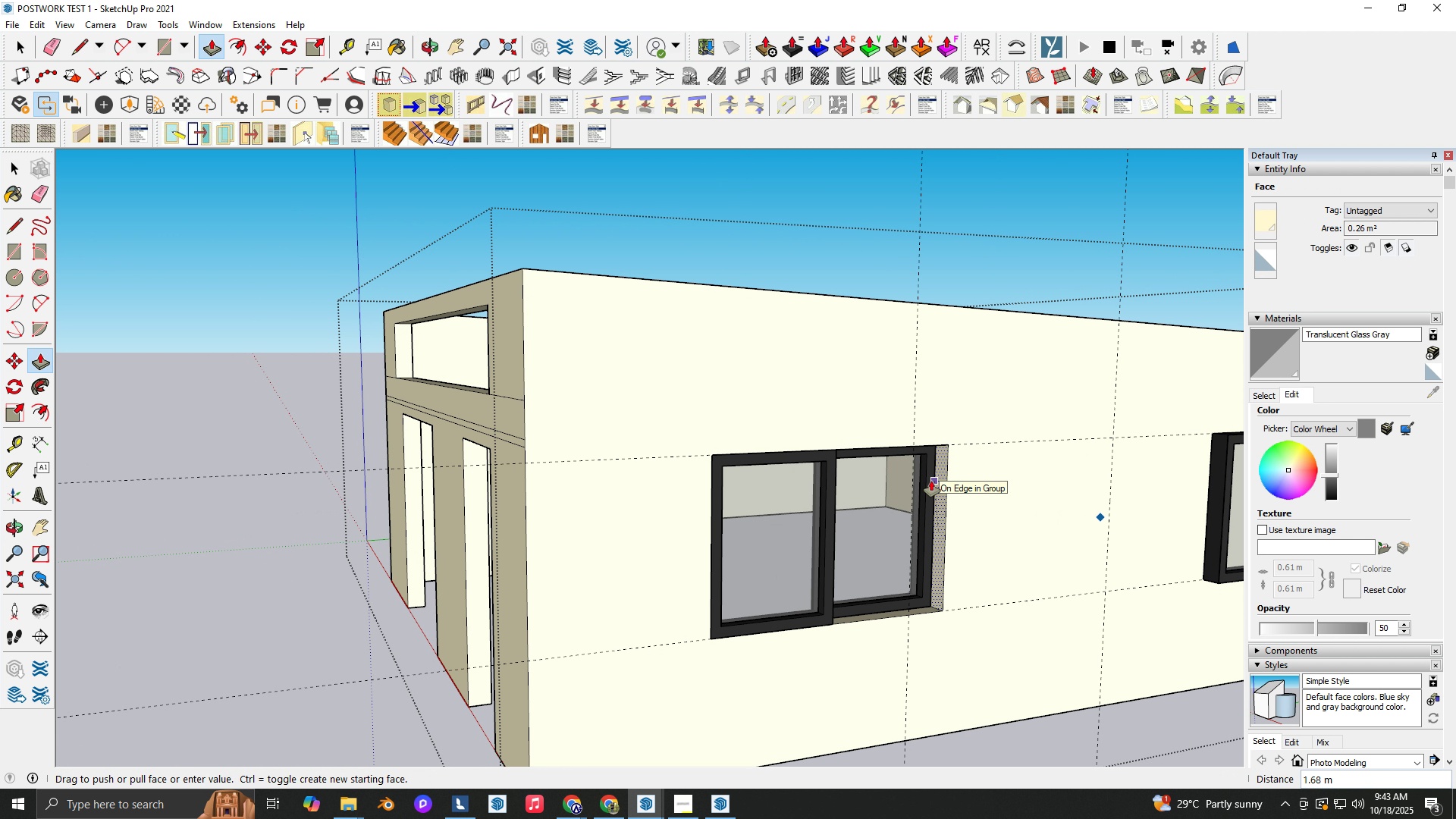 
left_click([931, 481])
 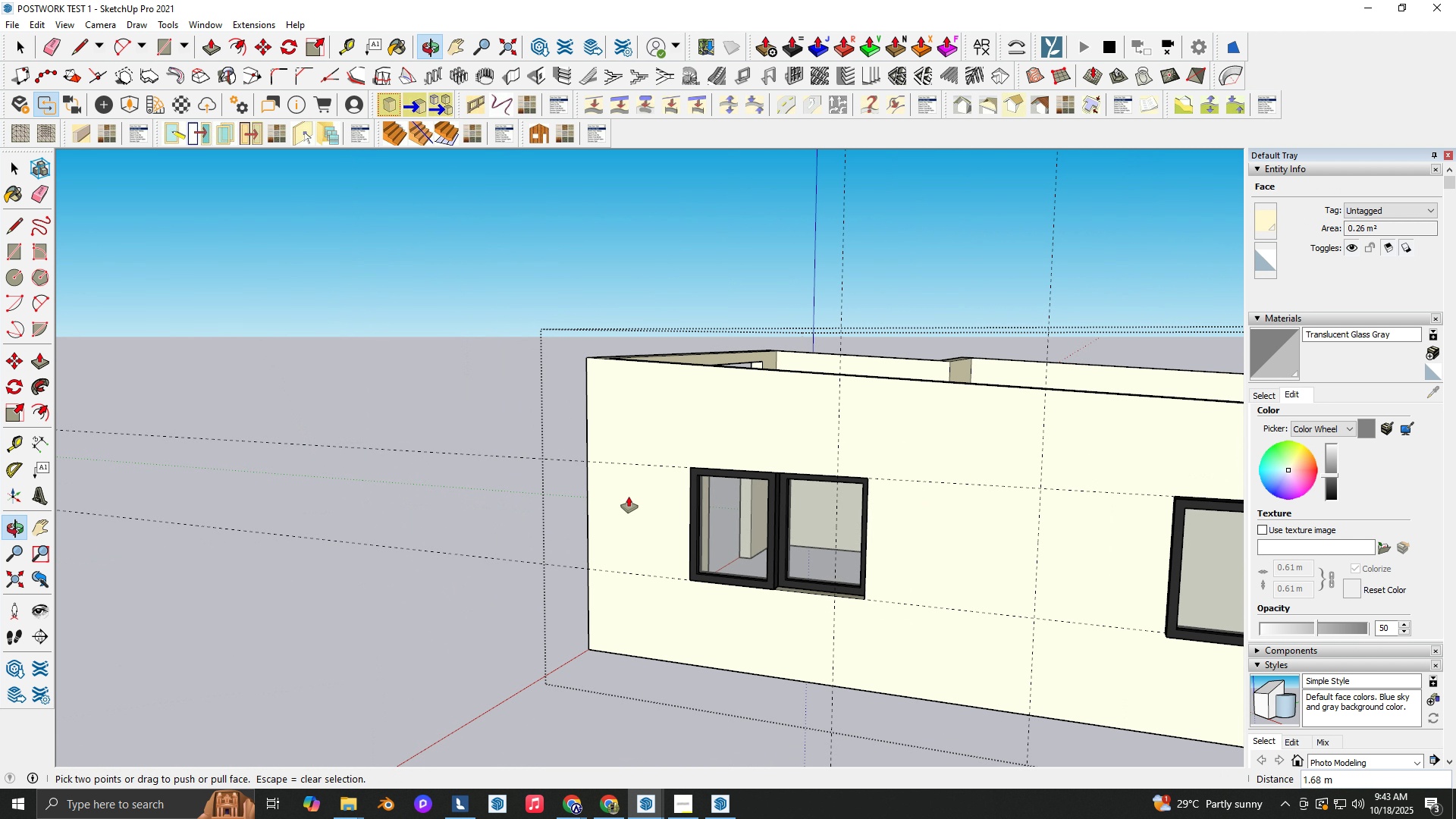 
scroll: coordinate [676, 505], scroll_direction: down, amount: 4.0
 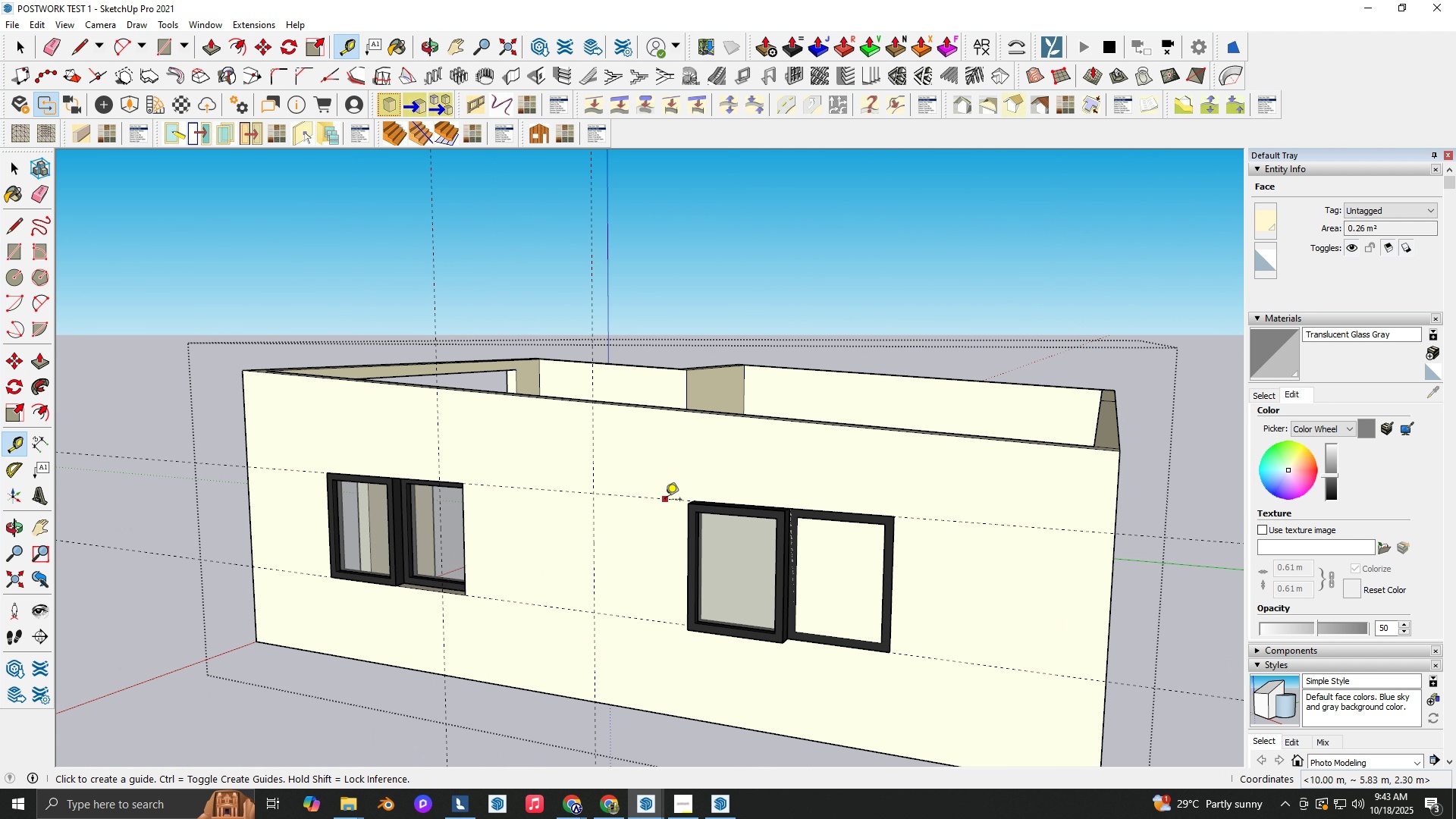 
type(RTR)
 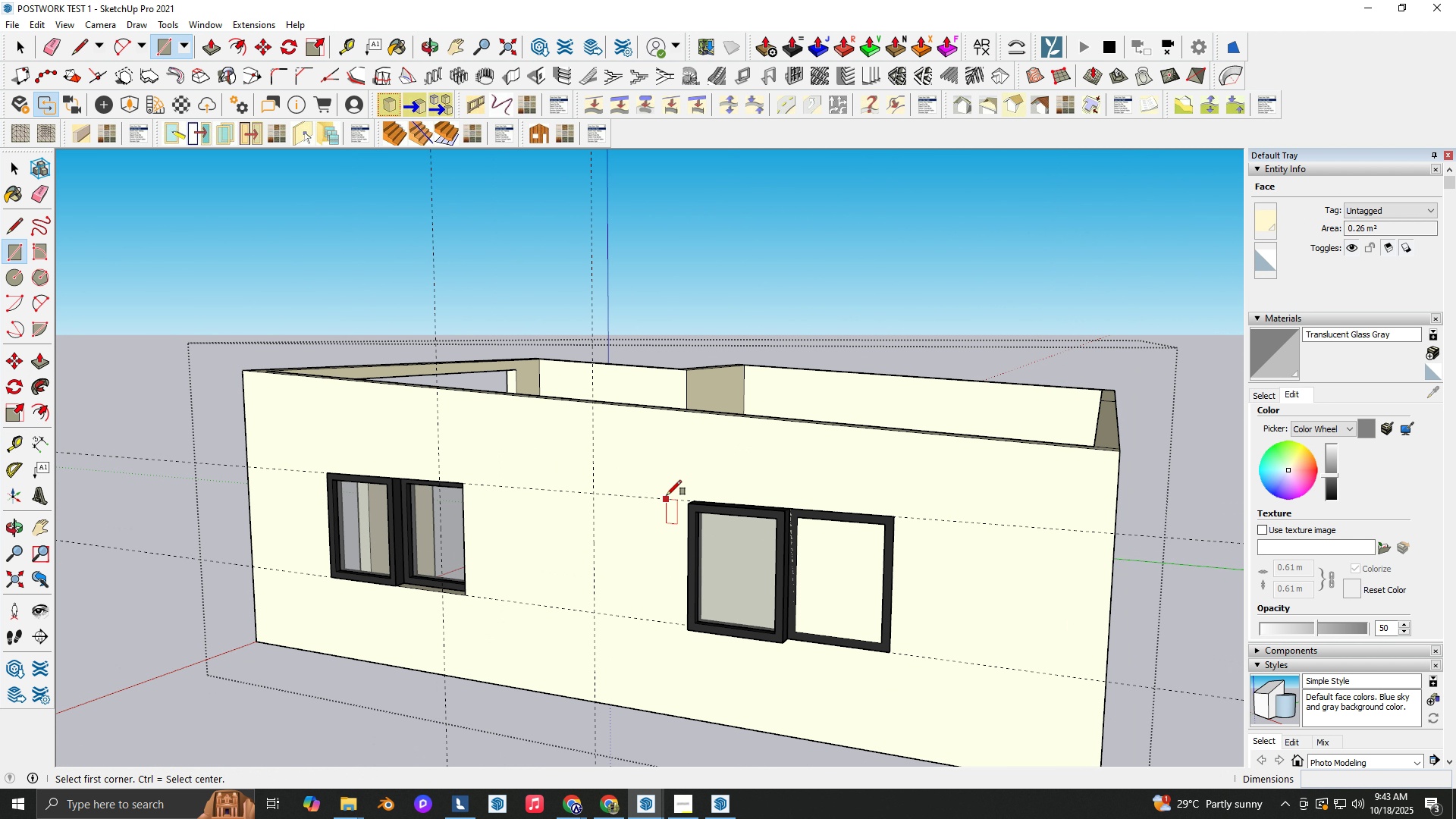 
left_click([667, 495])
 